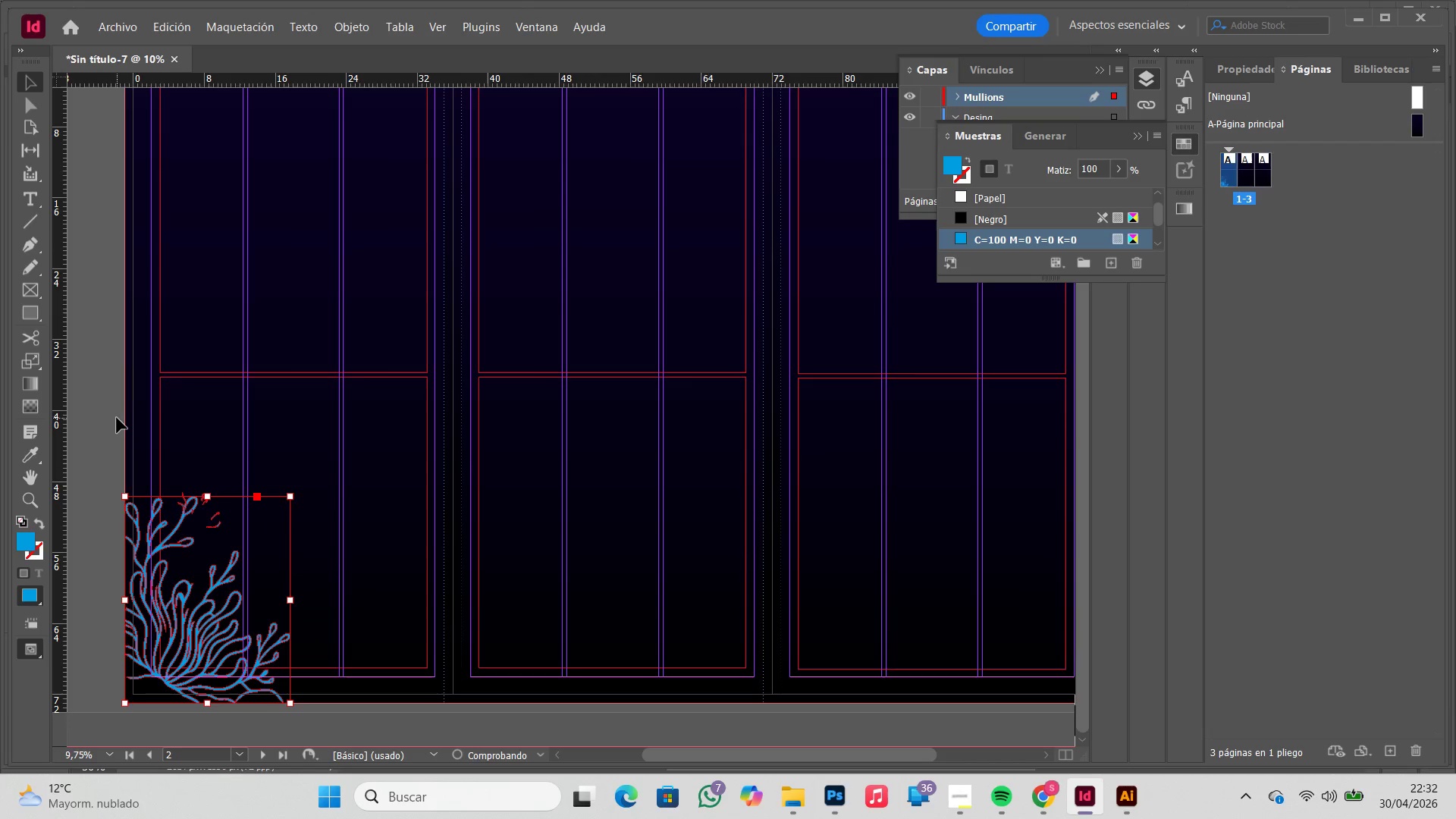 
left_click([117, 418])
 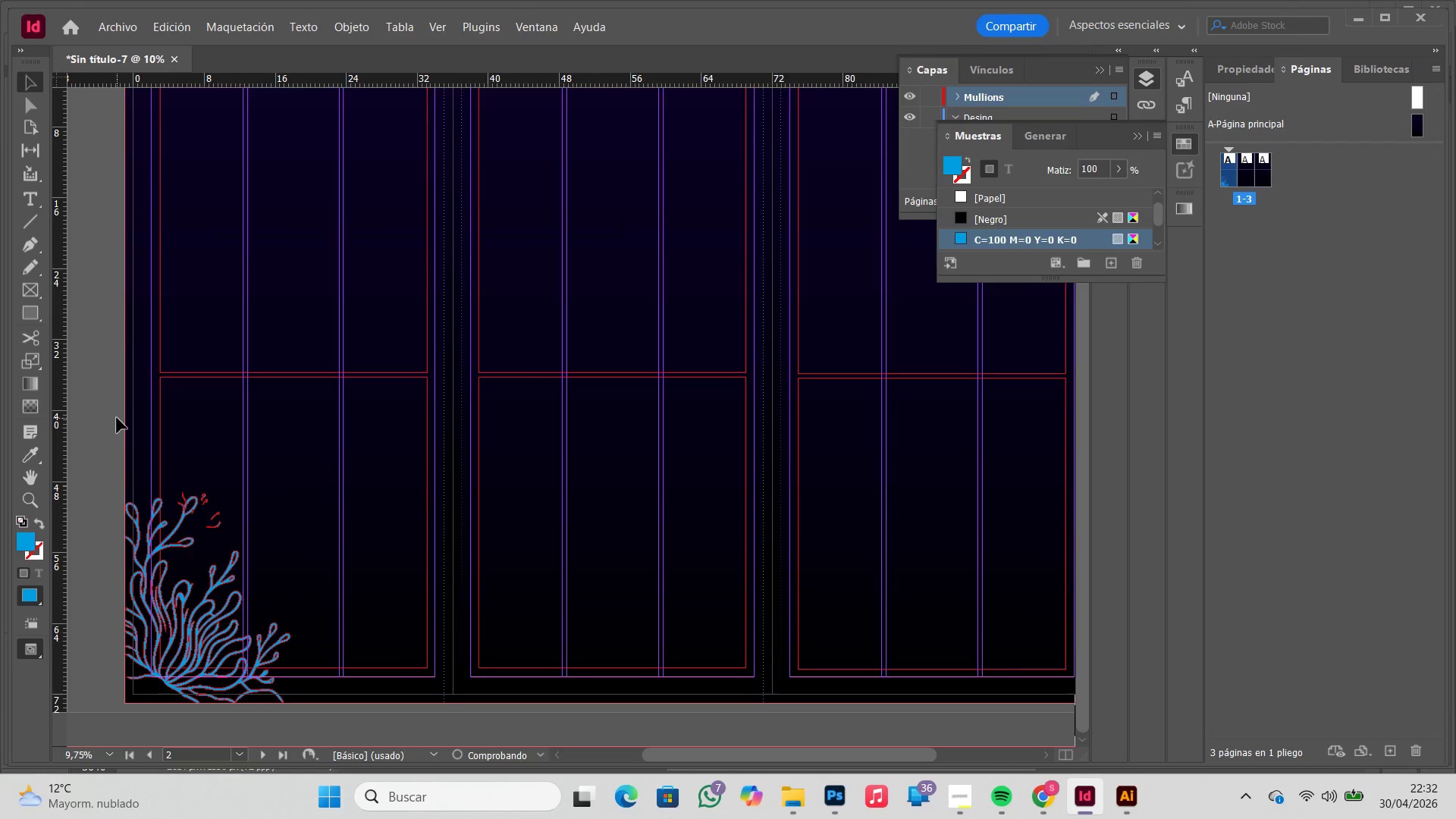 
key(W)
 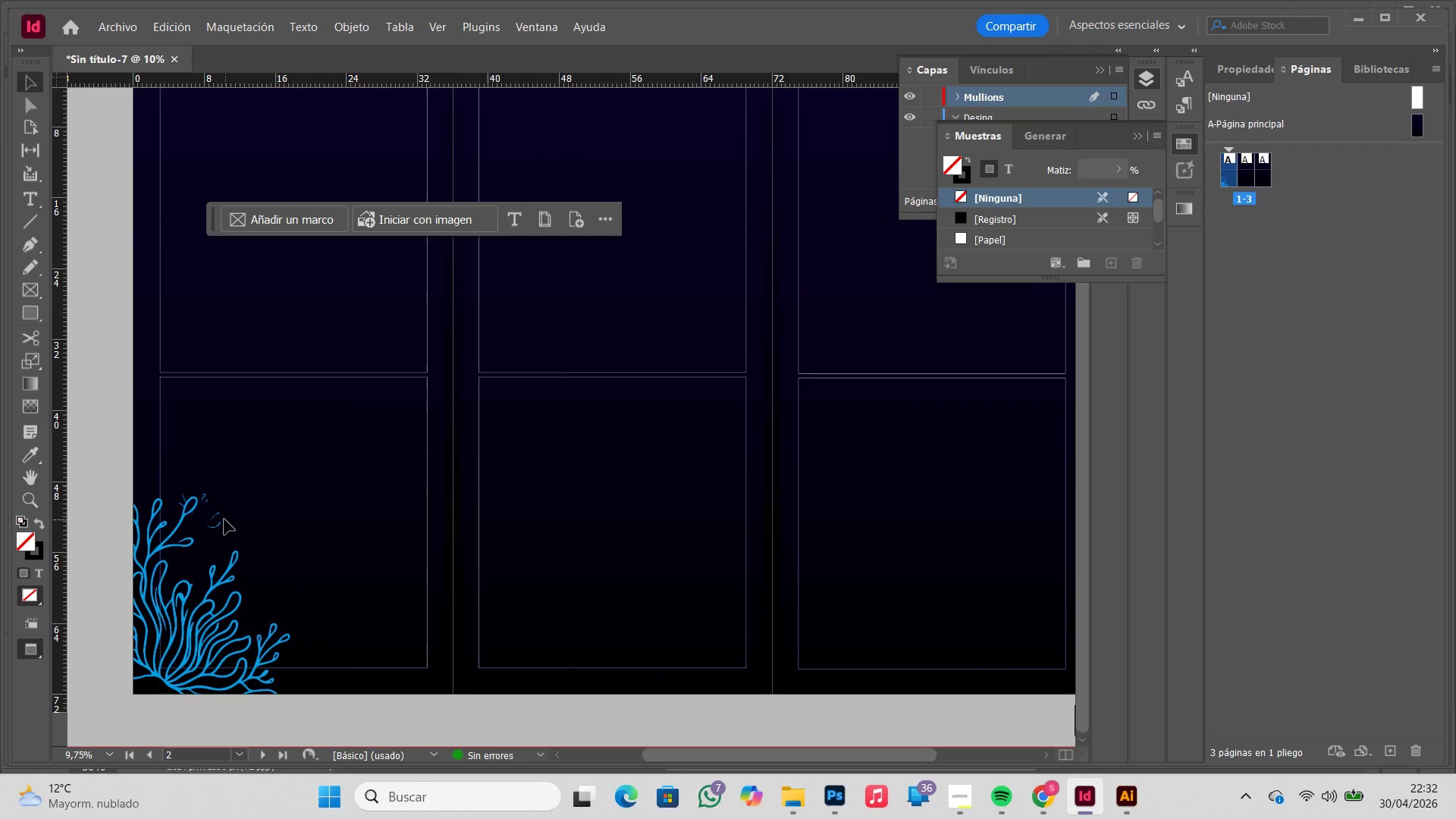 
left_click([220, 529])
 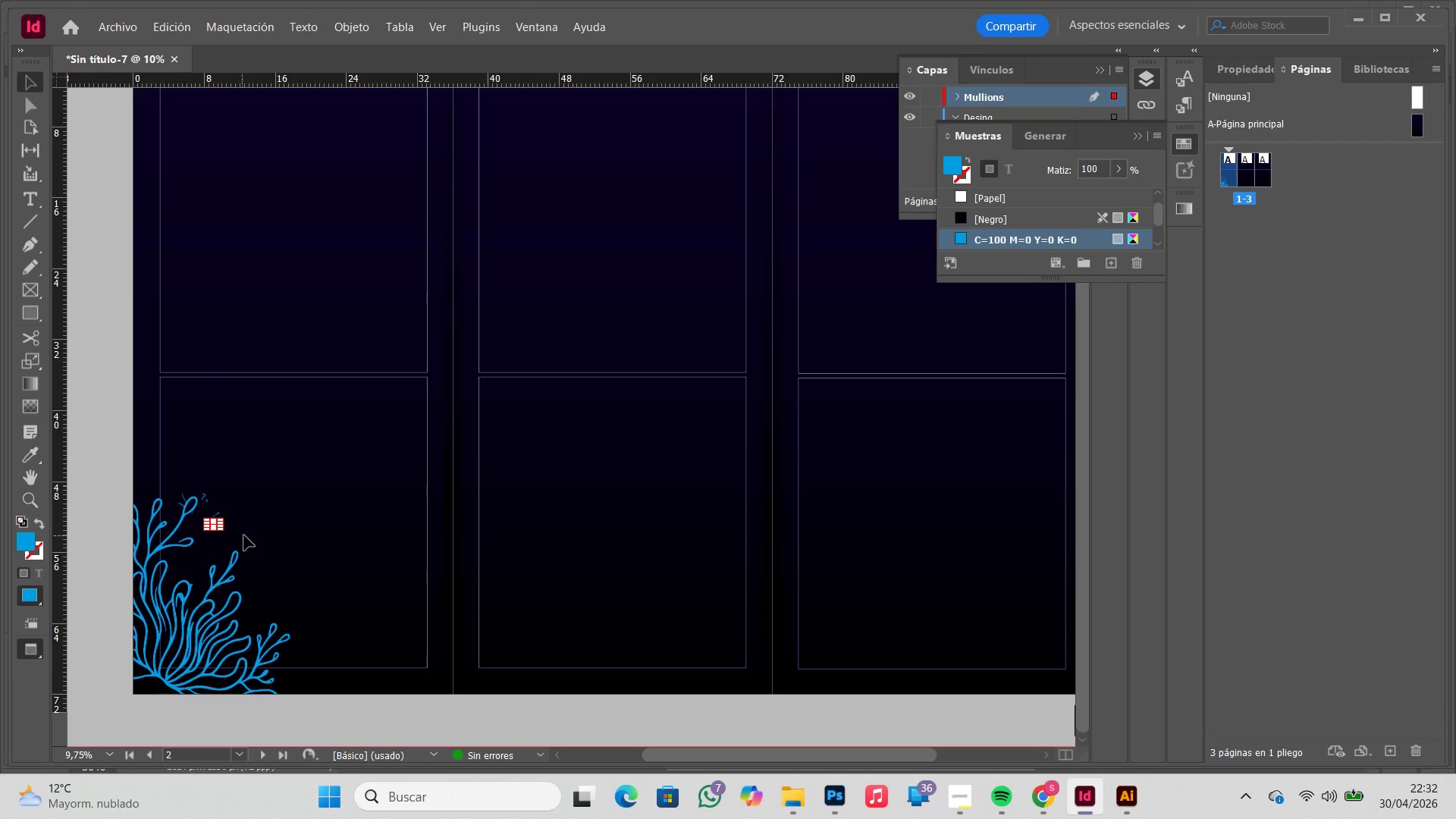 
left_click_drag(start_coordinate=[255, 535], to_coordinate=[148, 448])
 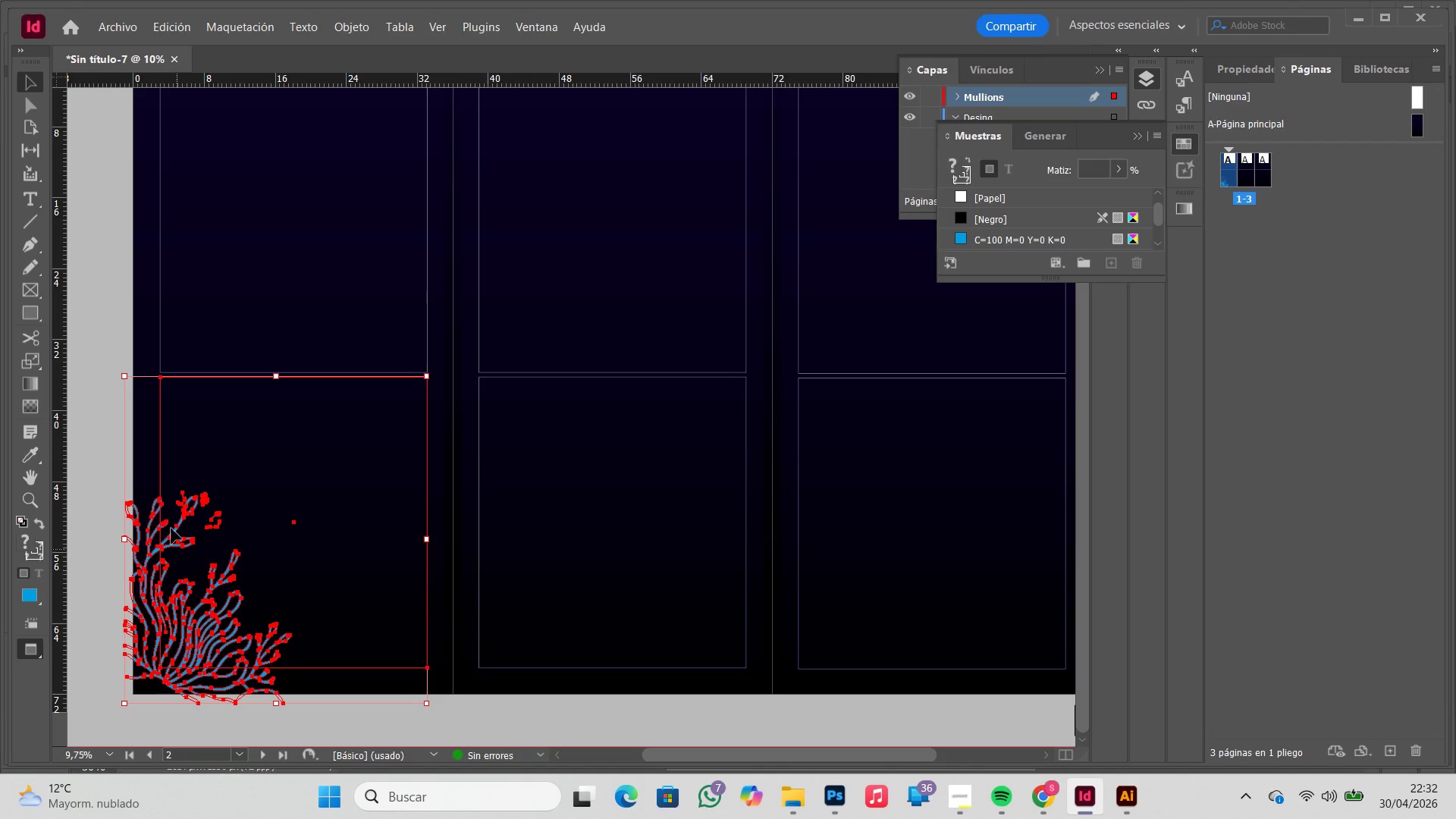 
hold_key(key=ShiftLeft, duration=1.47)
left_click_drag(start_coordinate=[86, 442], to_coordinate=[166, 538])
 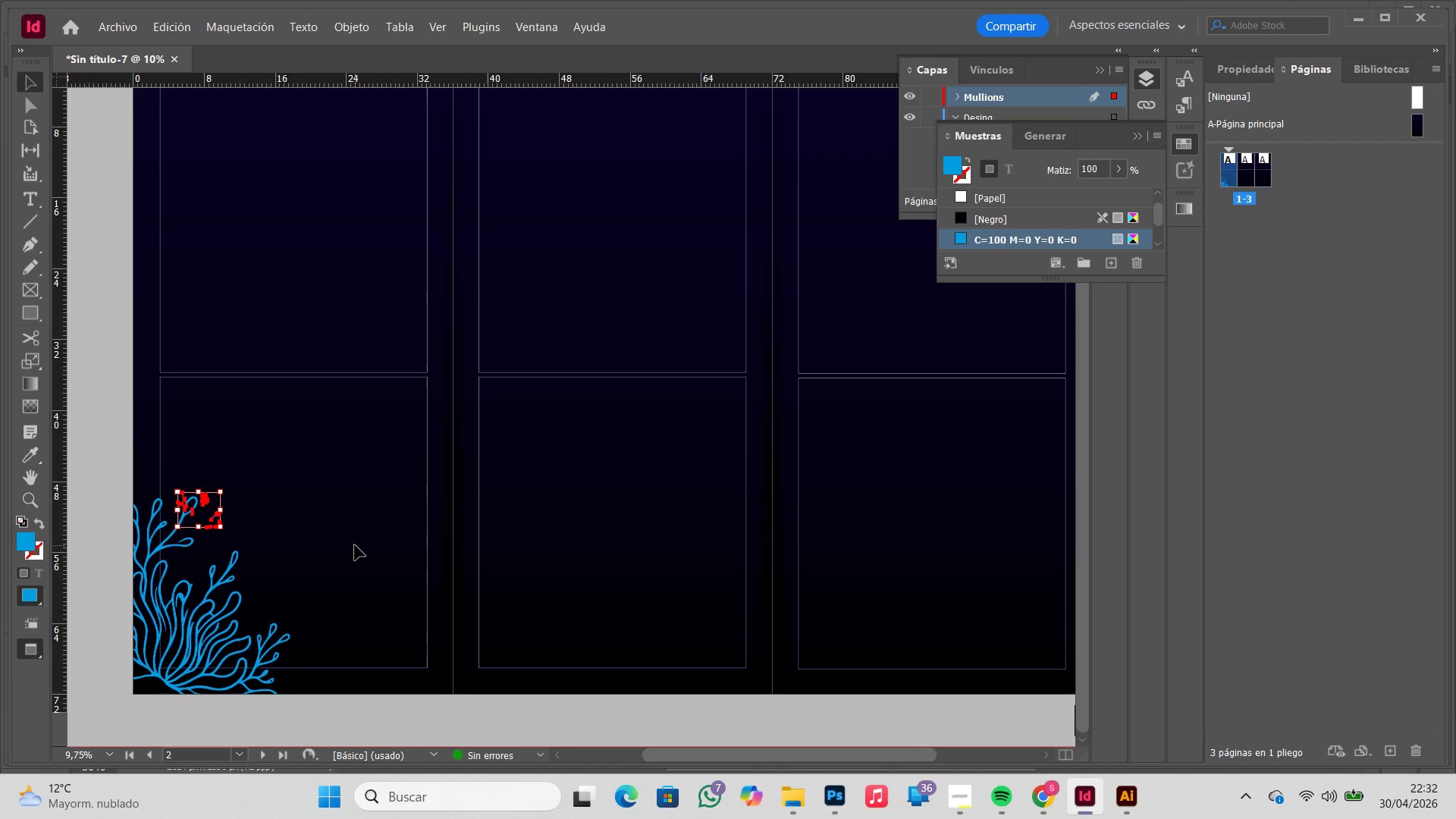 
key(Backspace)
 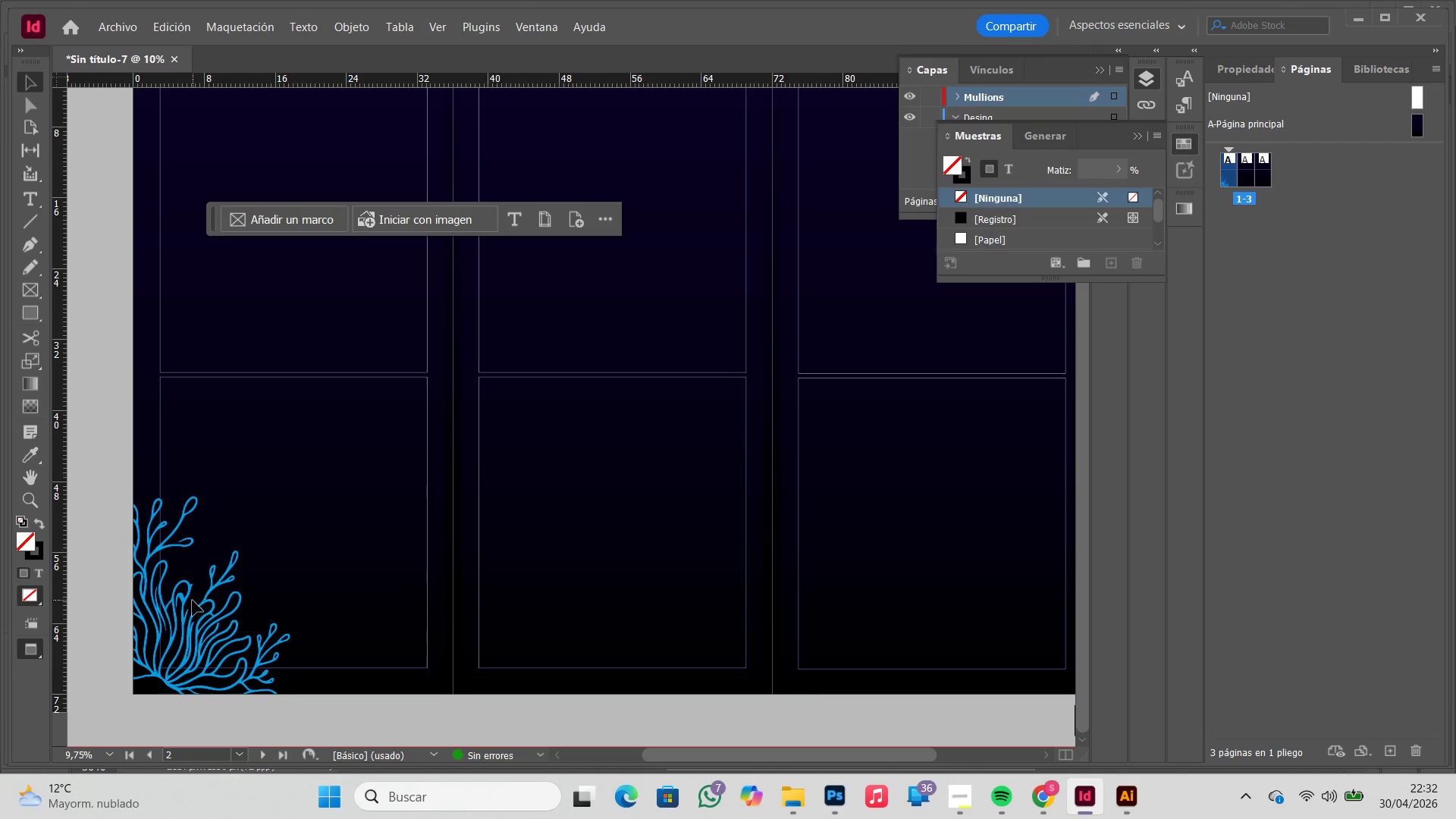 
left_click([187, 602])
 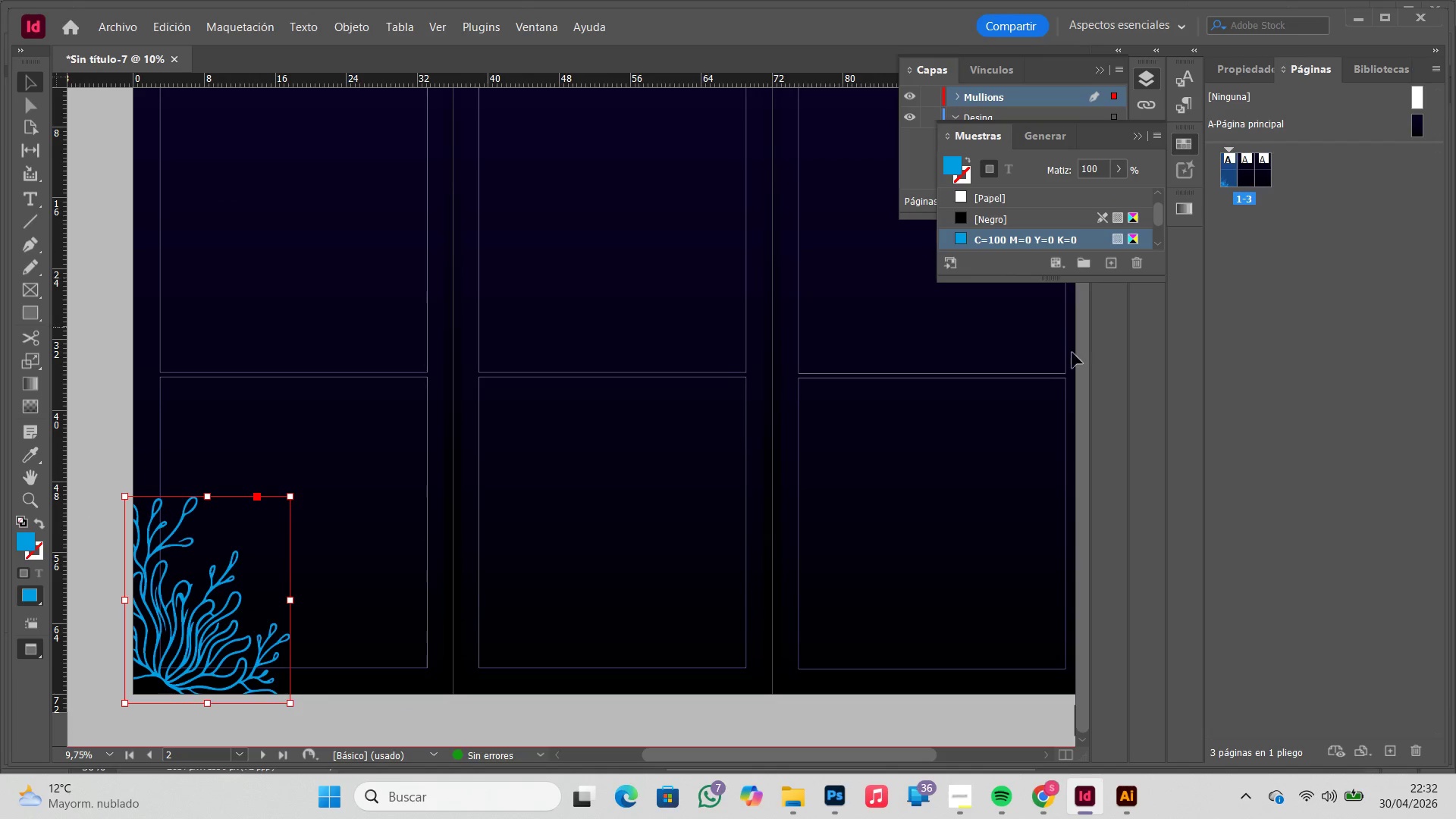 
wait(6.76)
 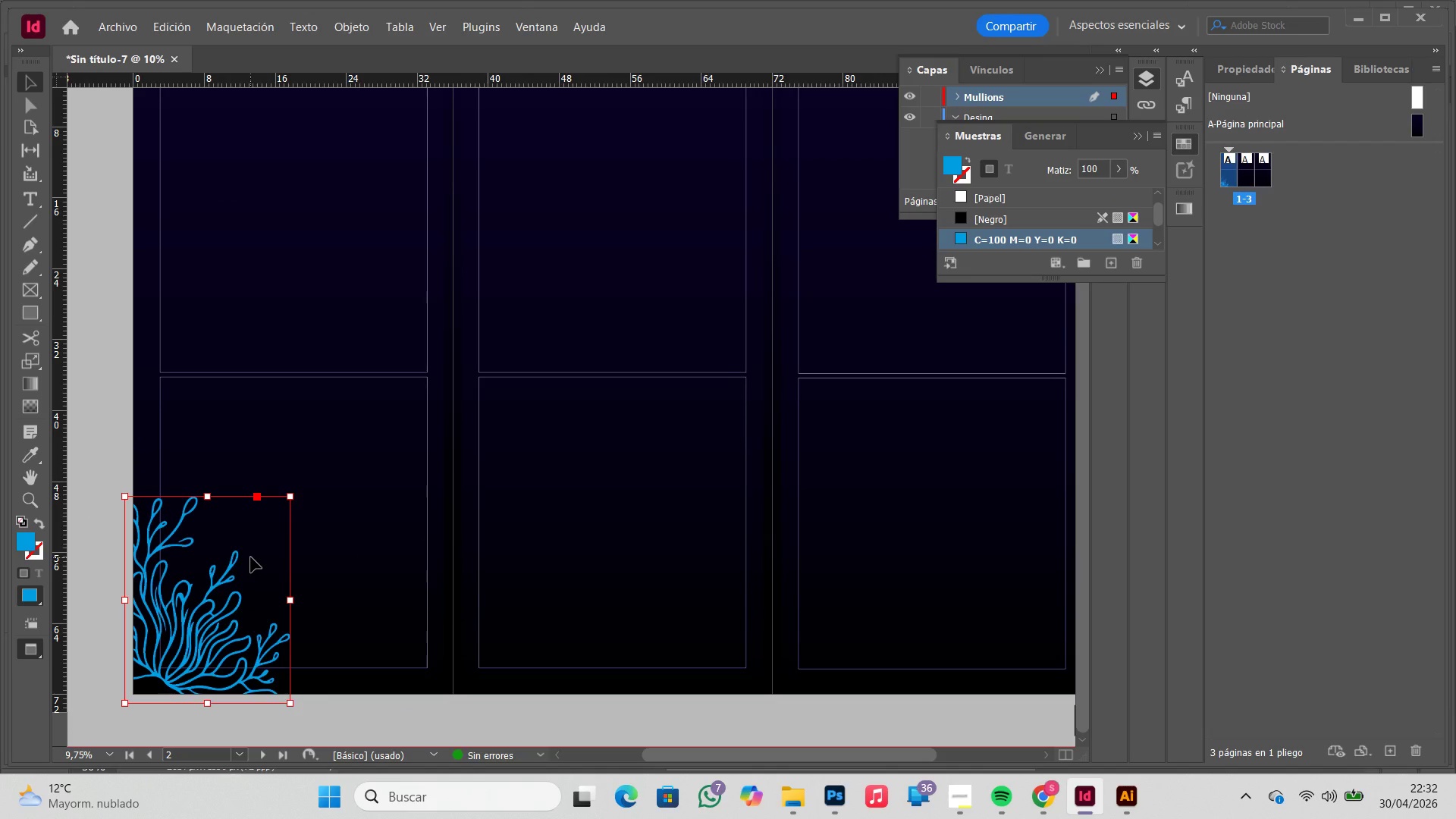 
left_click([794, 557])
 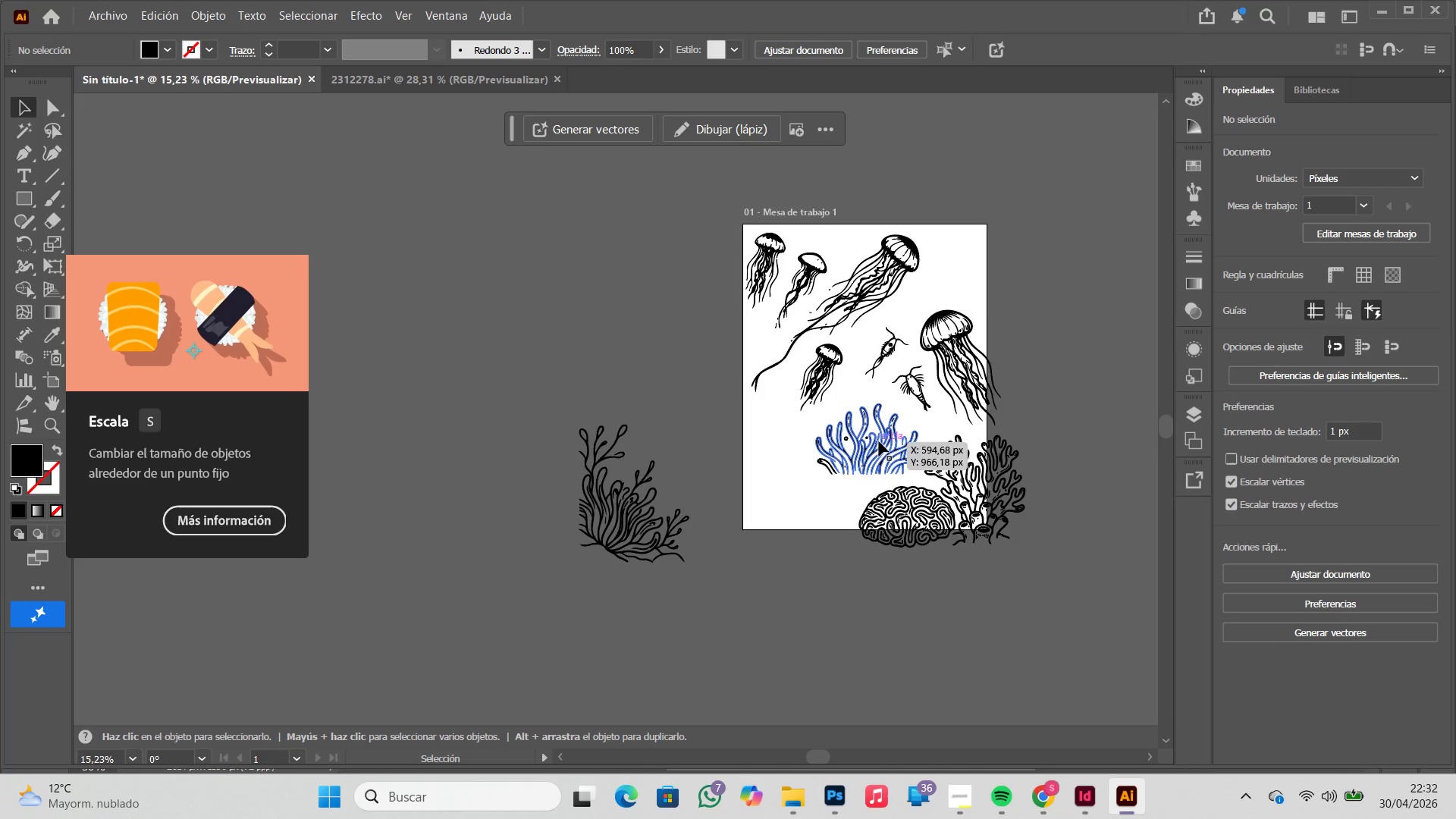 
left_click([877, 446])
 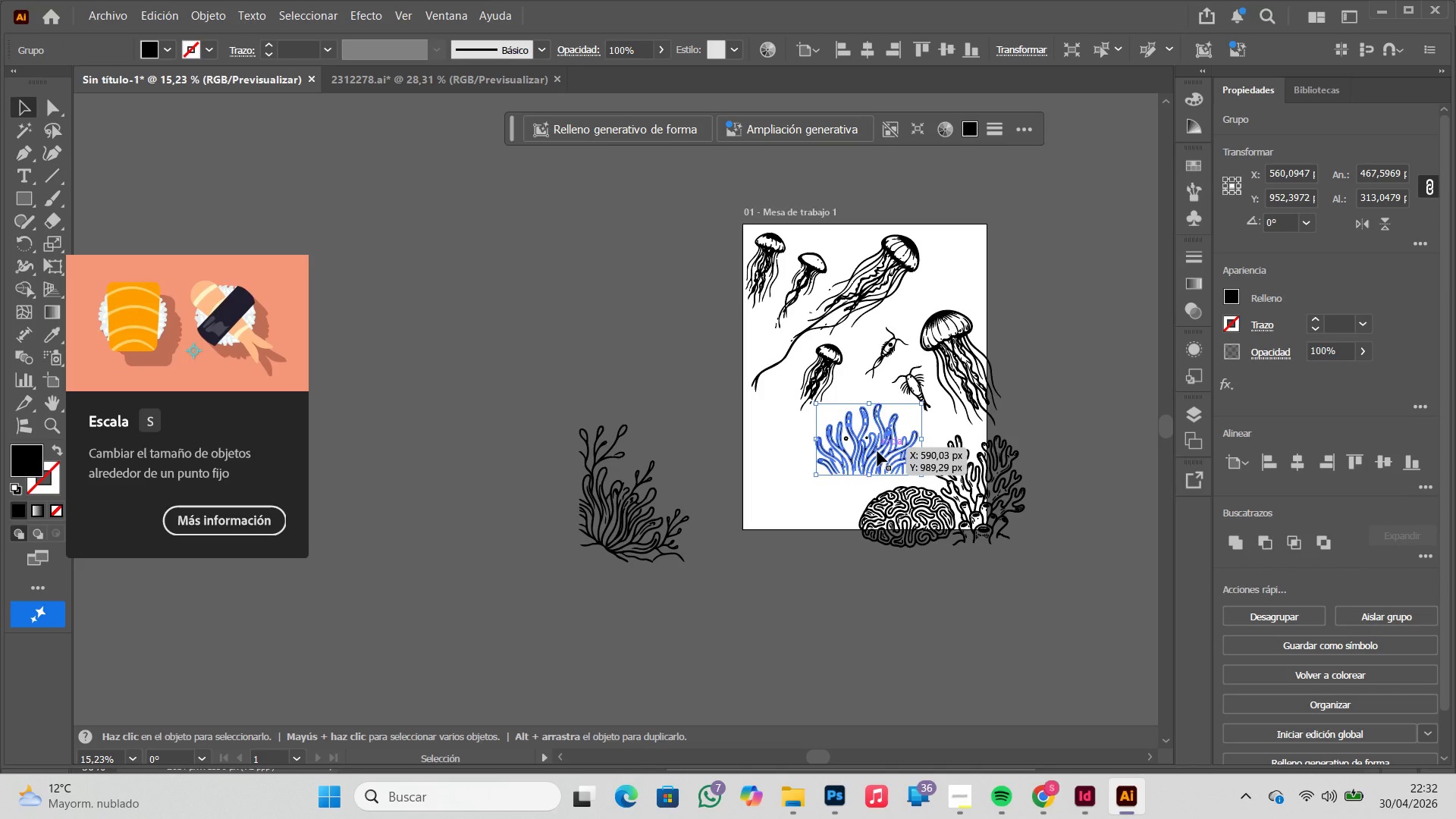 
key(Control+ControlLeft)
 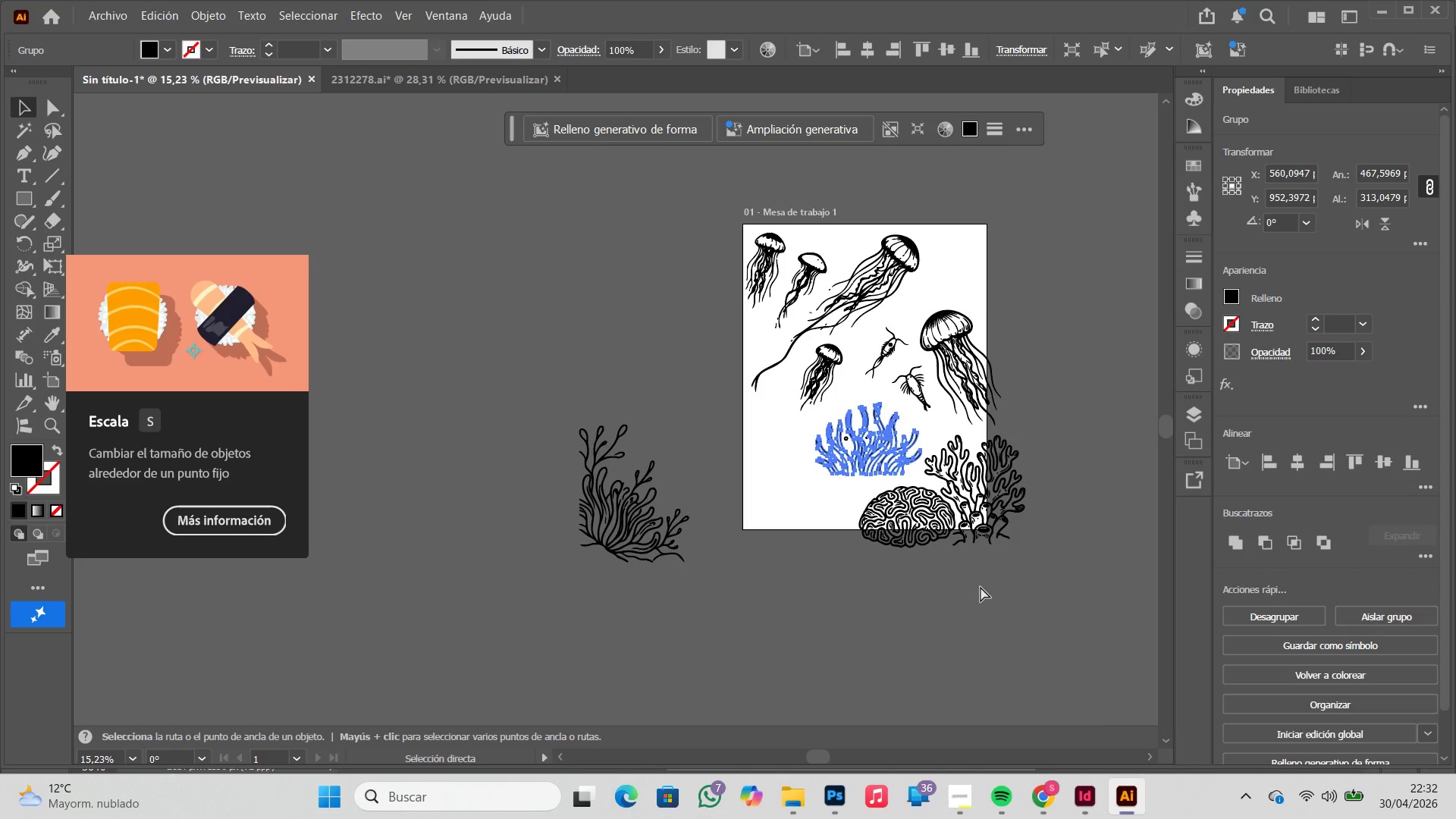 
key(Control+C)
 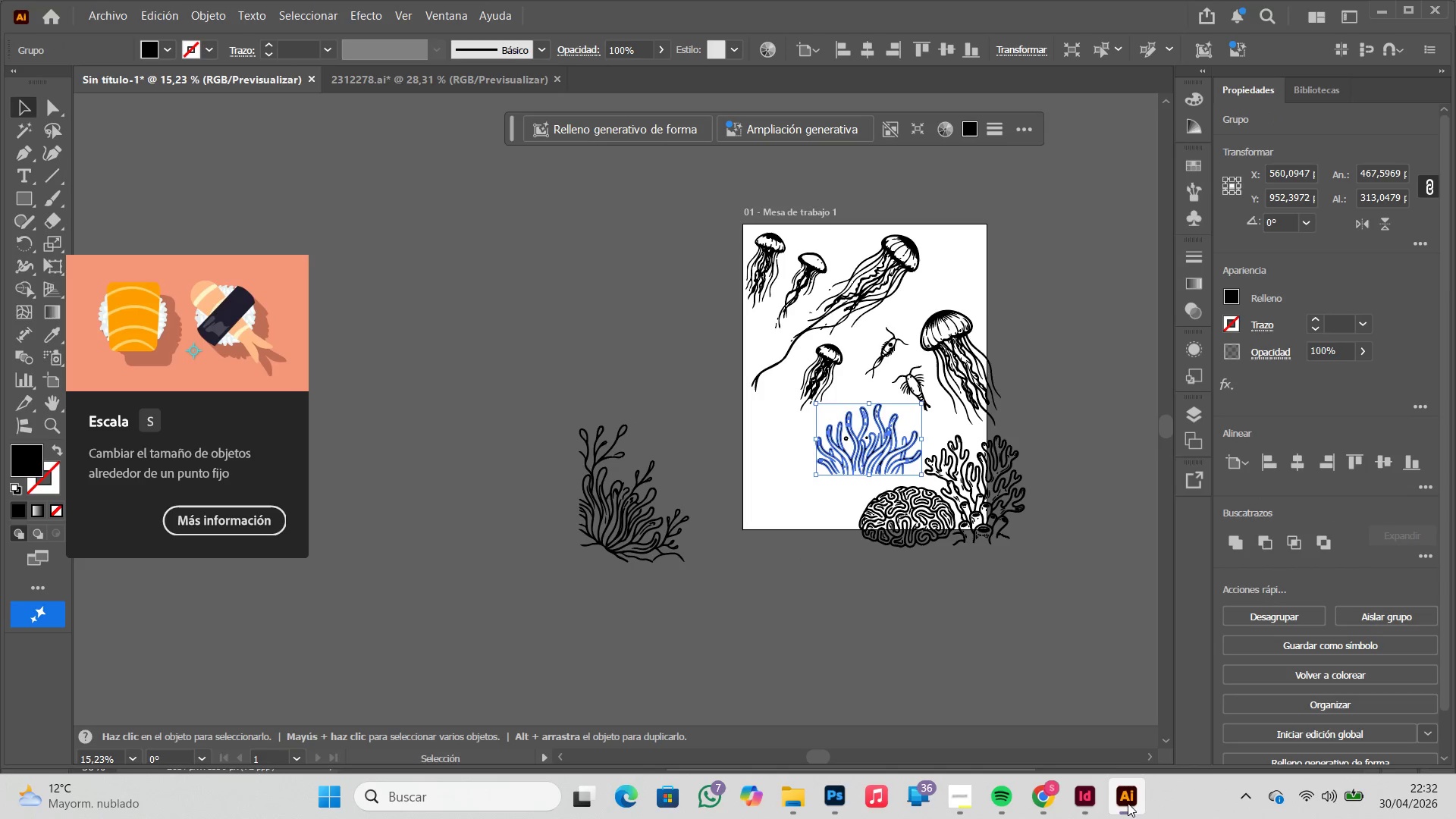 
left_click([1130, 803])
 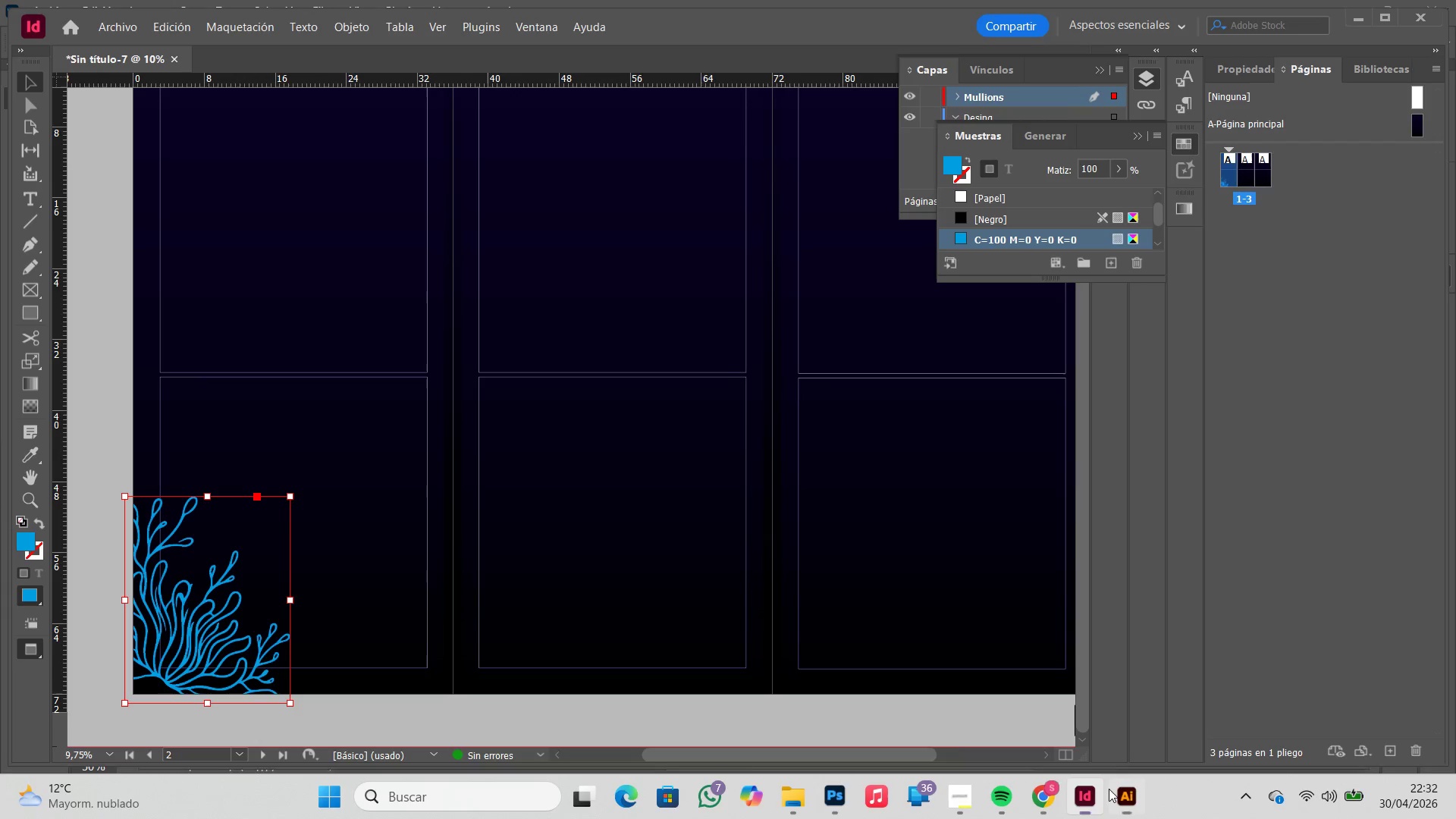 
key(Control+ControlLeft)
 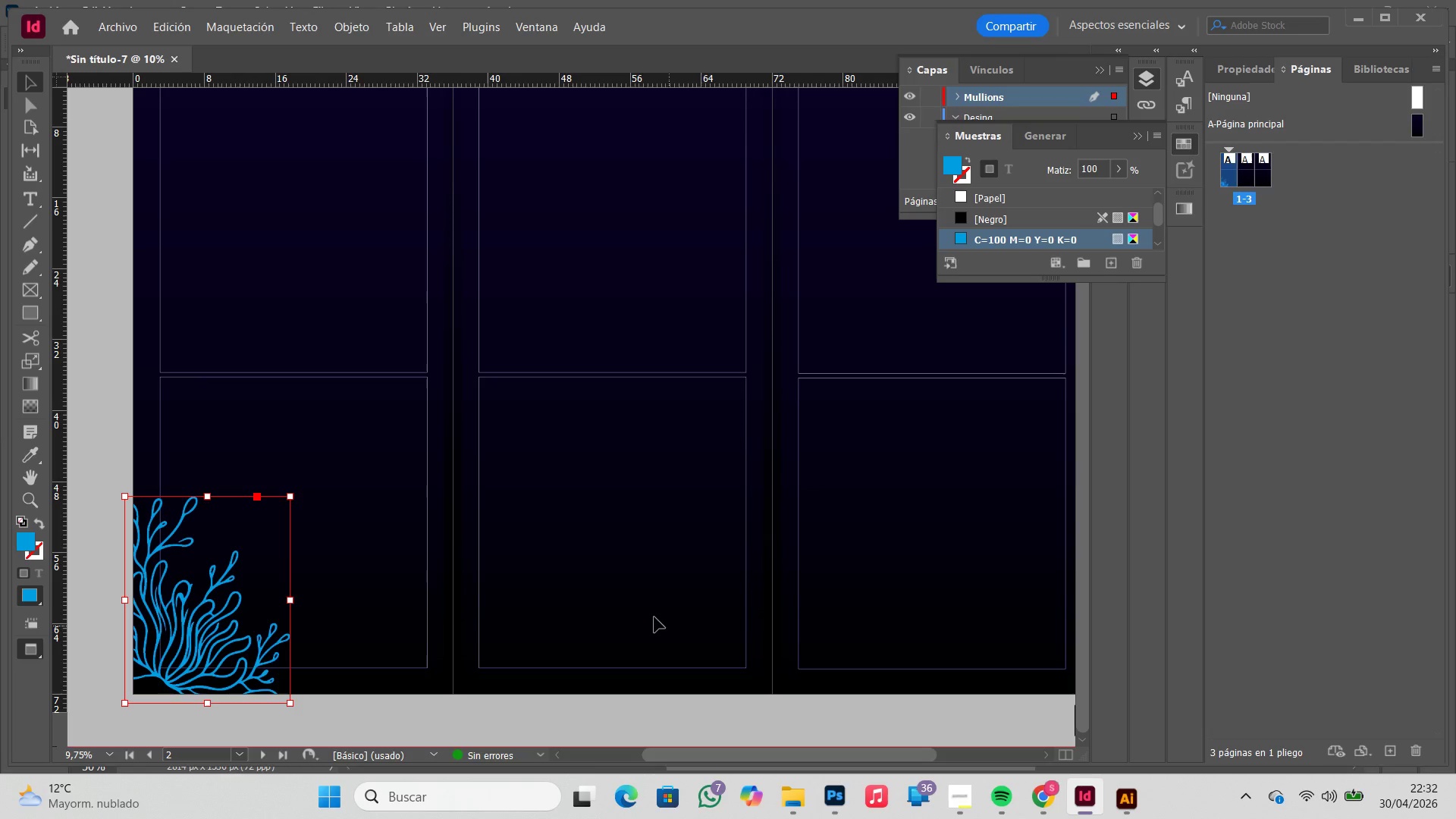 
key(Control+V)
 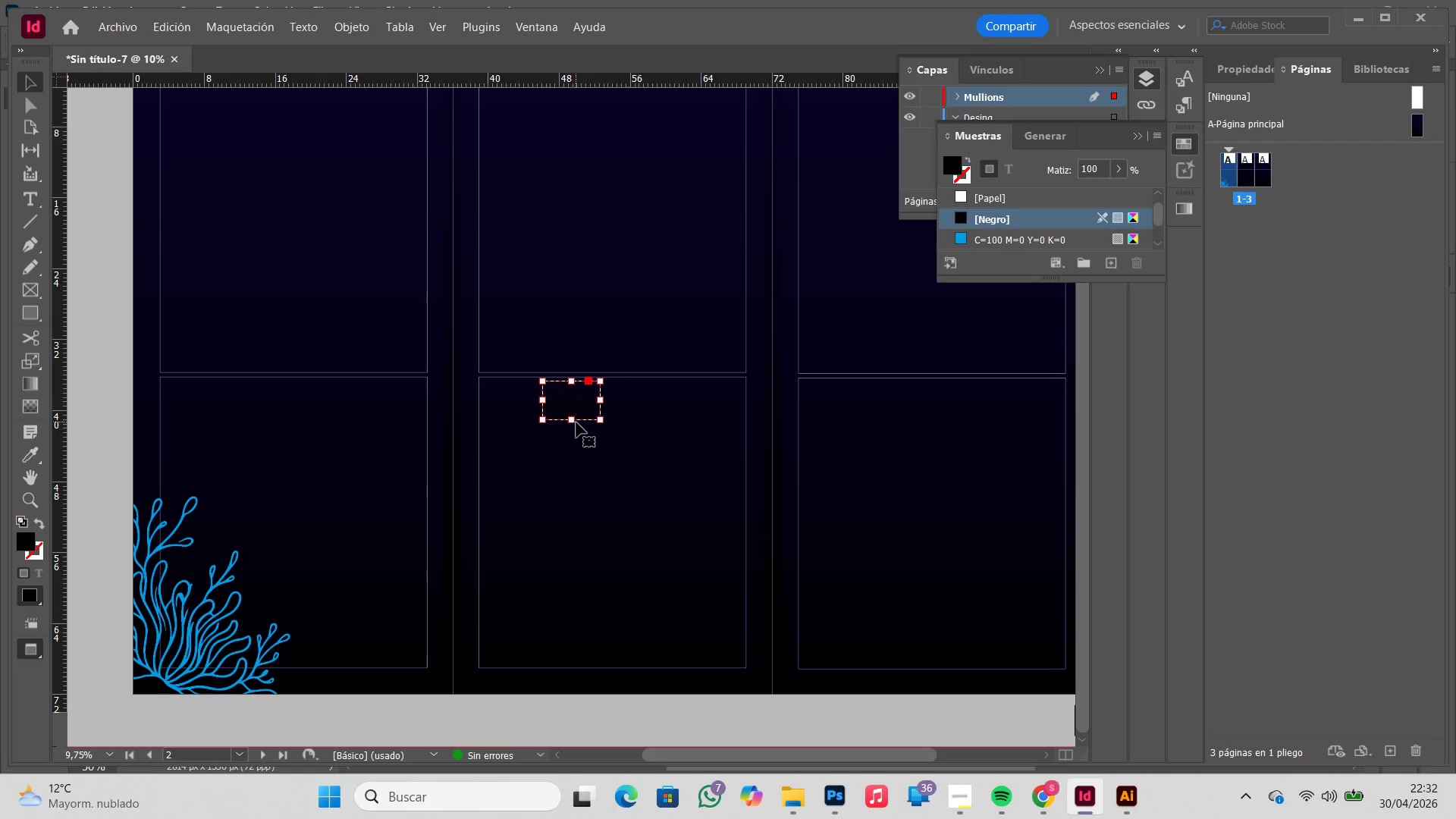 
hold_key(key=ShiftLeft, duration=0.97)
left_click_drag(start_coordinate=[570, 417], to_coordinate=[585, 506])
 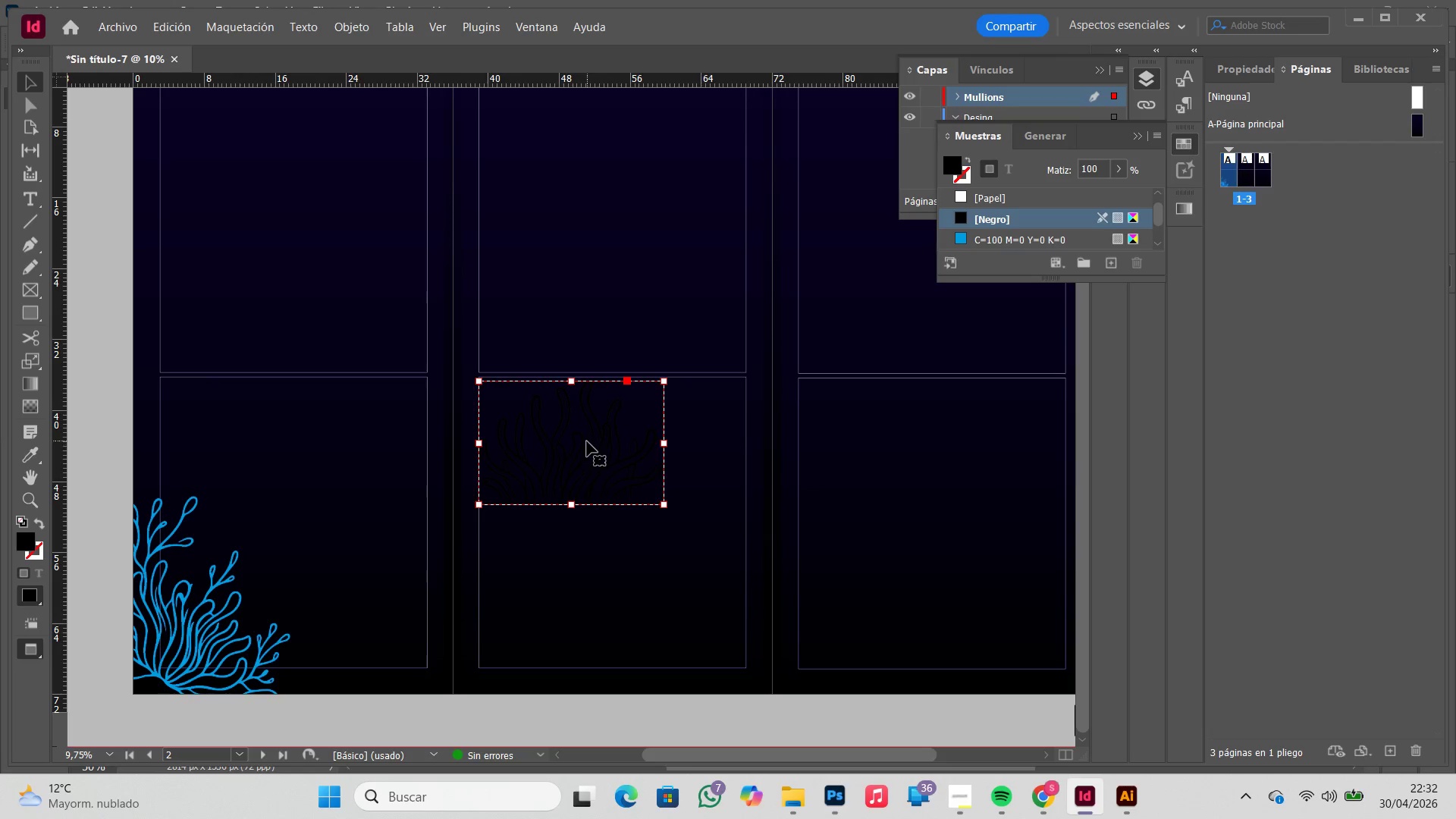 
left_click_drag(start_coordinate=[587, 441], to_coordinate=[407, 629])
 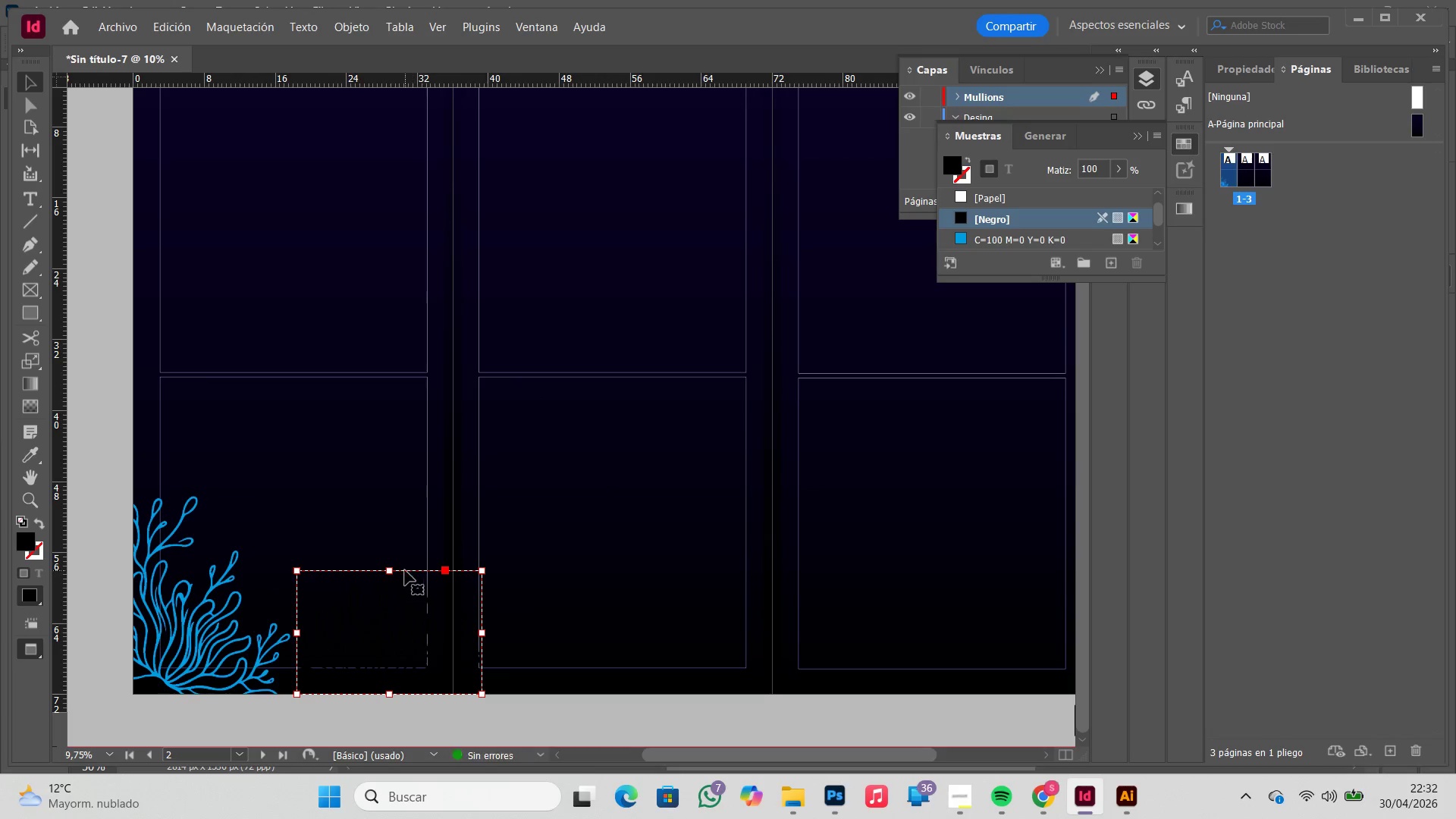 
hold_key(key=ShiftLeft, duration=1.02)
left_click_drag(start_coordinate=[391, 569], to_coordinate=[391, 555])
 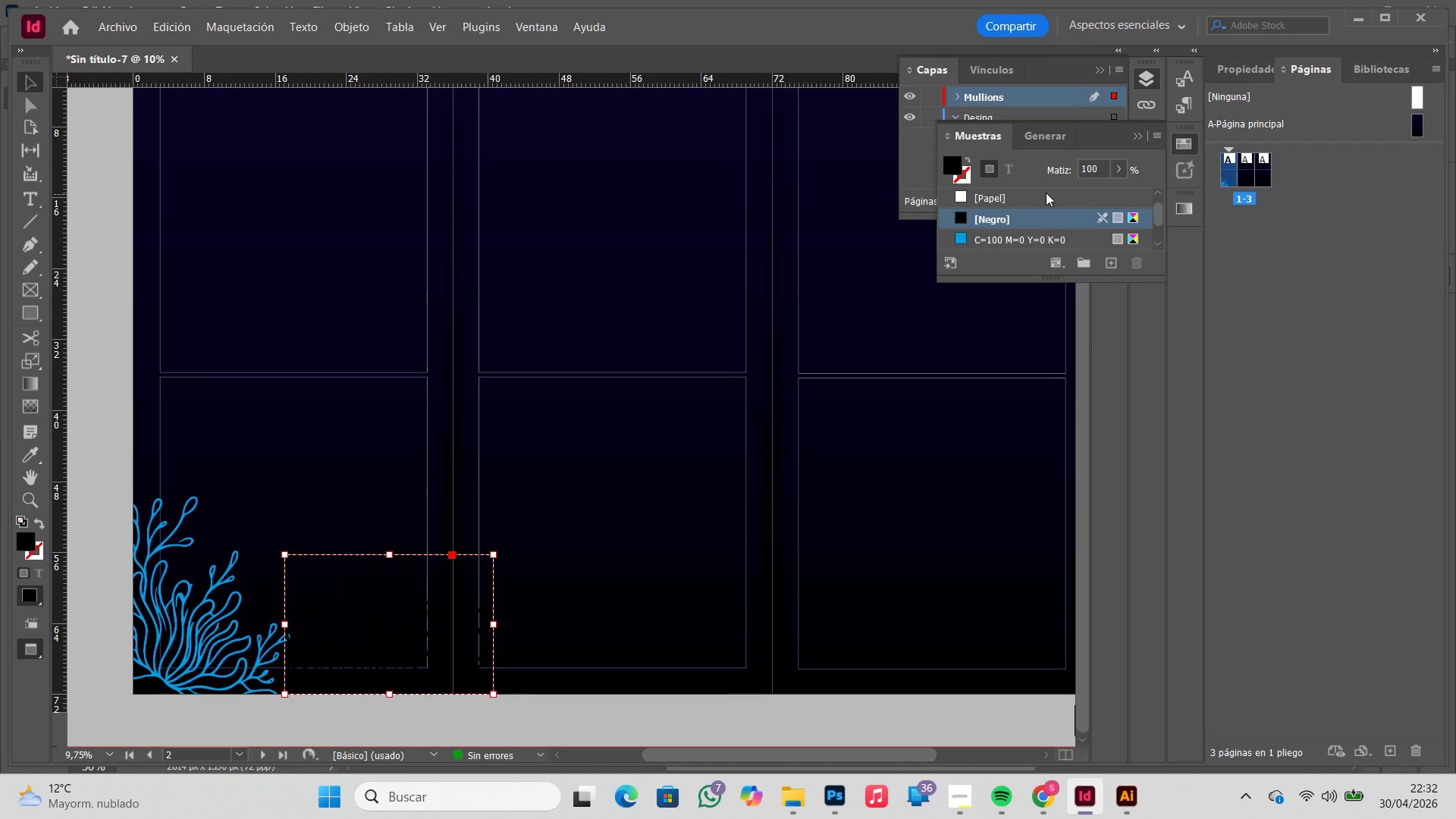 
scroll: coordinate [1016, 224], scroll_direction: down, amount: 3.0
 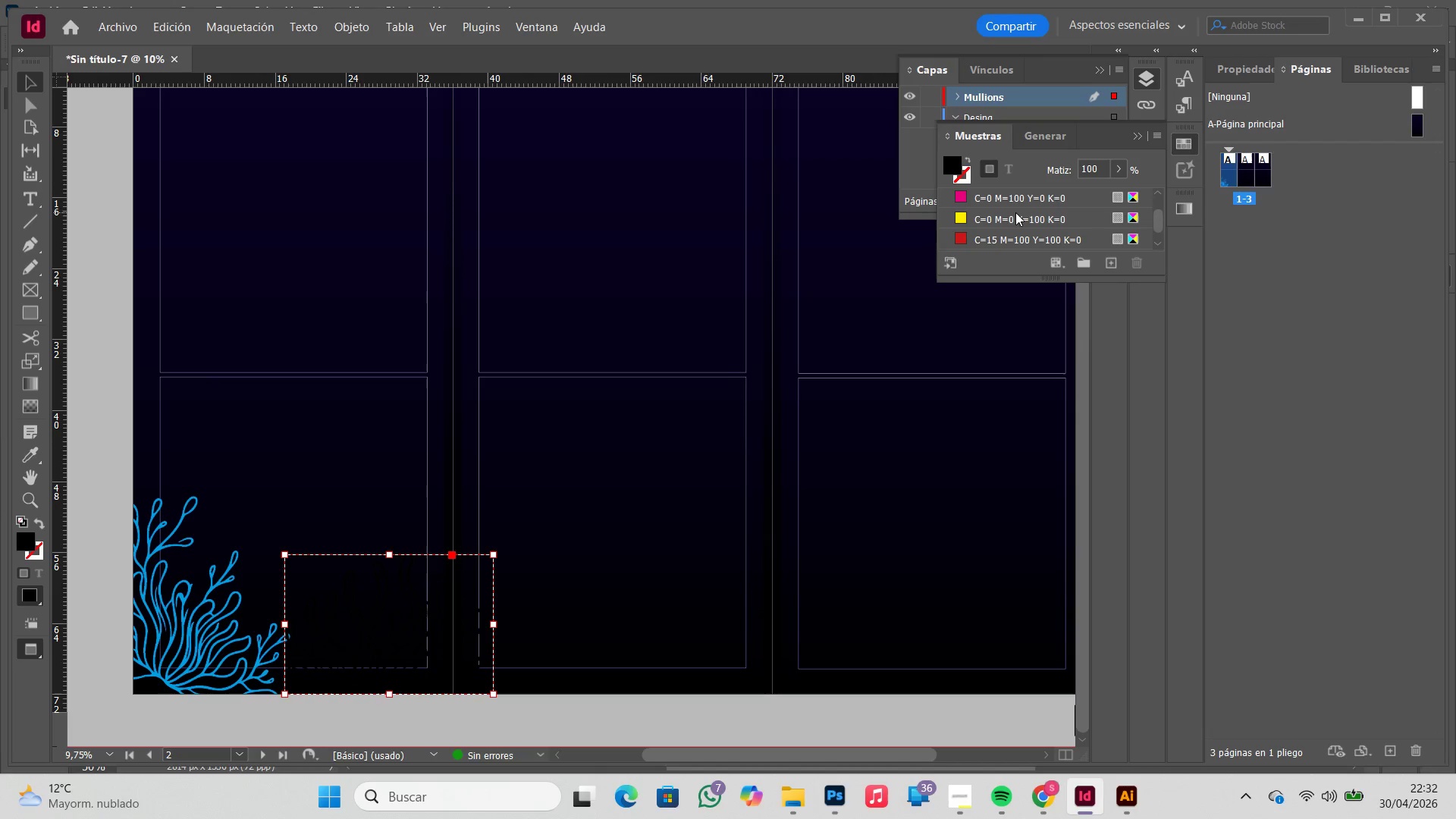 
left_click([1015, 203])
 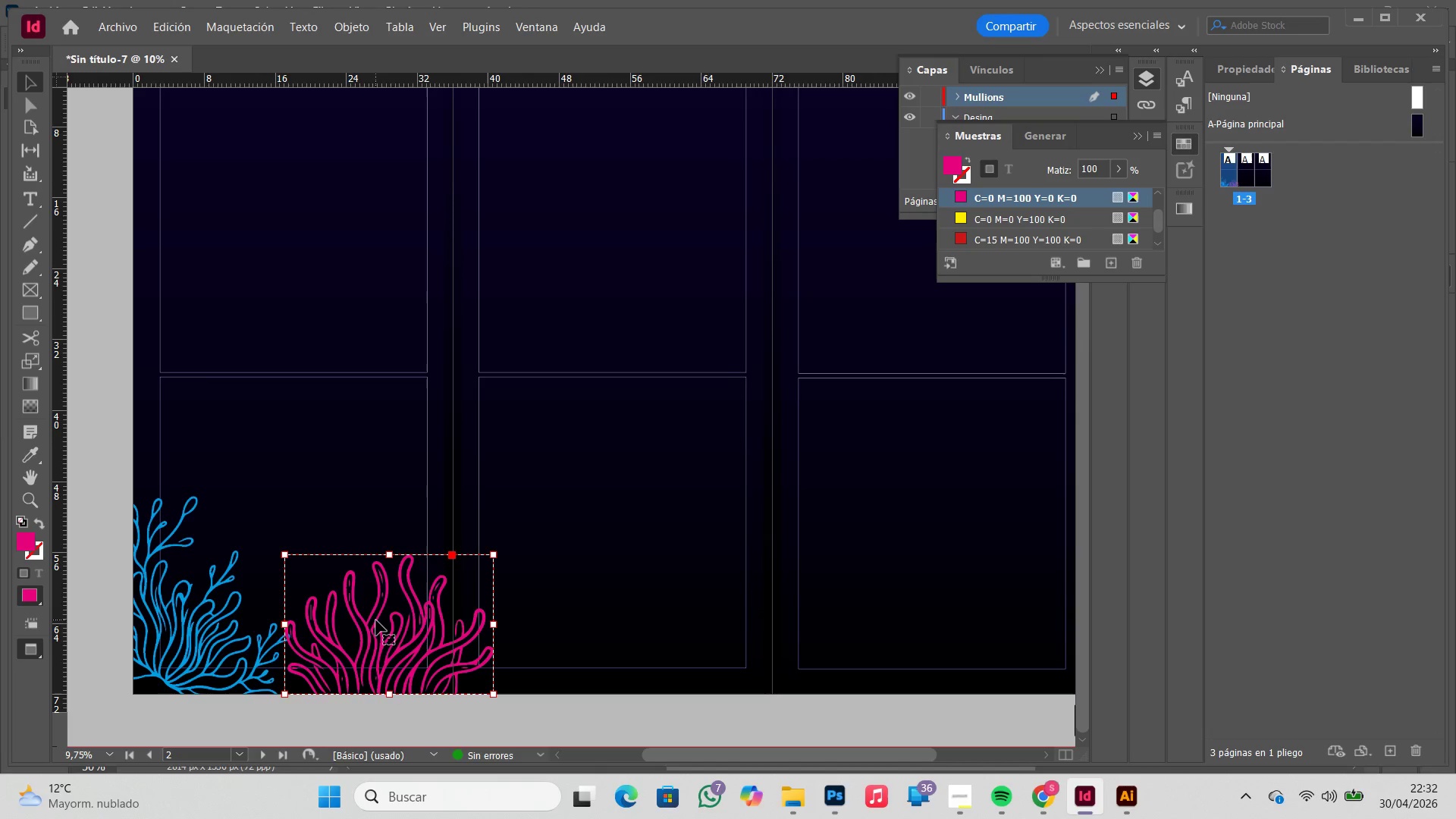 
left_click_drag(start_coordinate=[375, 620], to_coordinate=[384, 620])
 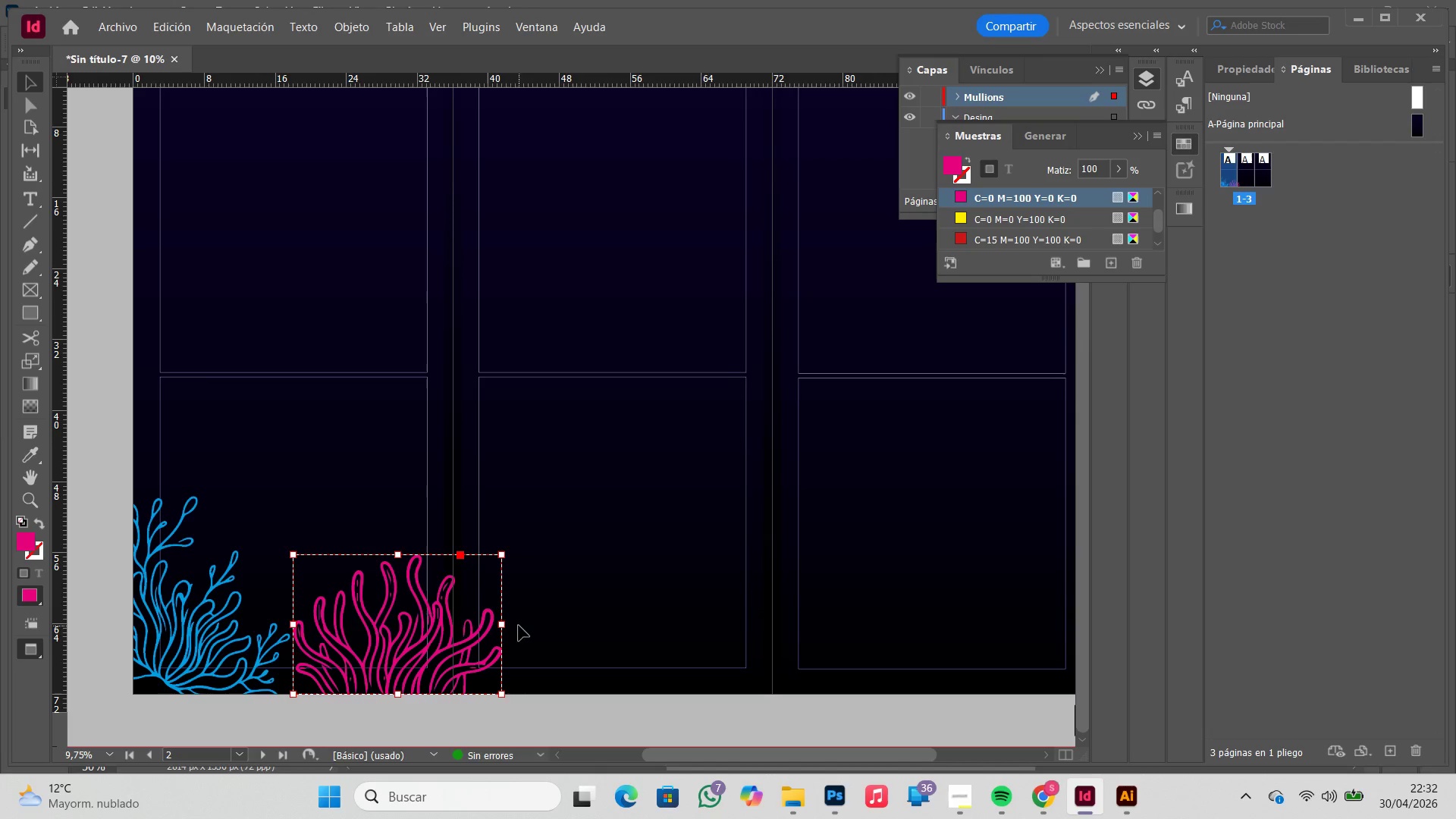 
hold_key(key=ShiftLeft, duration=0.88)
left_click_drag(start_coordinate=[504, 625], to_coordinate=[486, 626])
 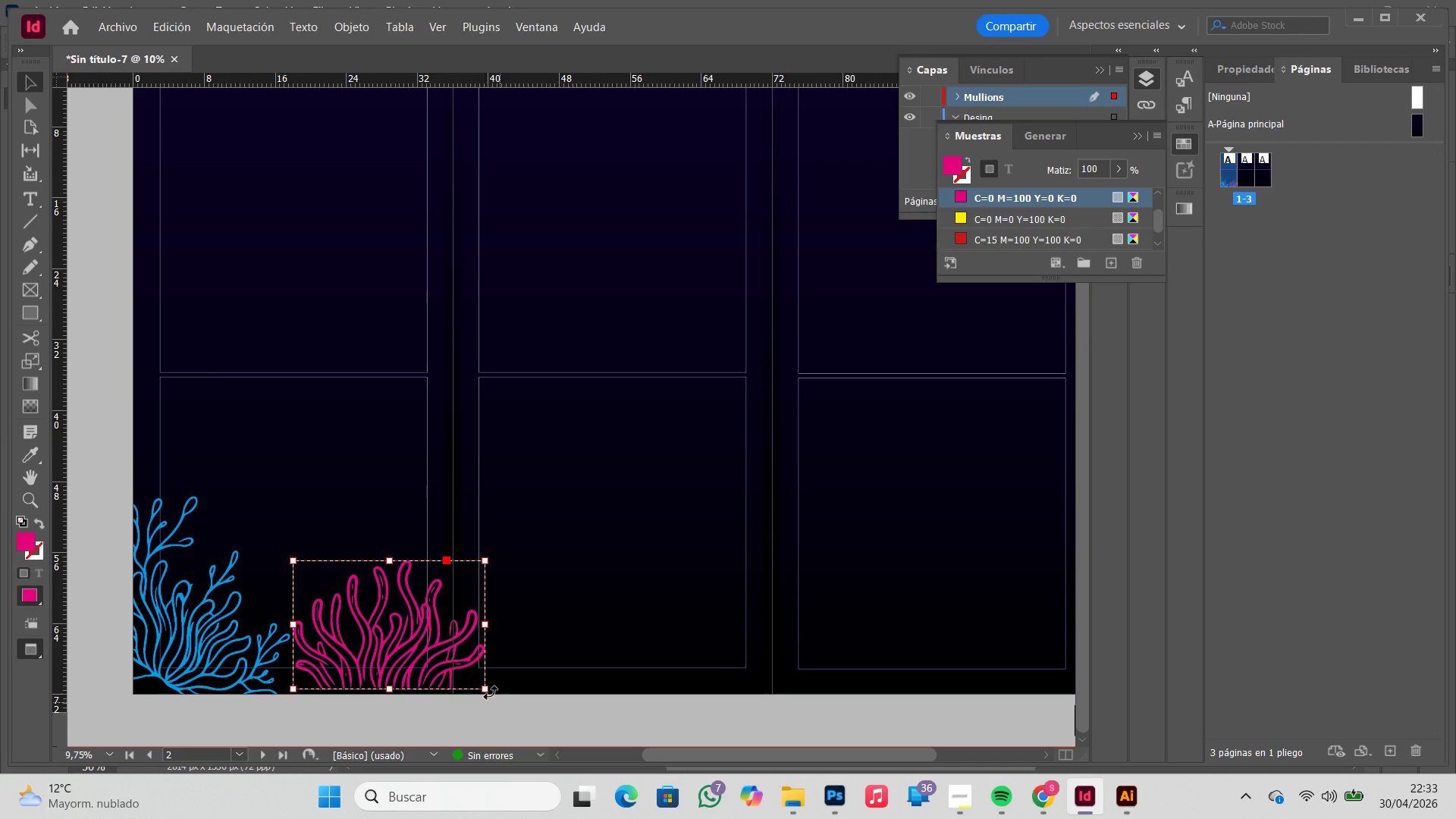 
key(W)
 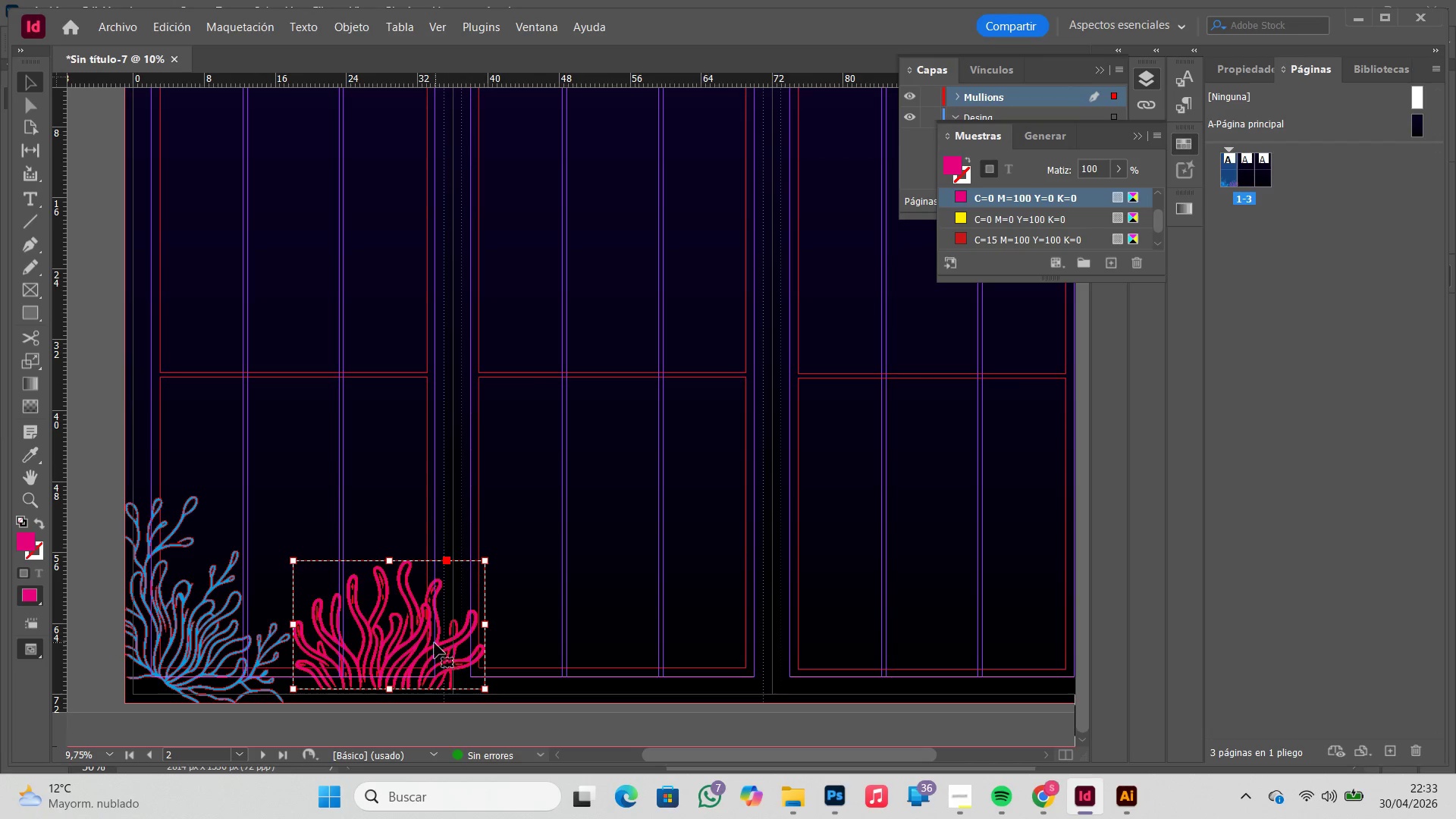 
left_click_drag(start_coordinate=[431, 643], to_coordinate=[431, 658])
 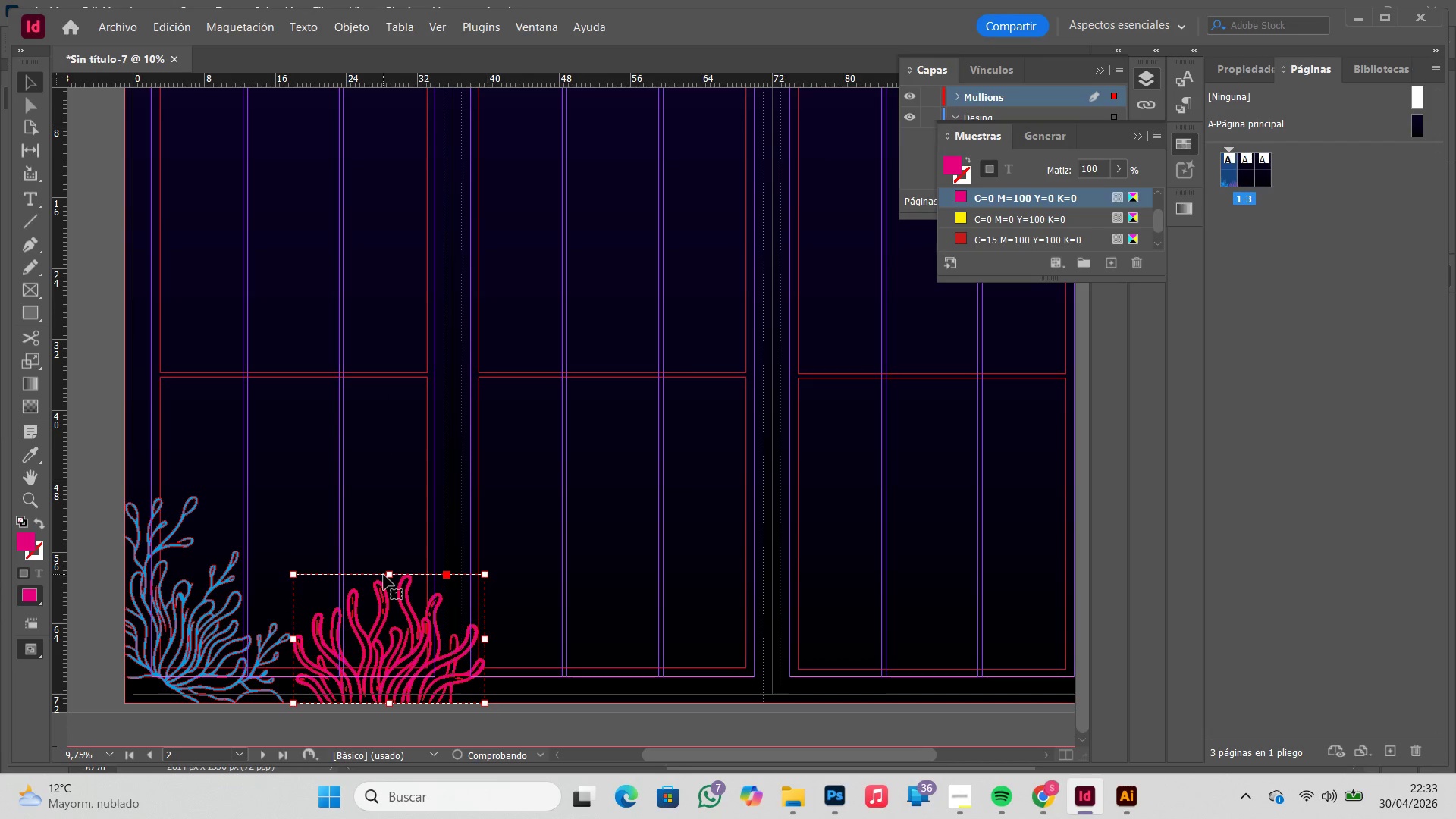 
hold_key(key=ShiftLeft, duration=0.92)
left_click_drag(start_coordinate=[392, 573], to_coordinate=[396, 563])
 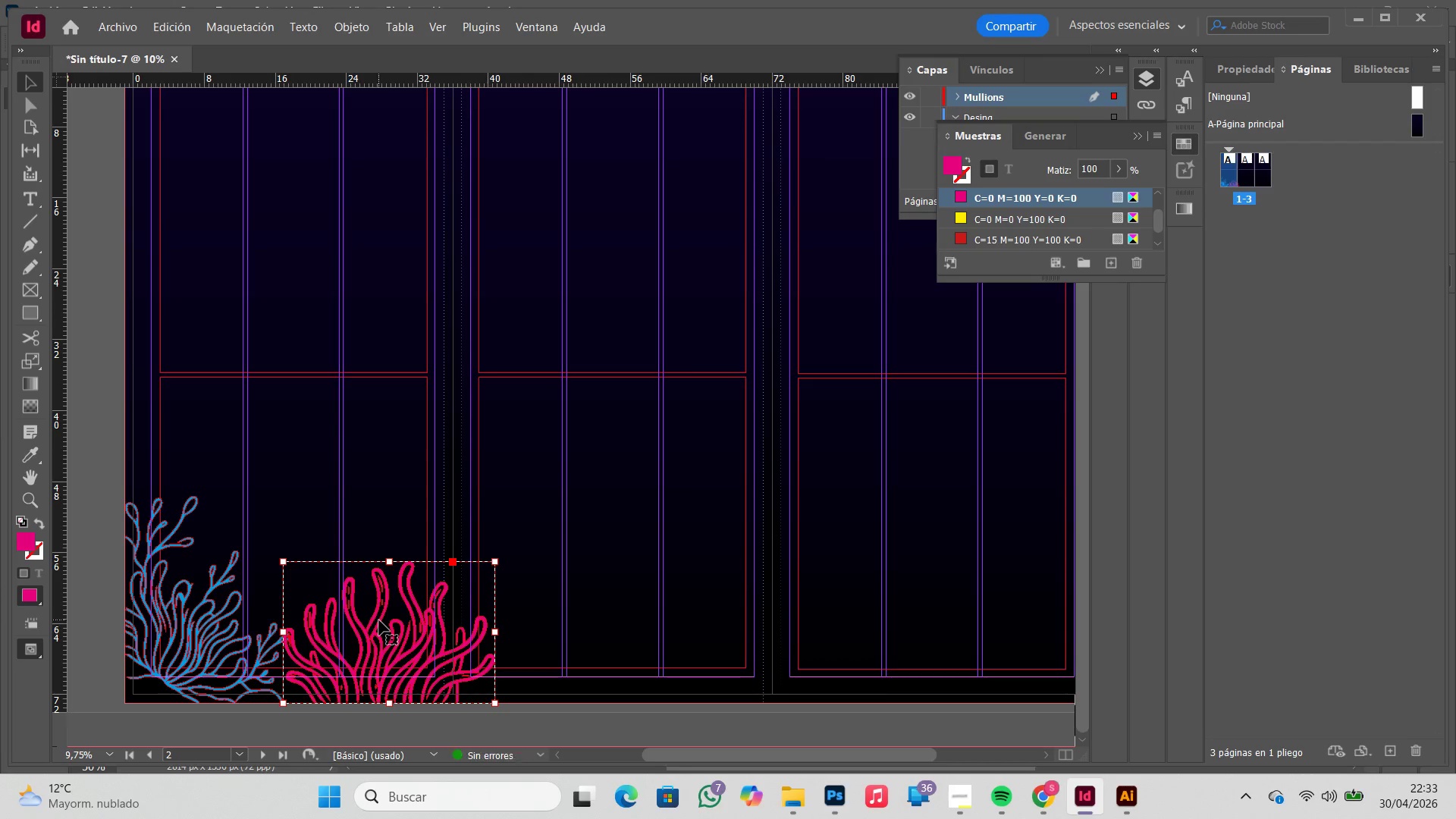 
left_click_drag(start_coordinate=[380, 621], to_coordinate=[392, 622])
 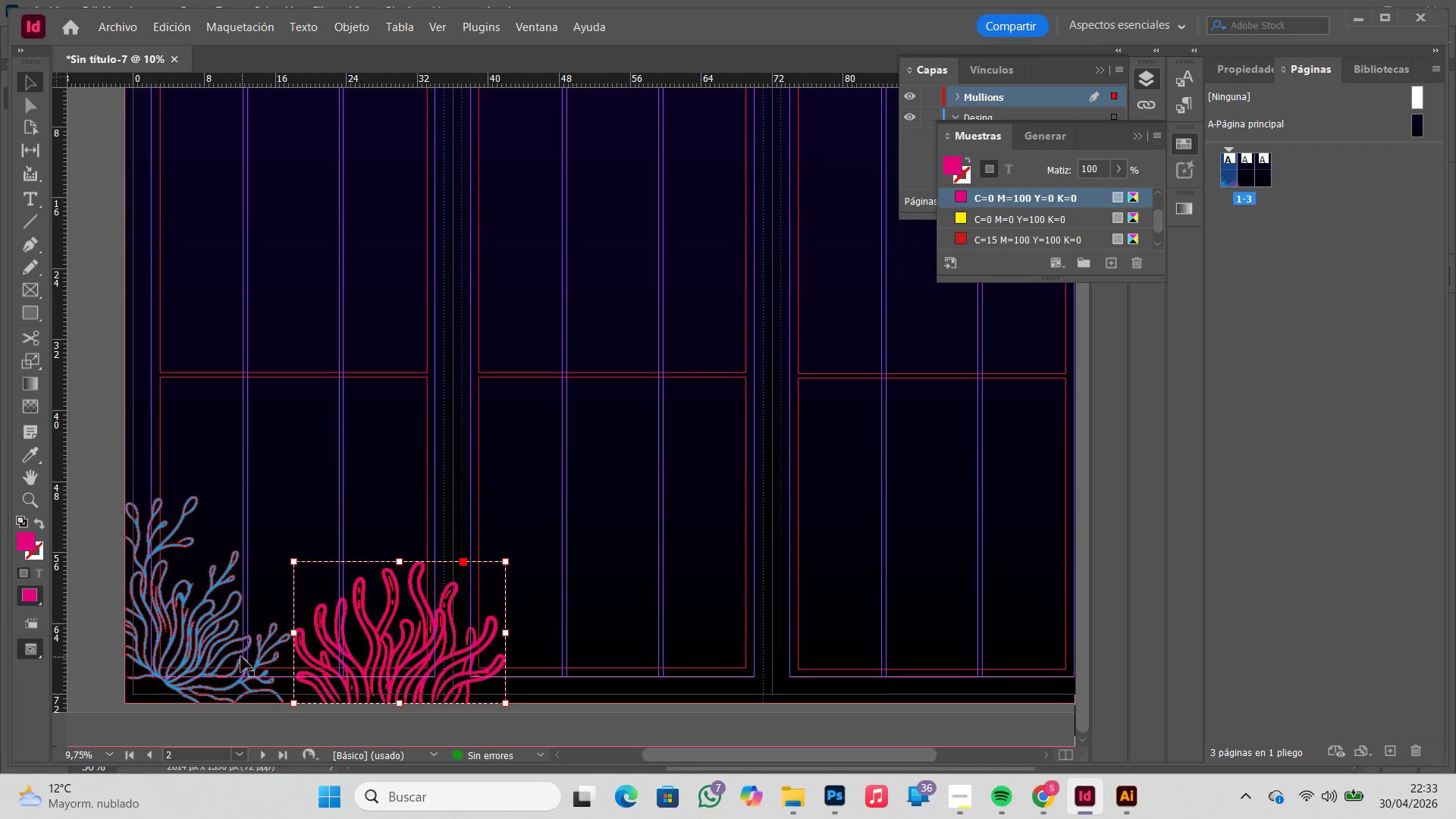 
left_click([86, 597])
 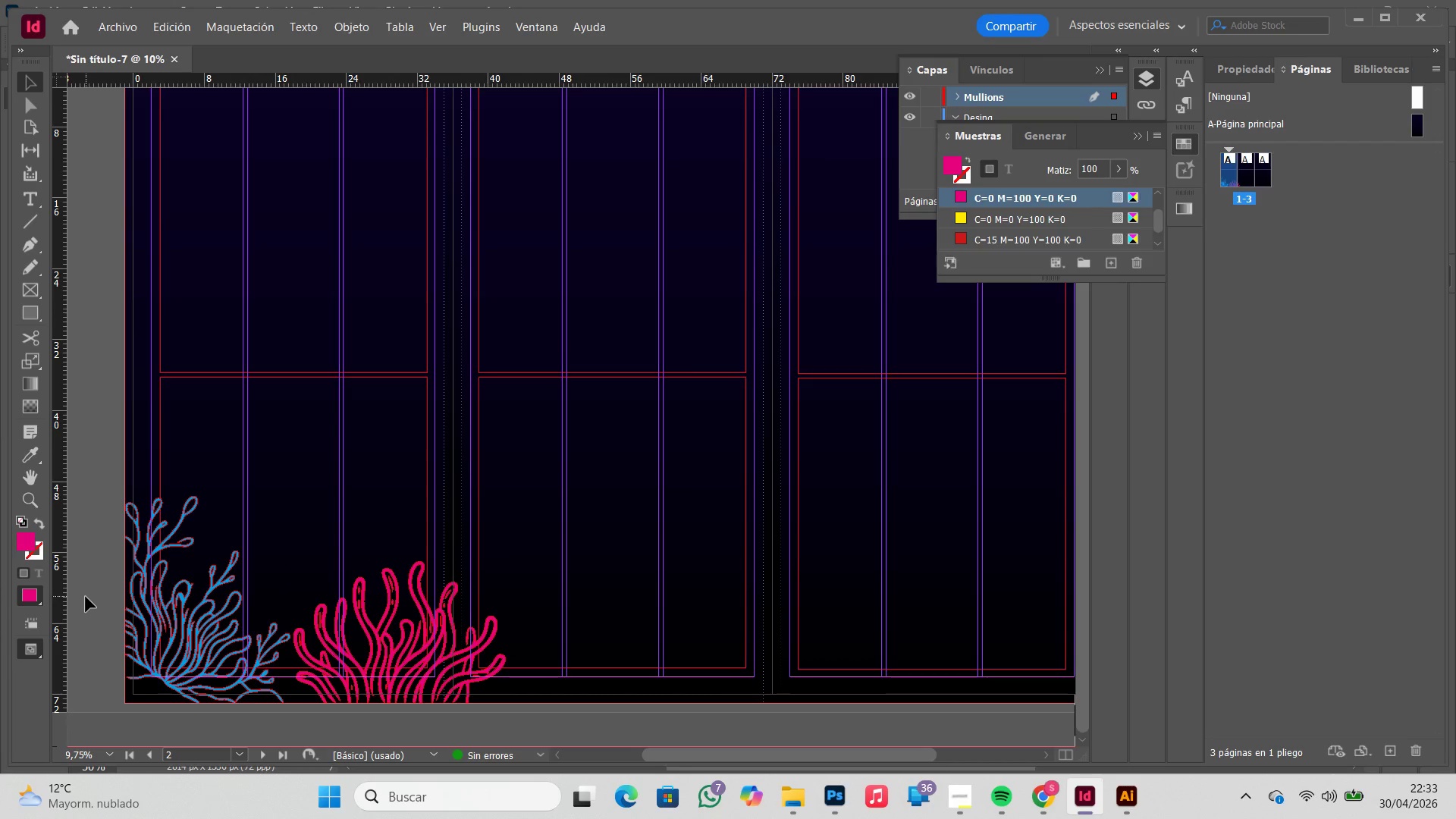 
key(W)
 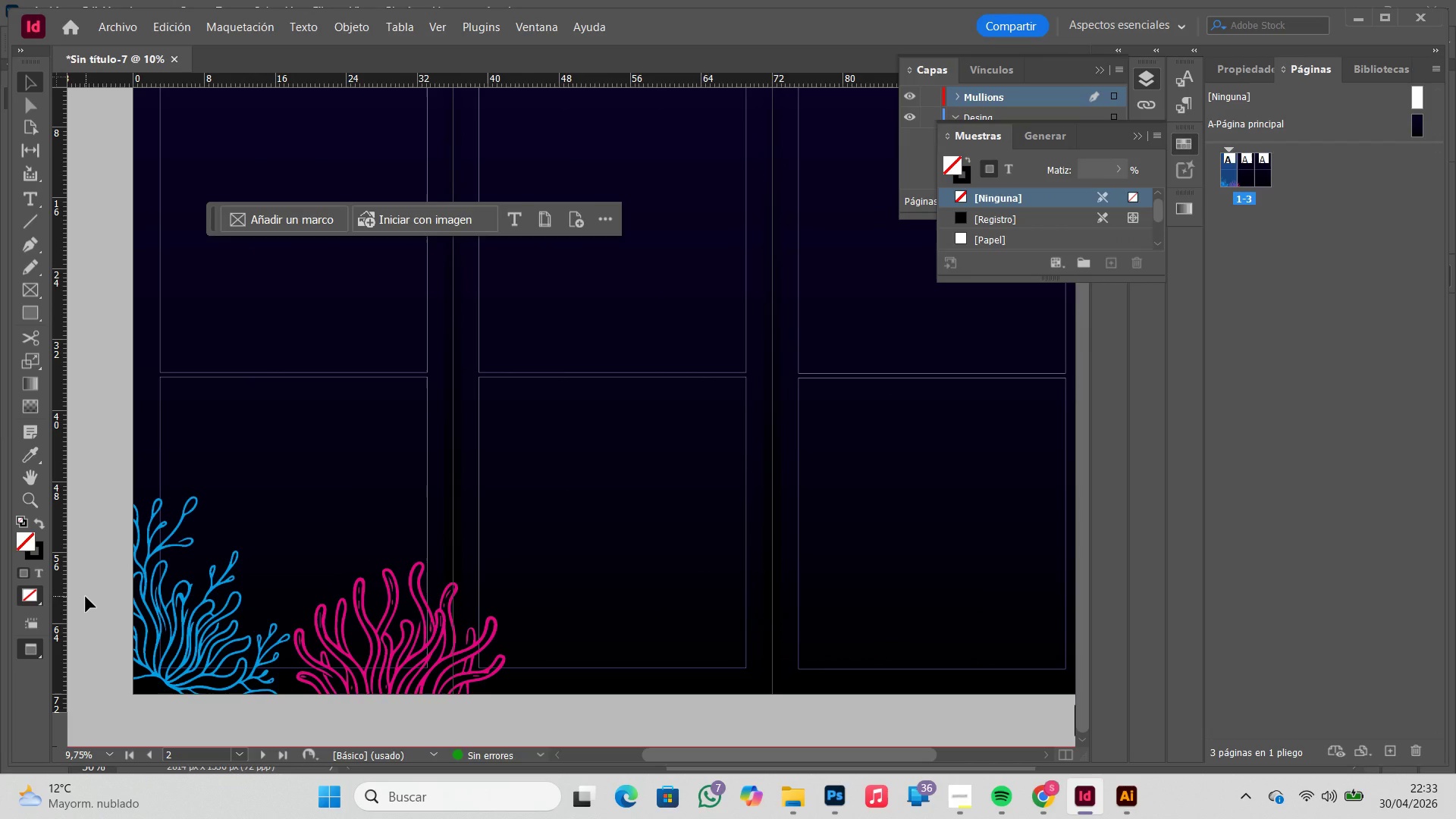 
key(W)
 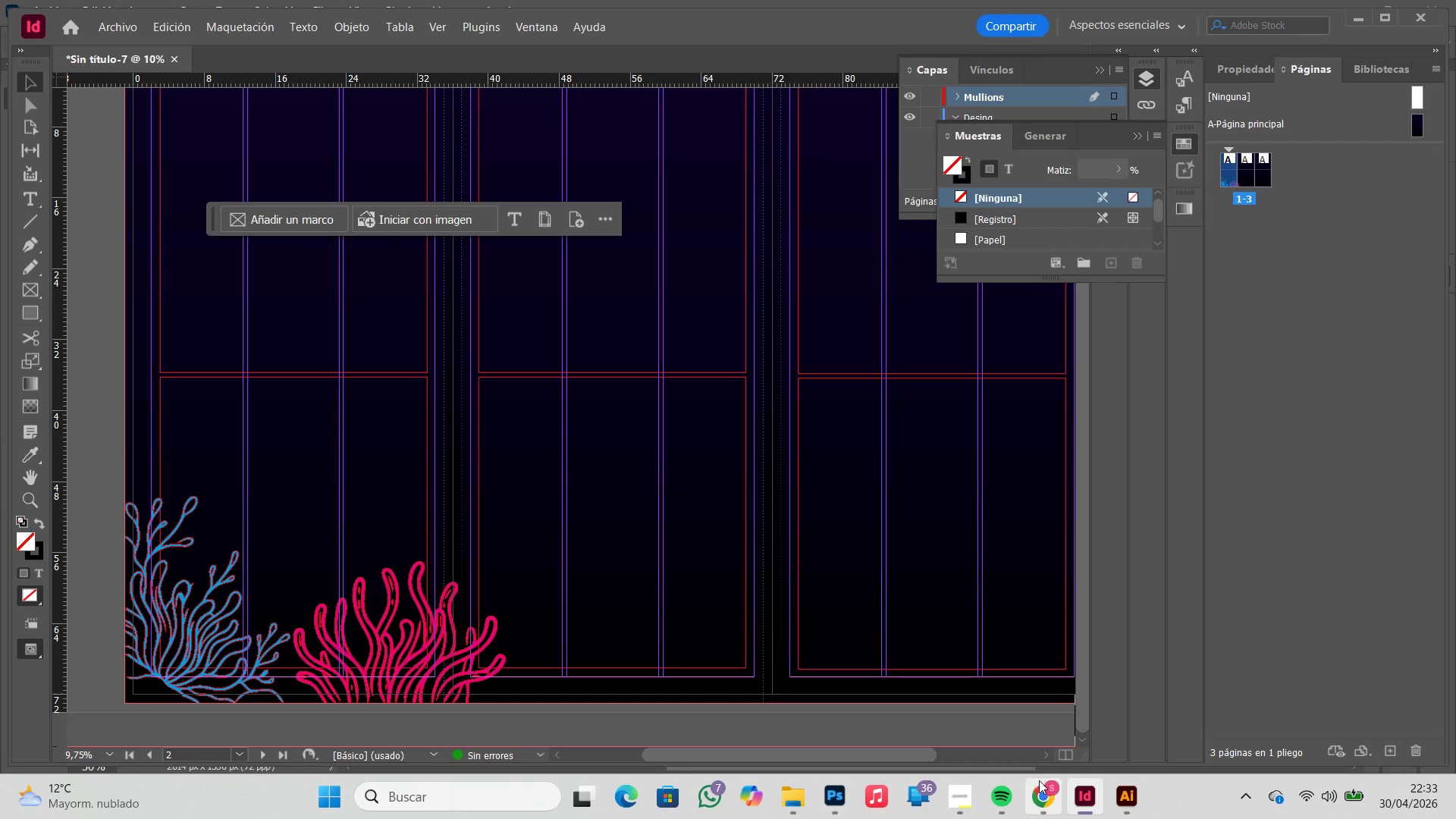 
left_click([1122, 801])
 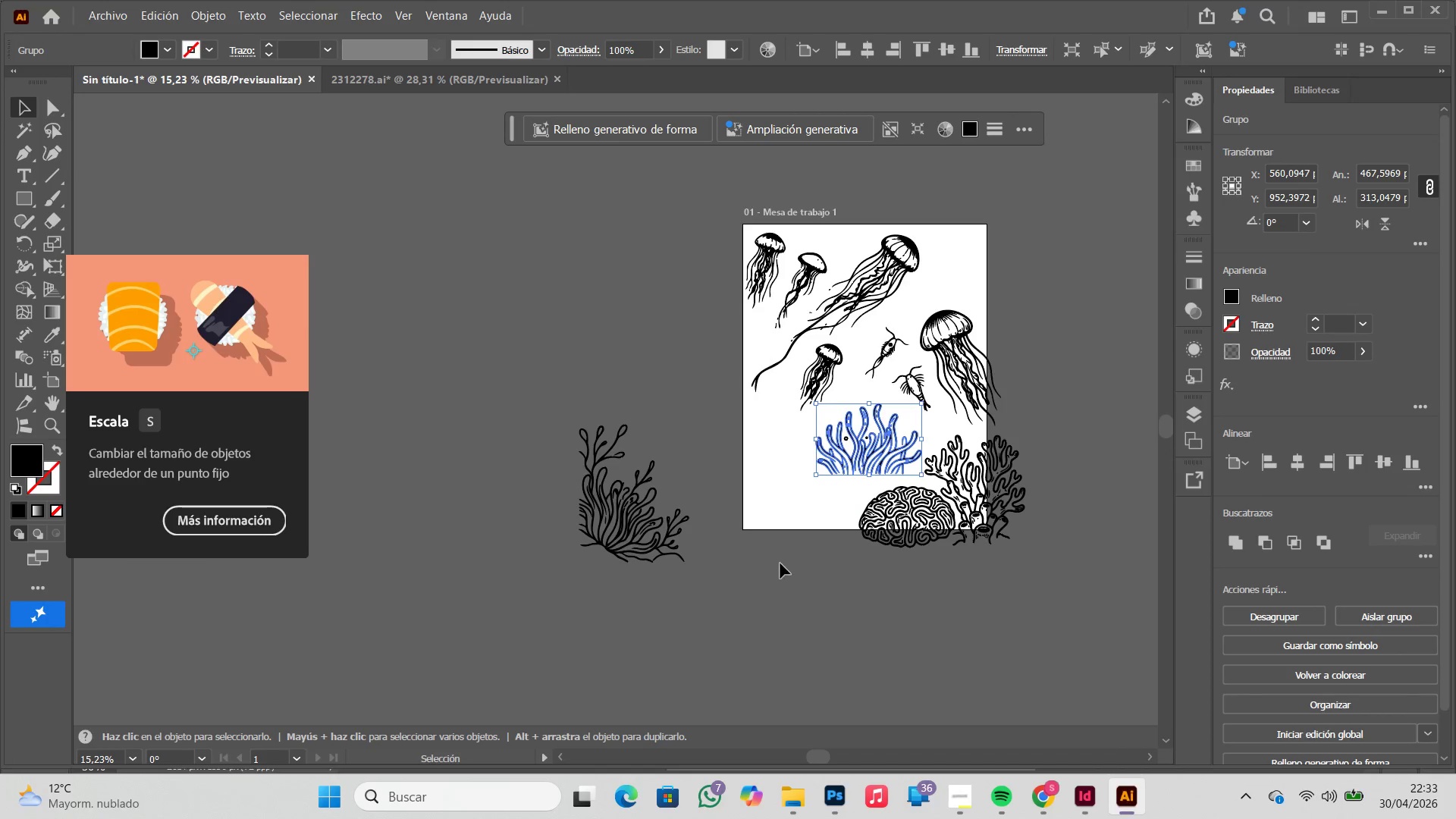 
left_click([808, 563])
 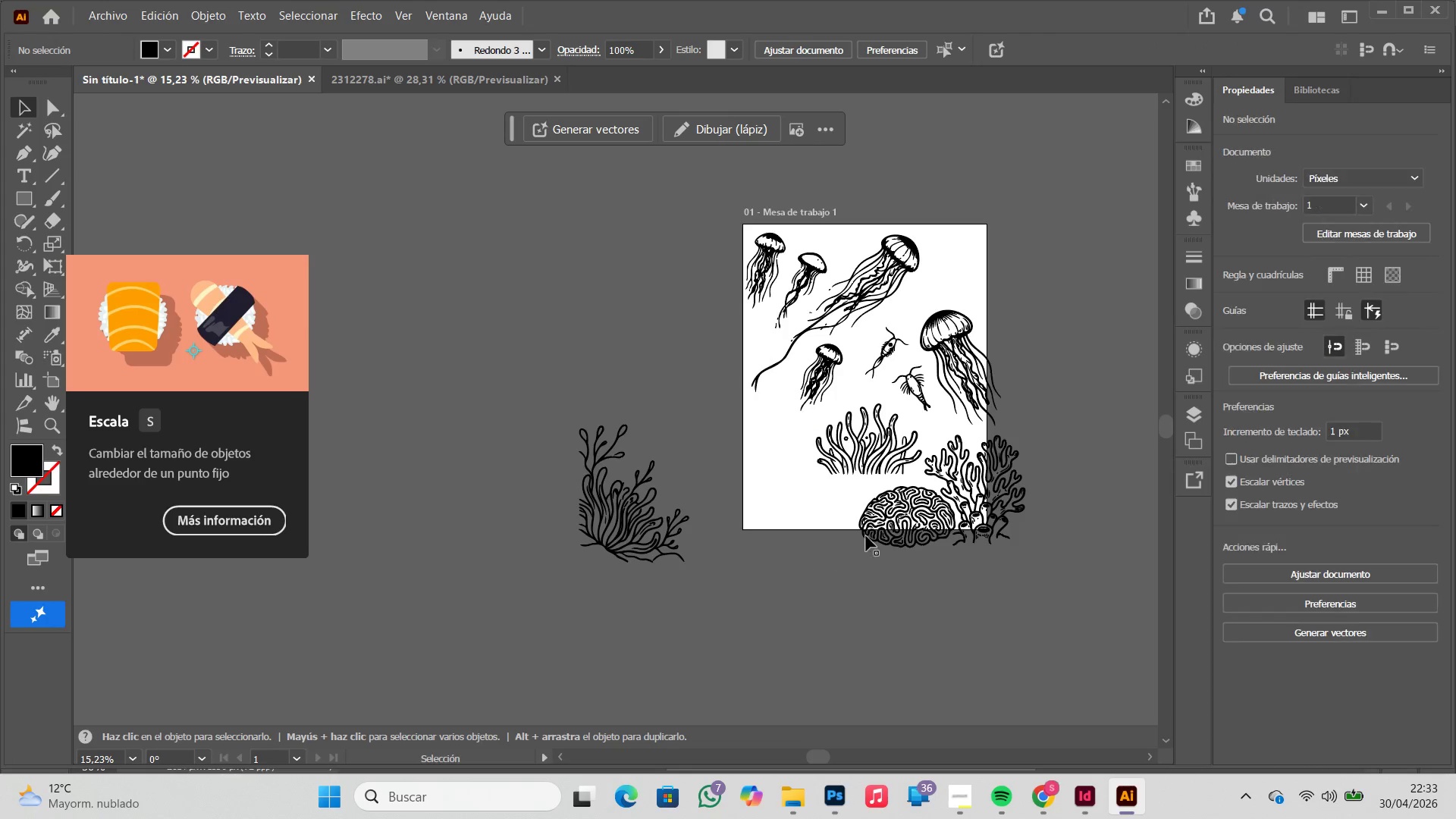 
hold_key(key=Space, duration=0.91)
 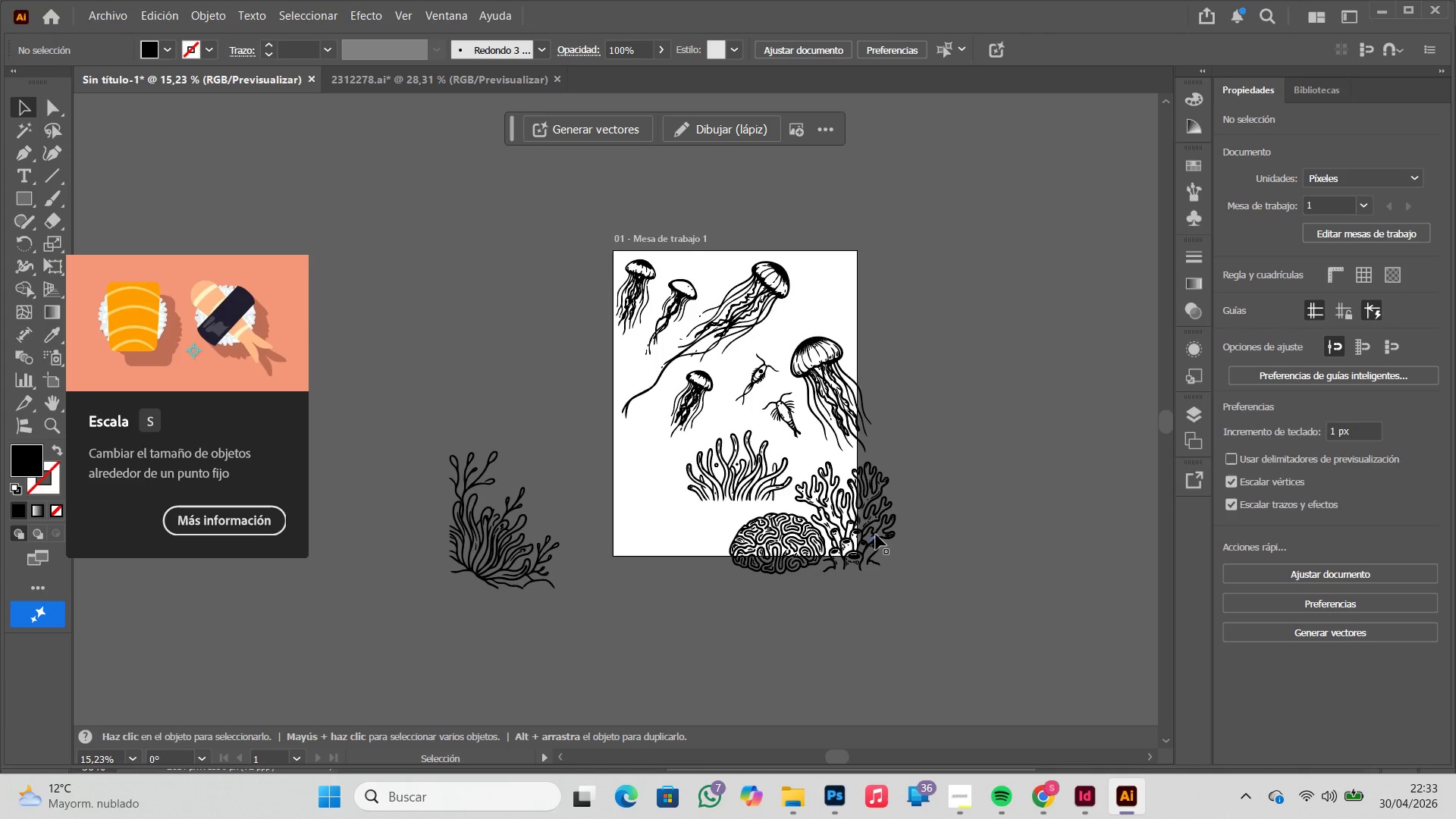 
left_click_drag(start_coordinate=[862, 535], to_coordinate=[733, 561])
 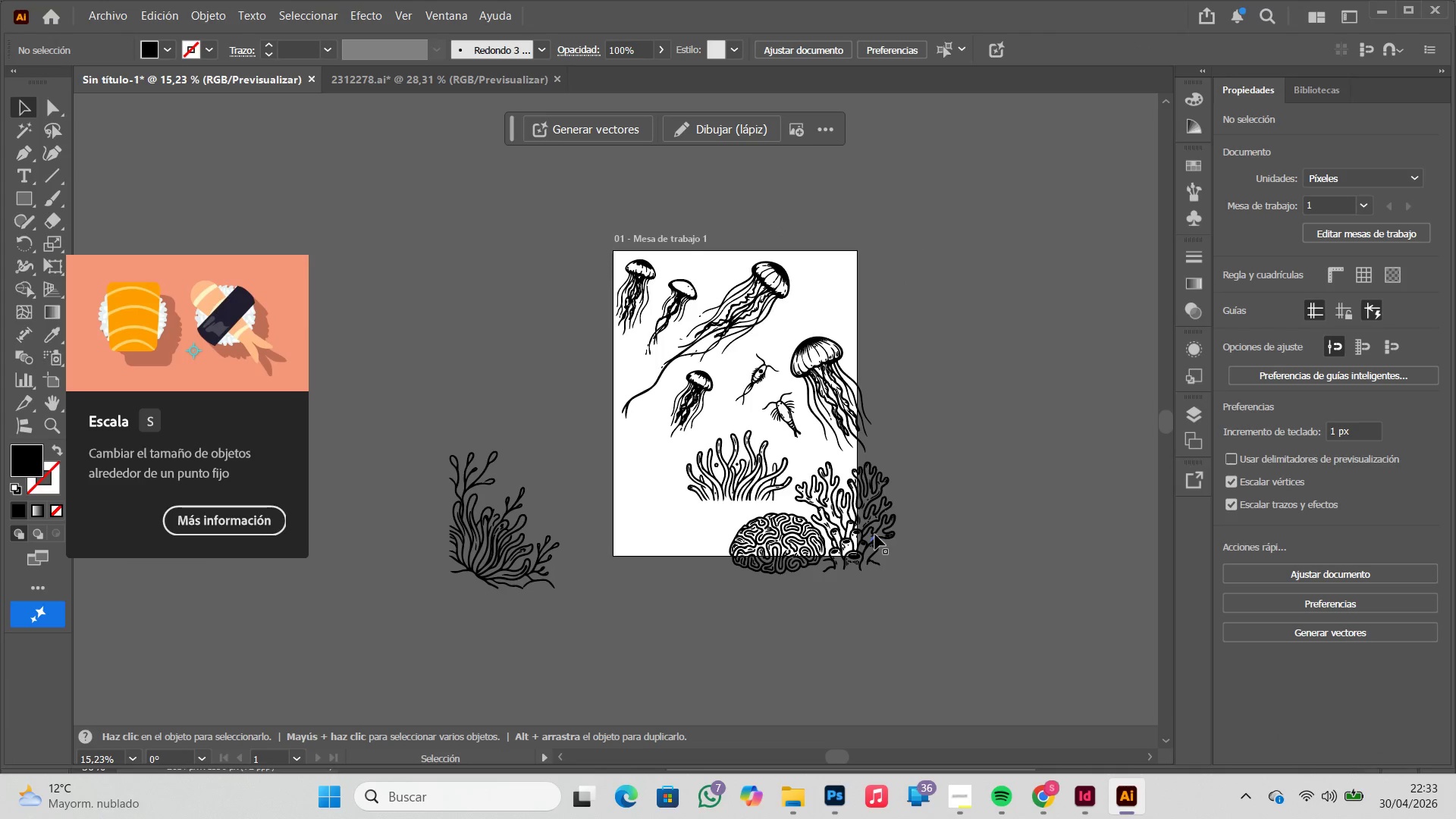 
left_click([870, 535])
 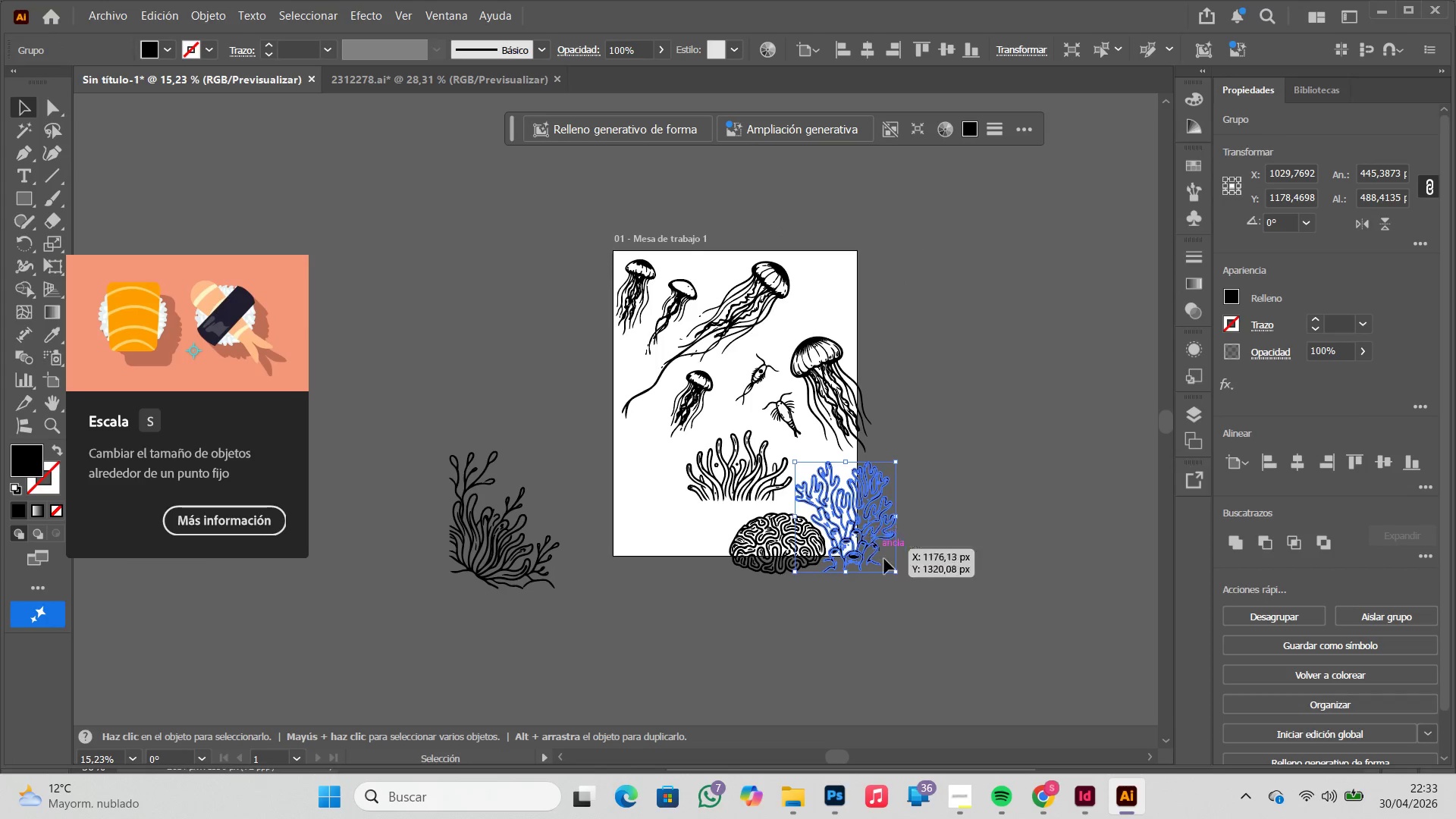 
key(Control+C)
 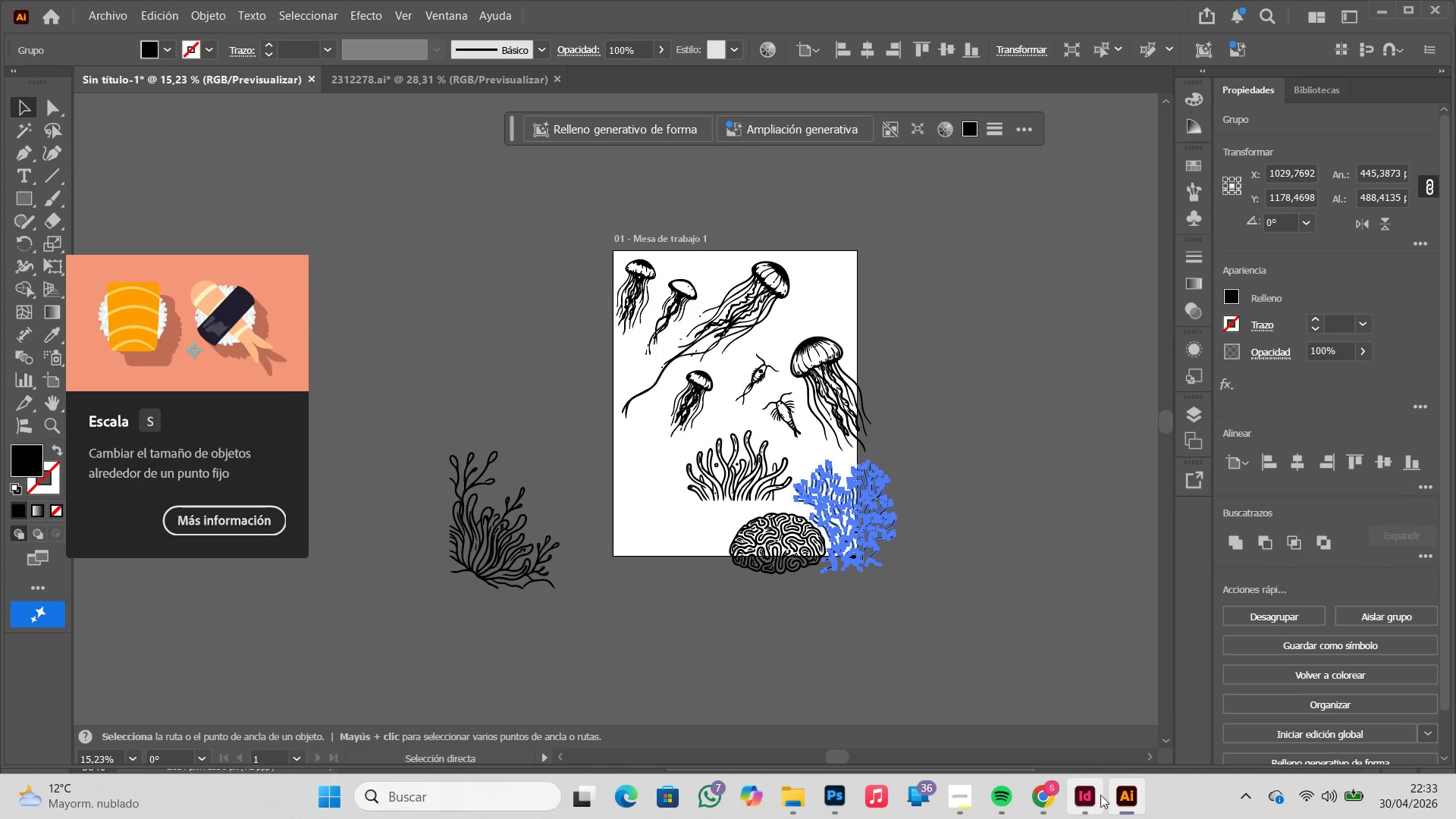 
left_click([1098, 795])
 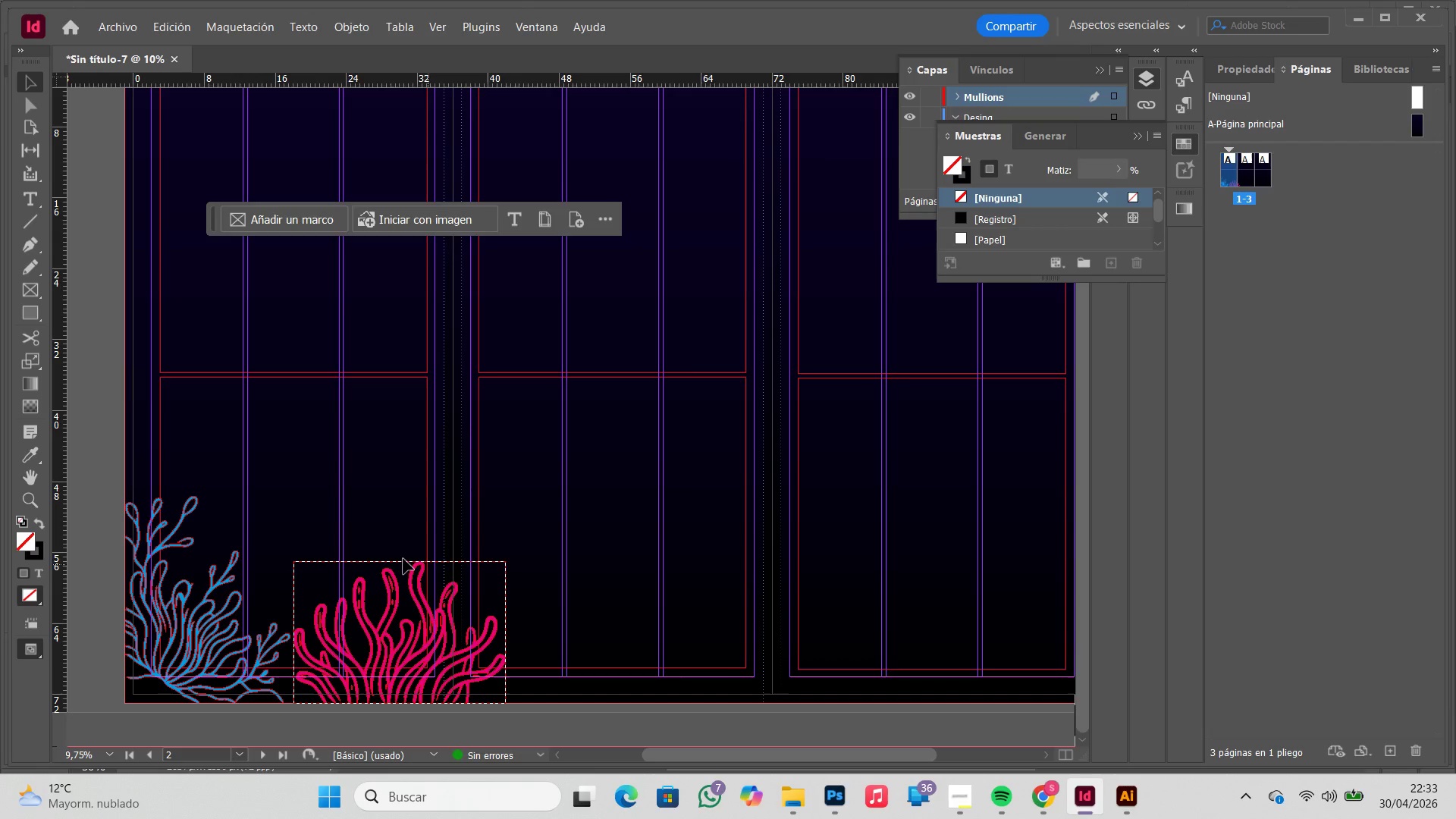 
hold_key(key=Space, duration=0.7)
 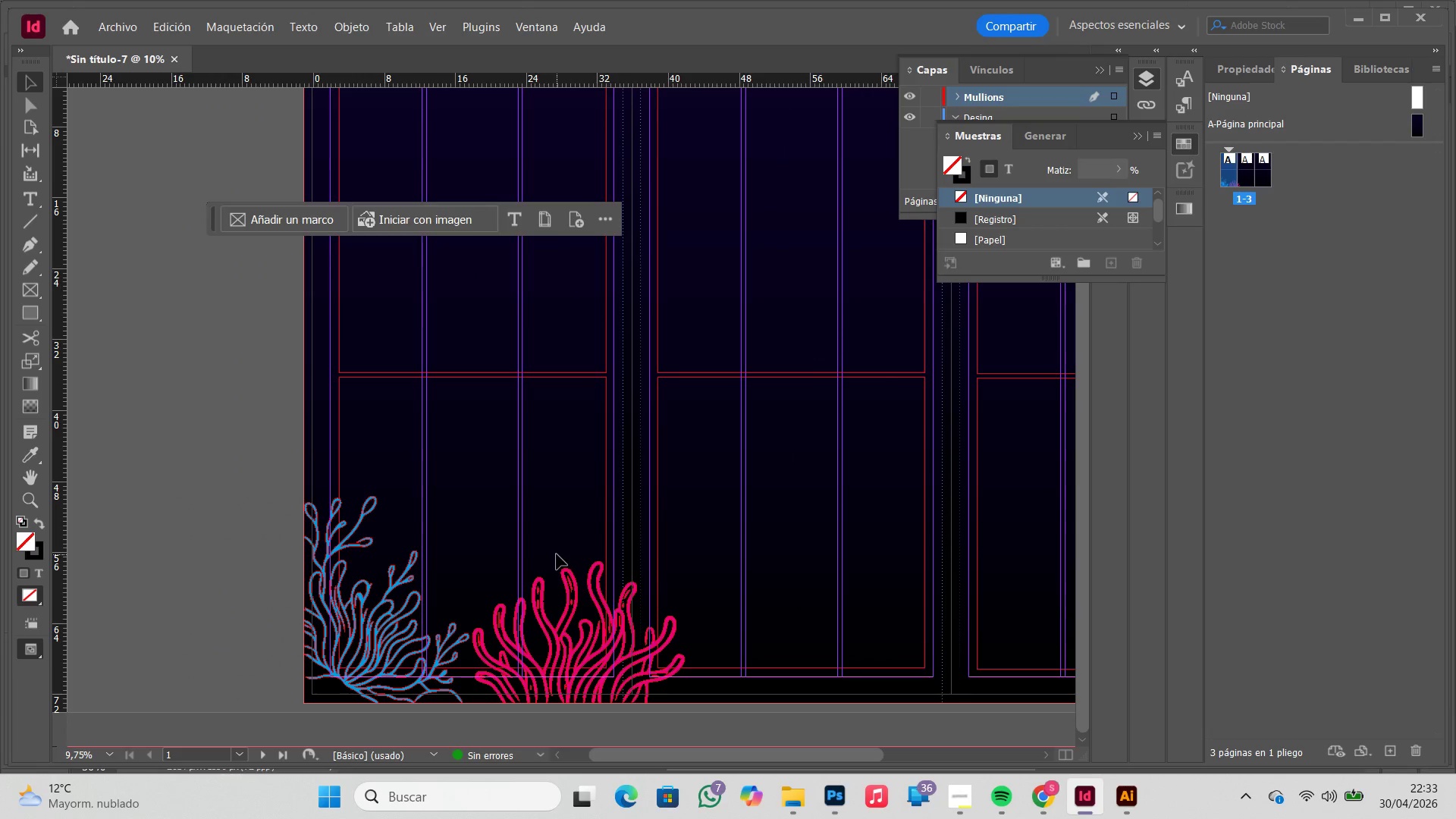 
left_click_drag(start_coordinate=[370, 558], to_coordinate=[551, 559])
 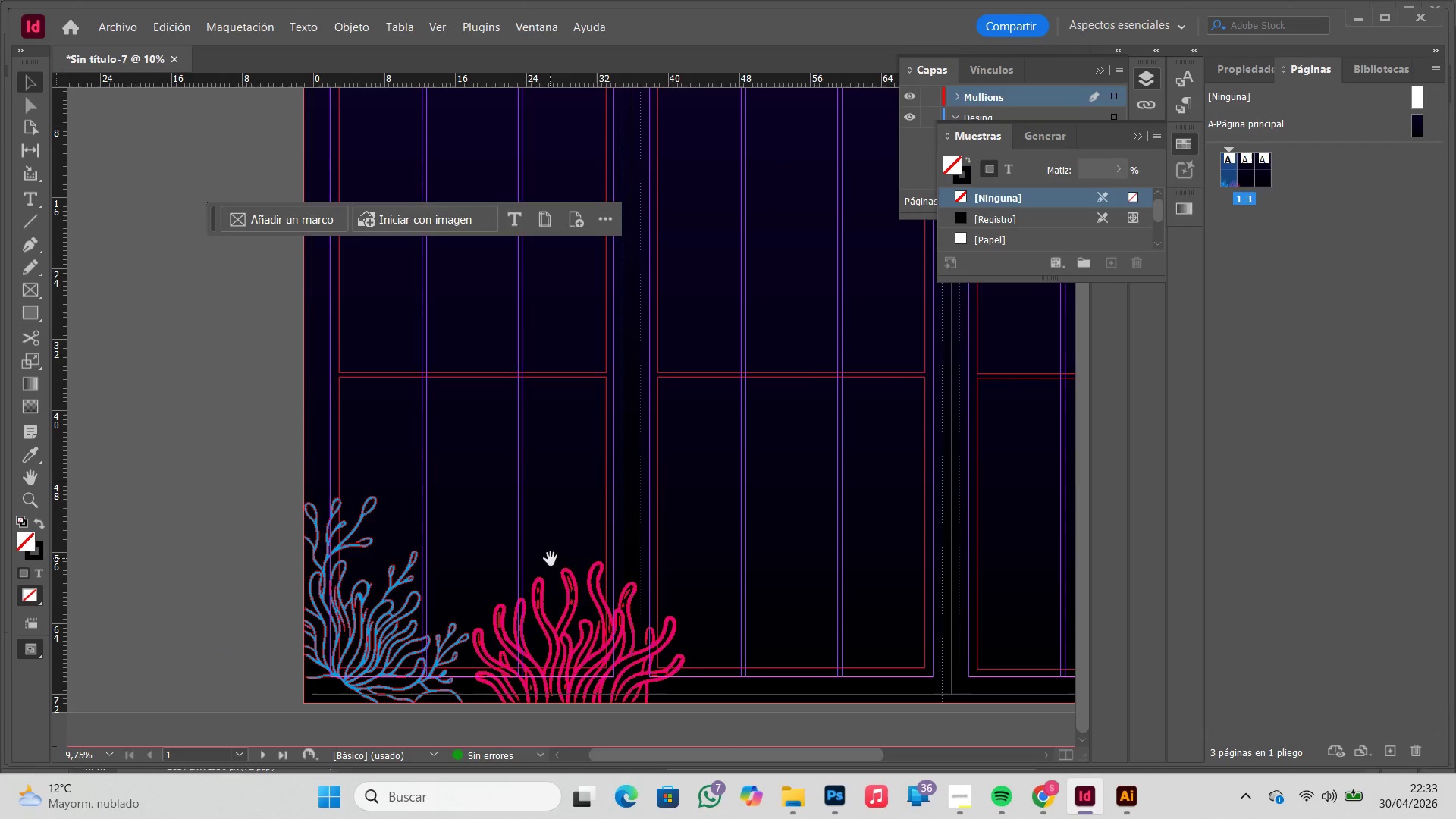 
hold_key(key=ControlLeft, duration=0.55)
 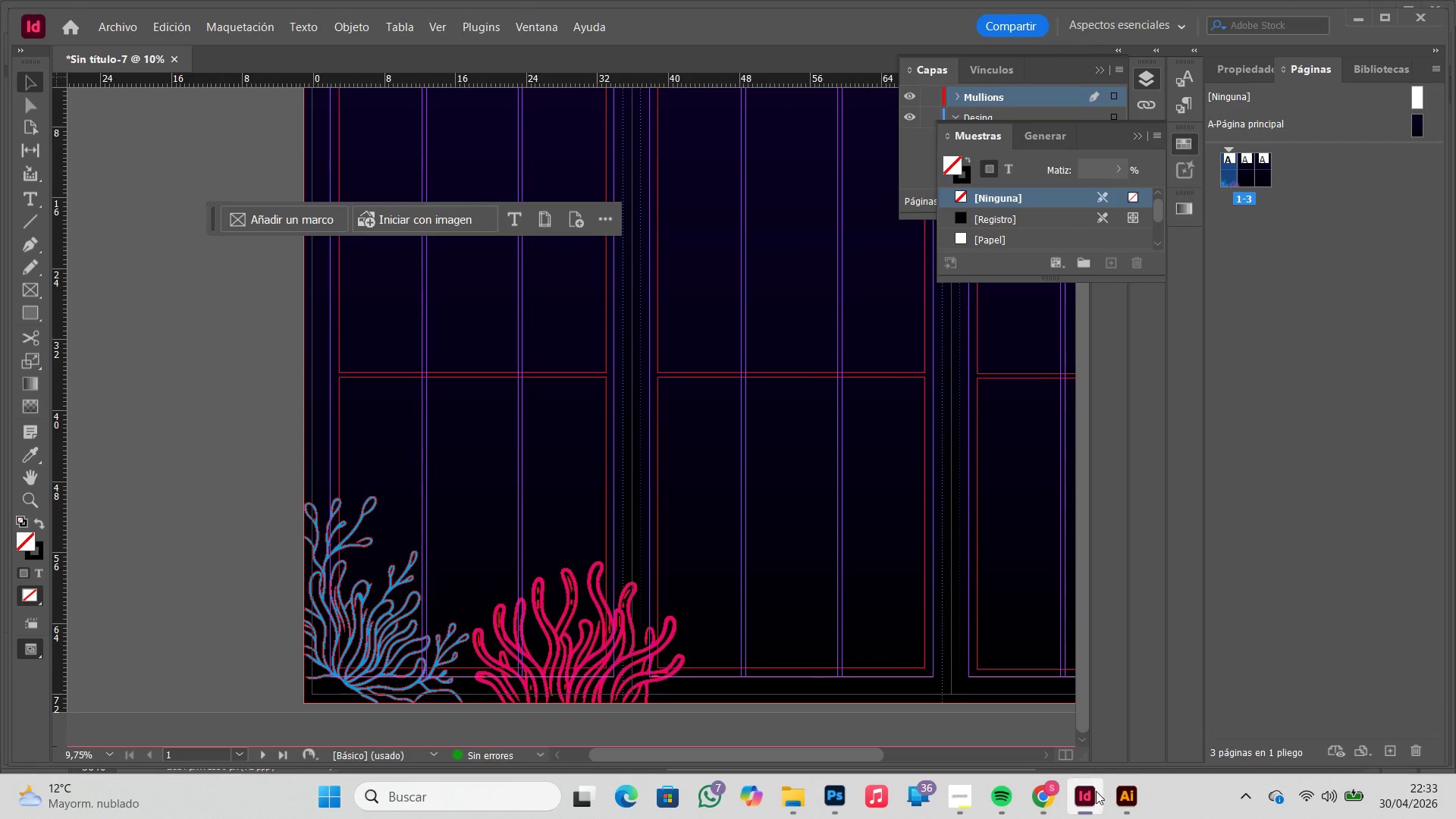 
left_click([1118, 792])
 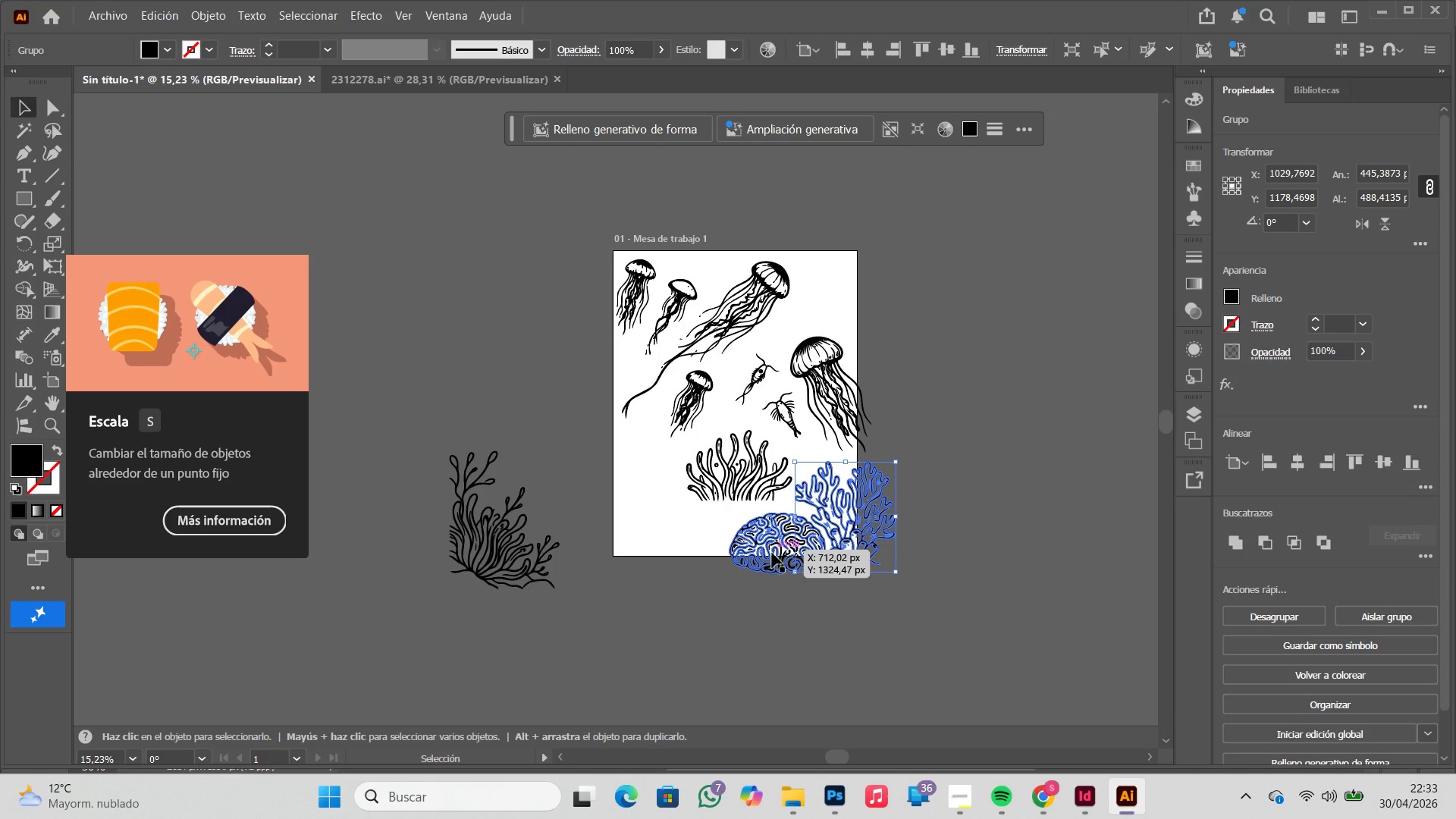 
left_click([772, 553])
 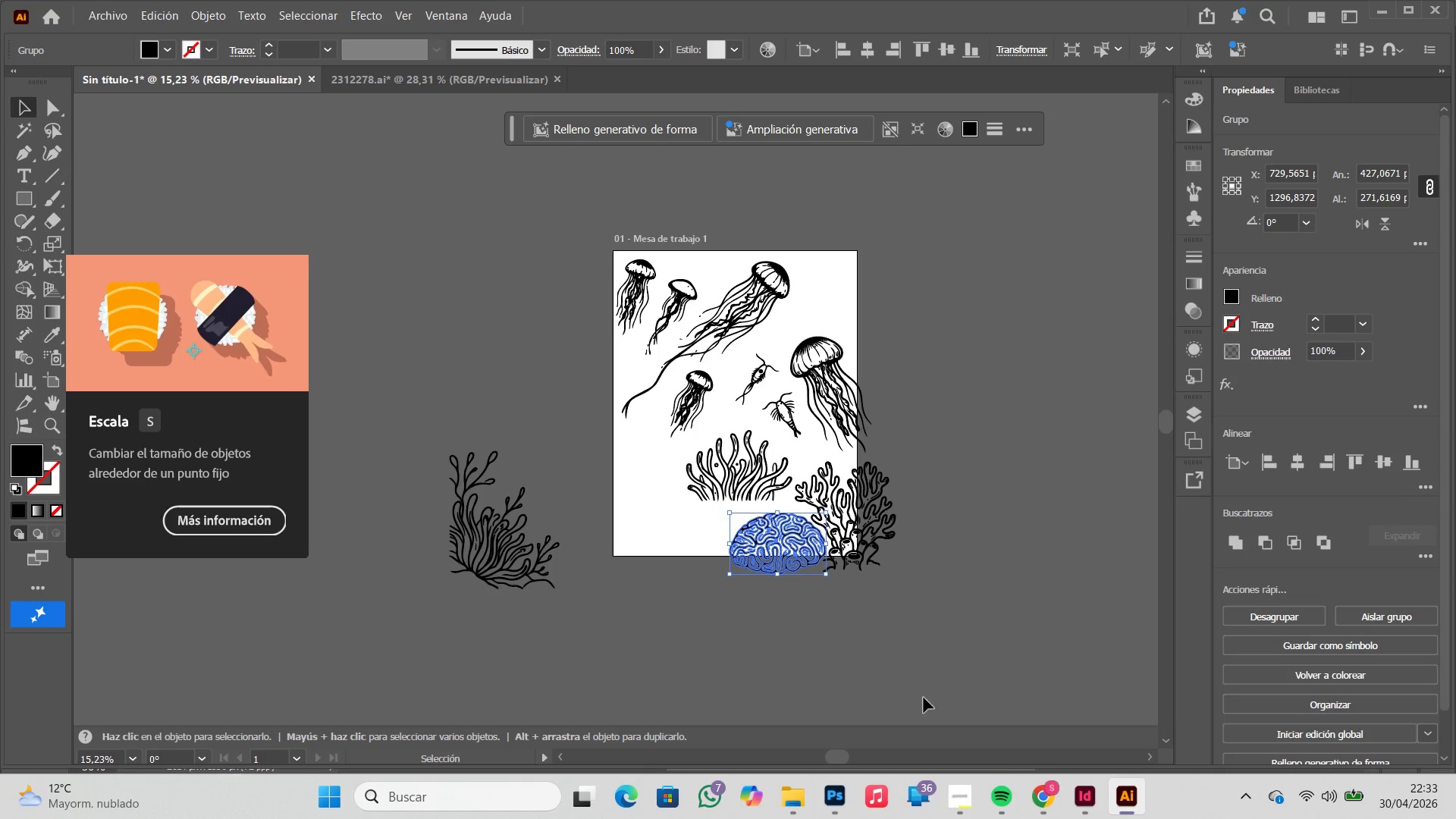 
key(Control+C)
 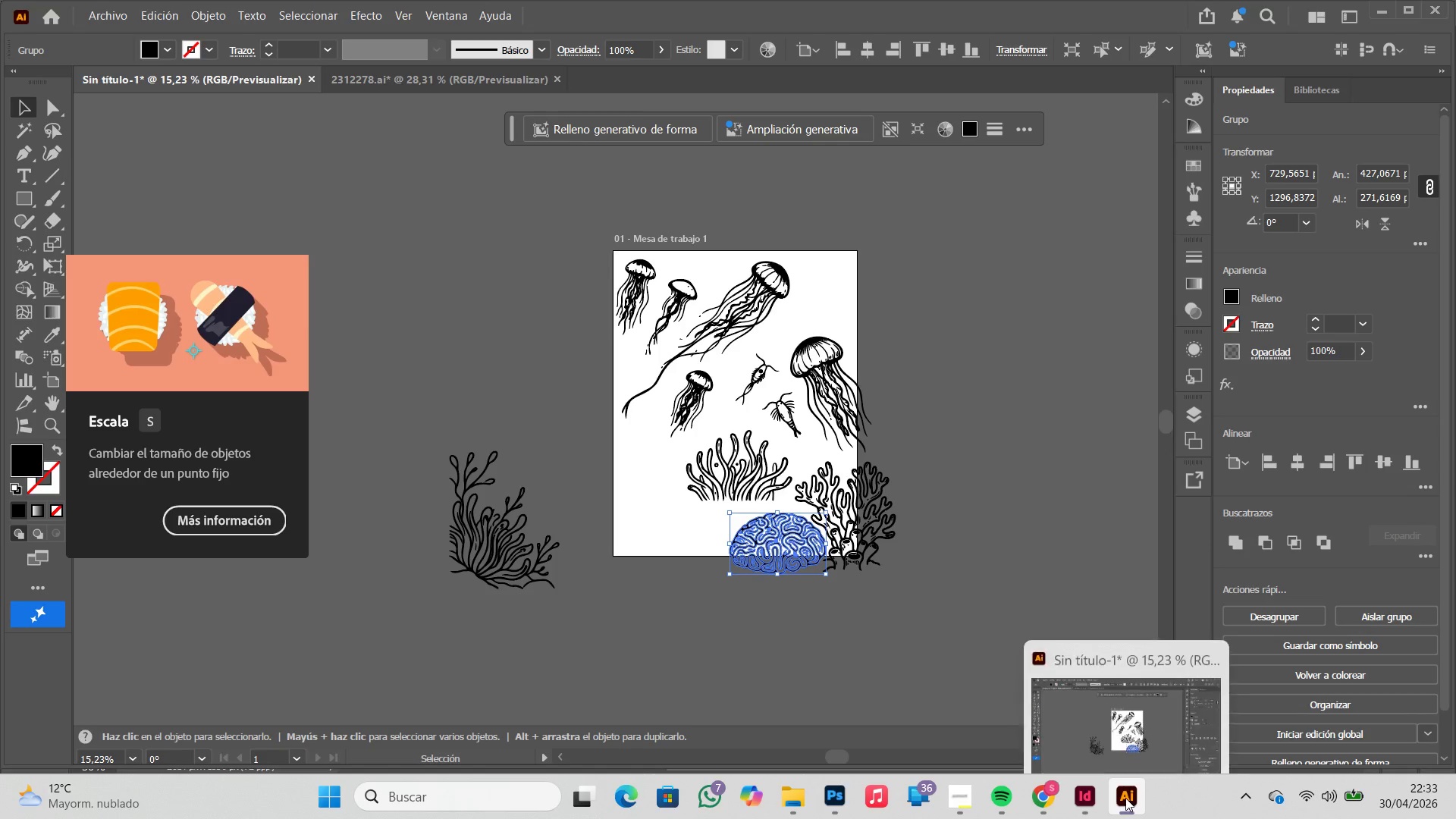 
left_click([1125, 798])
 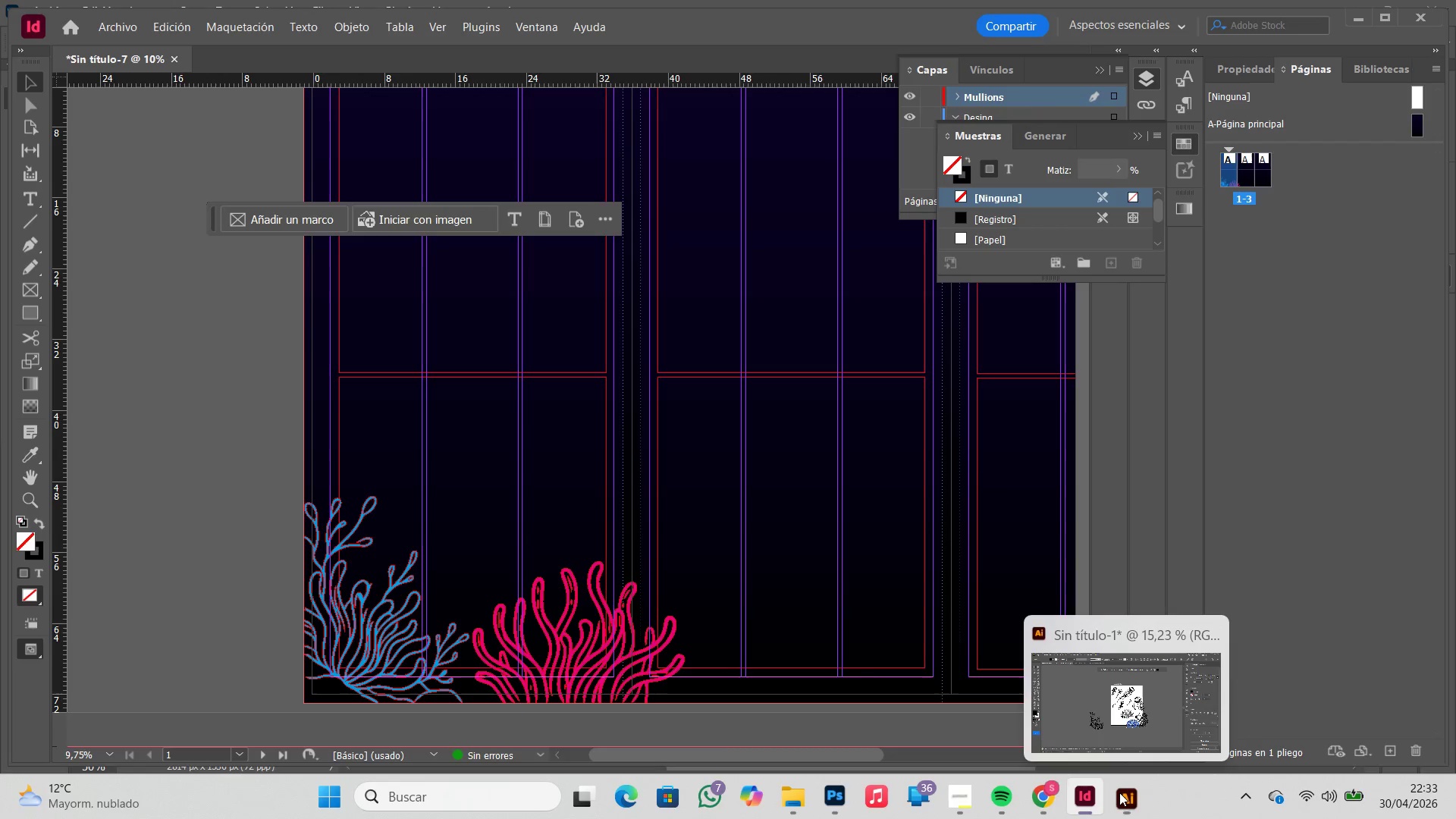 
key(Control+ControlLeft)
 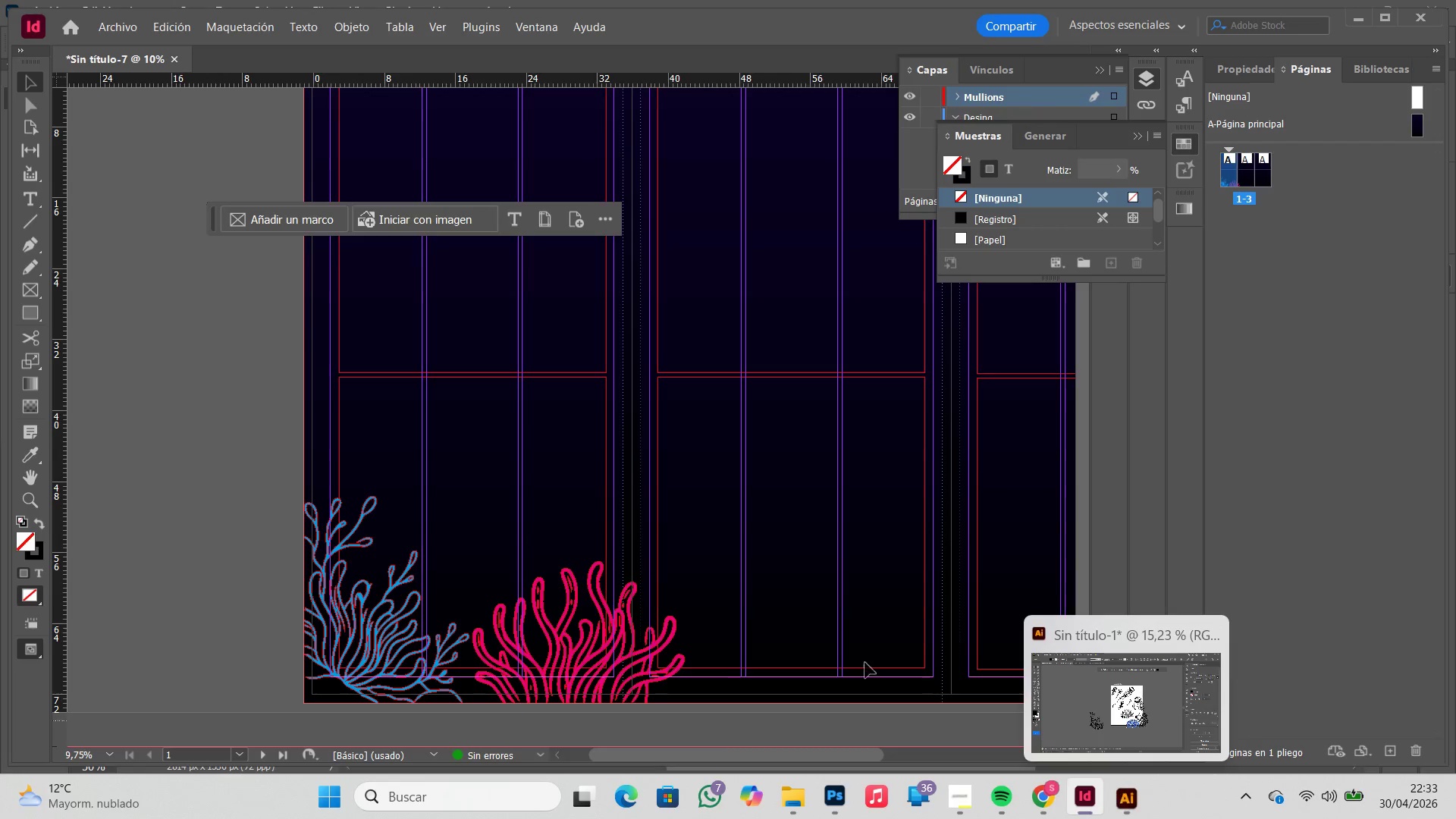 
key(Control+V)
 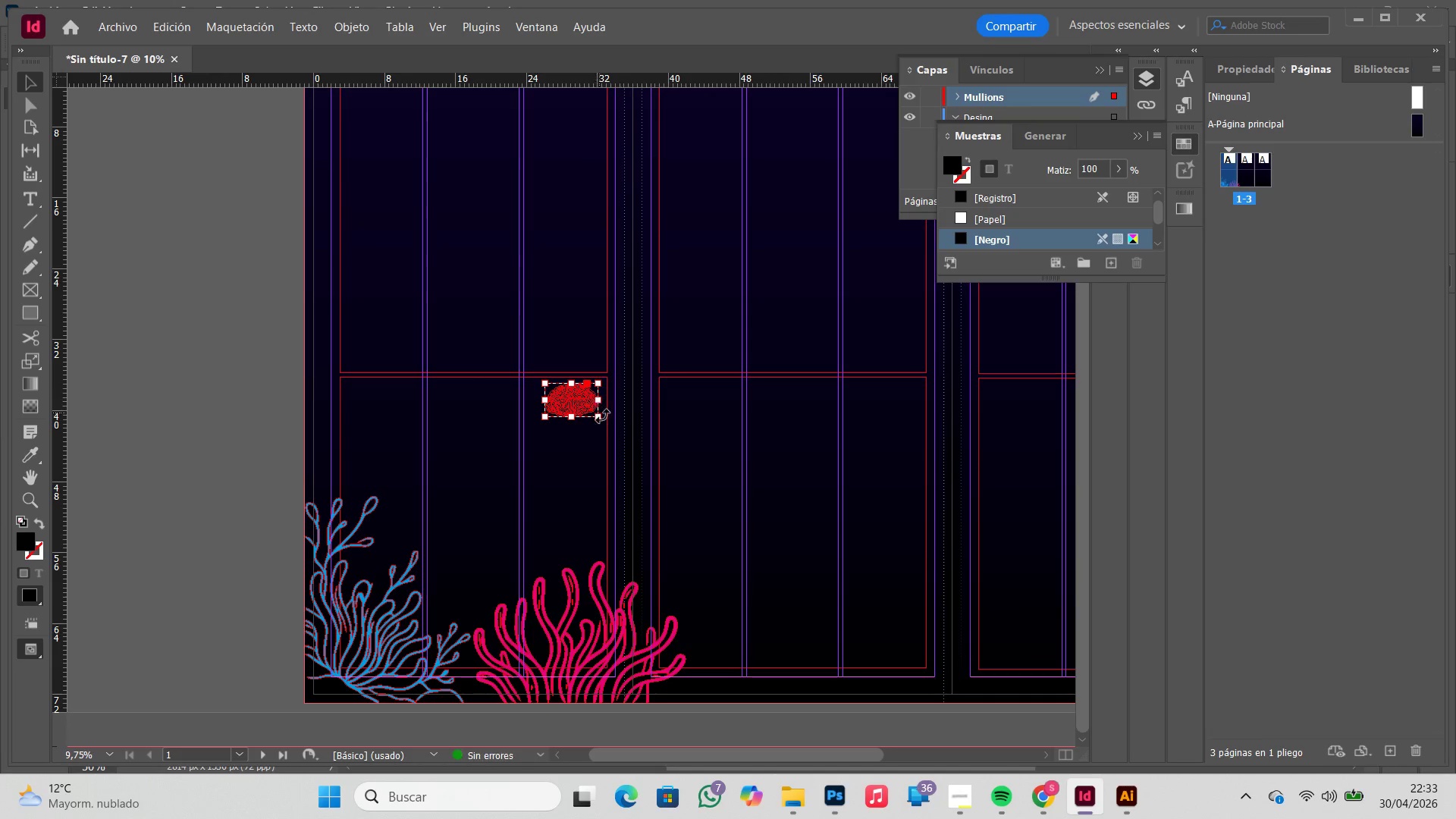 
hold_key(key=ShiftLeft, duration=1.51)
left_click_drag(start_coordinate=[601, 416], to_coordinate=[679, 451])
 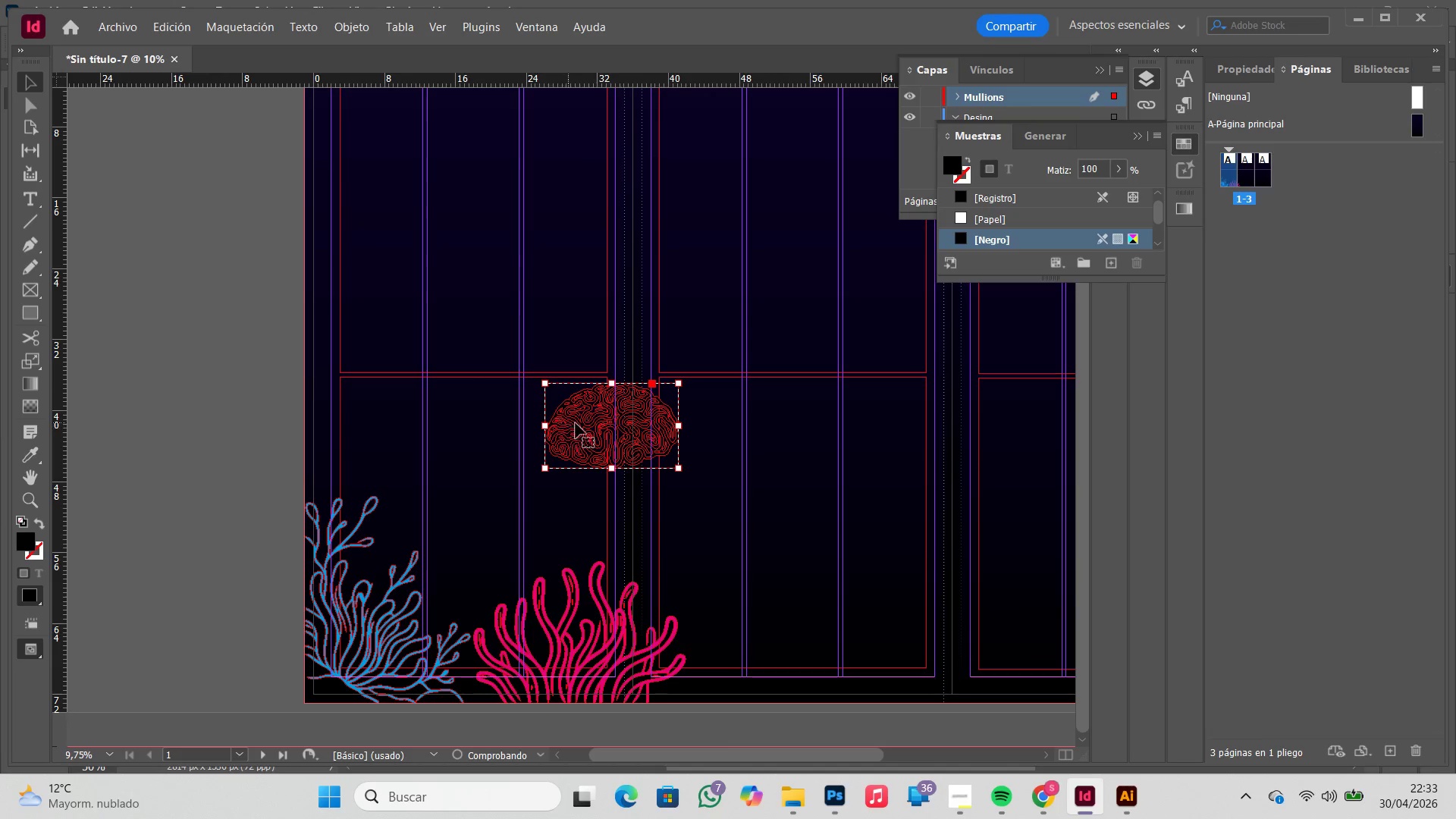 
left_click_drag(start_coordinate=[590, 425], to_coordinate=[447, 563])
 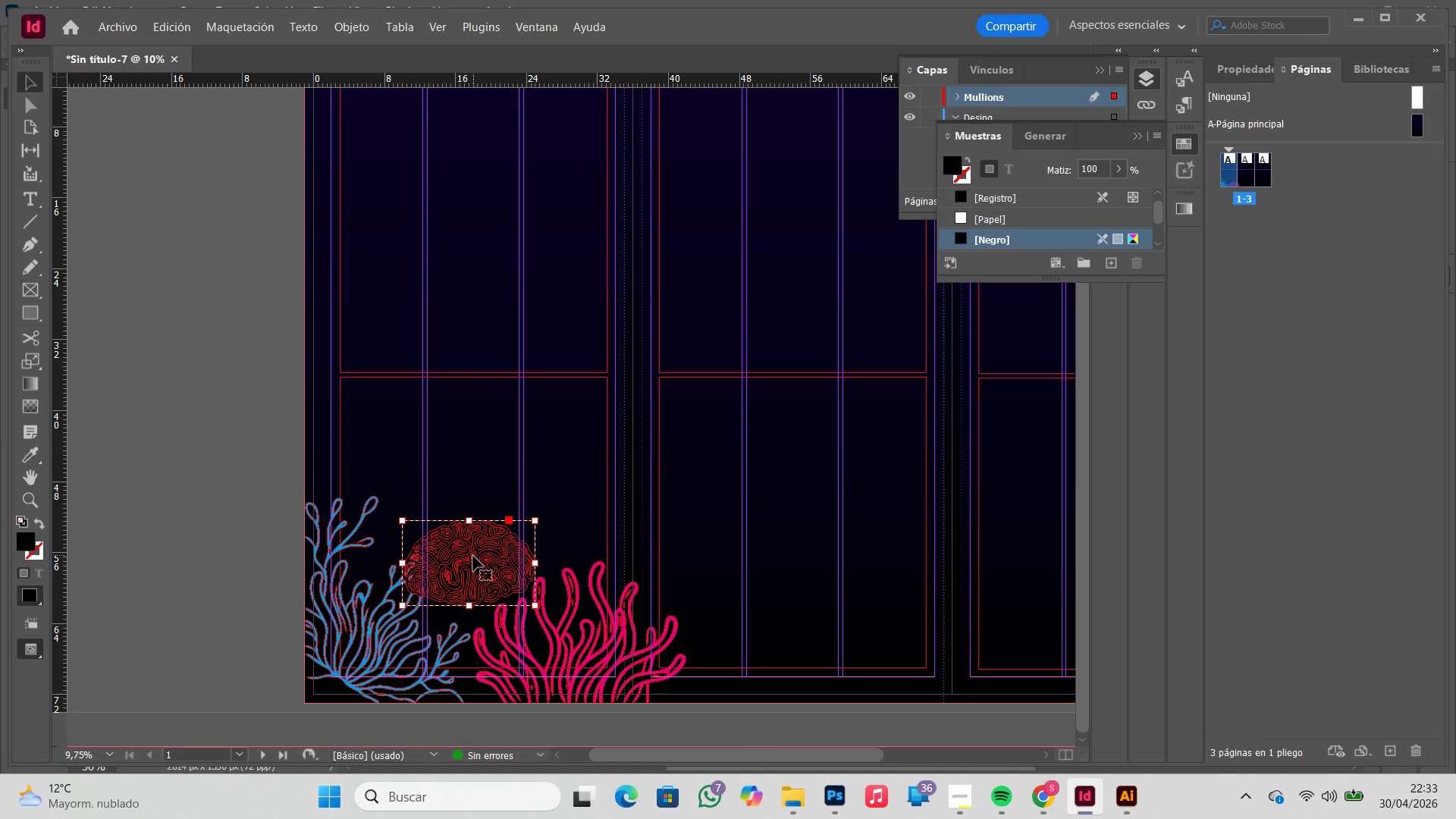 
key(Control+ControlLeft)
 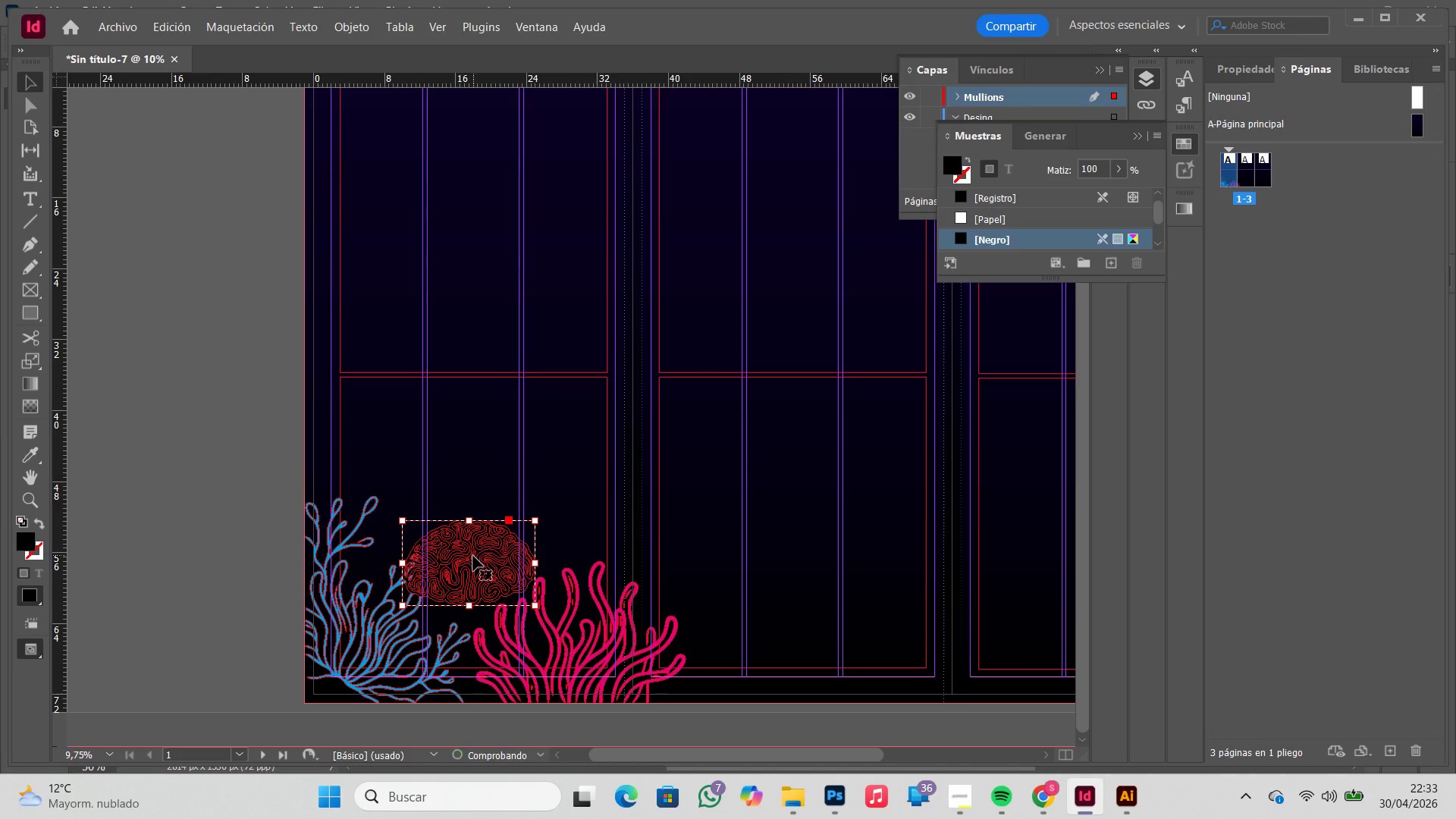 
key(Control+Z)
 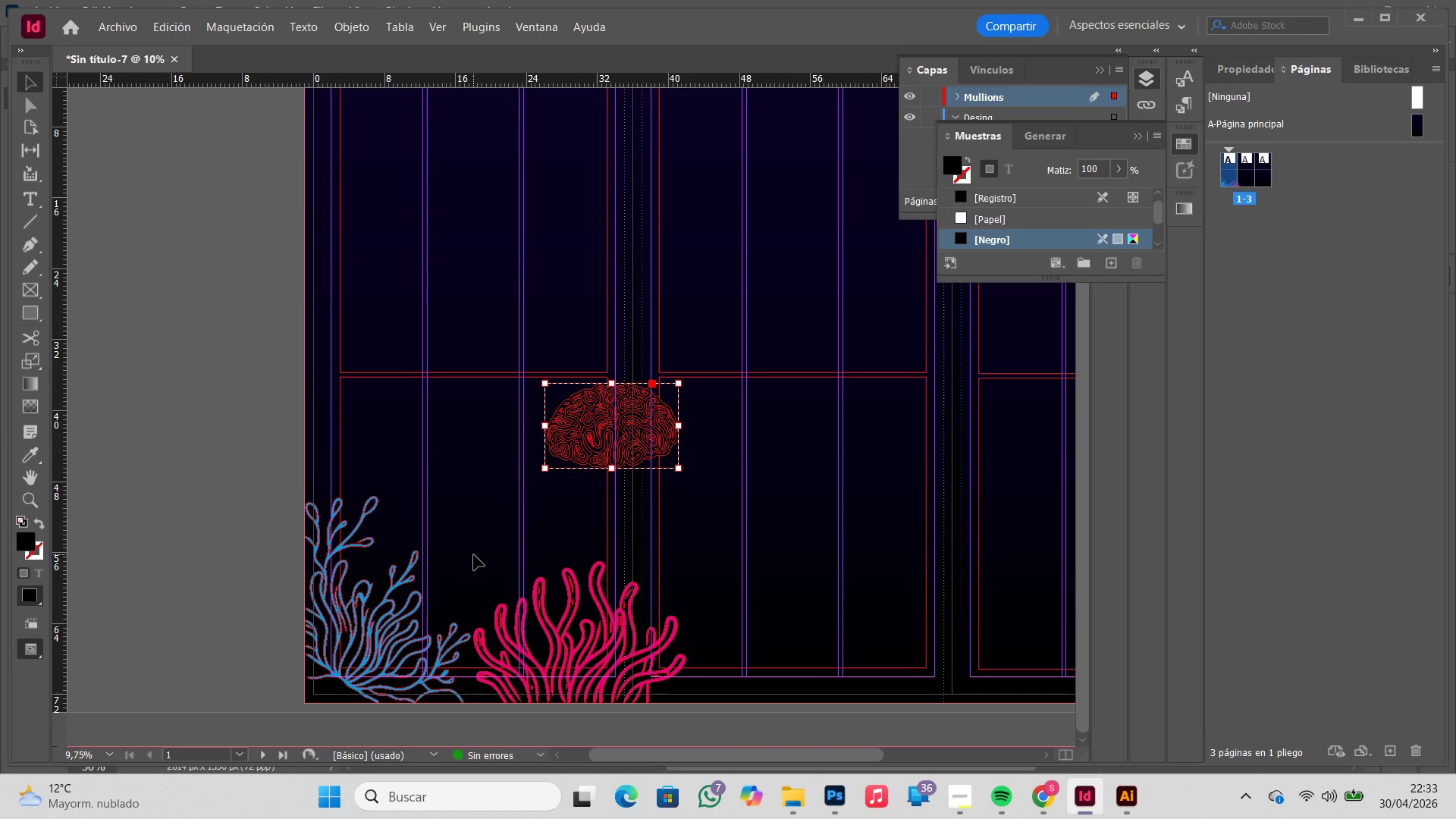 
key(Backspace)
 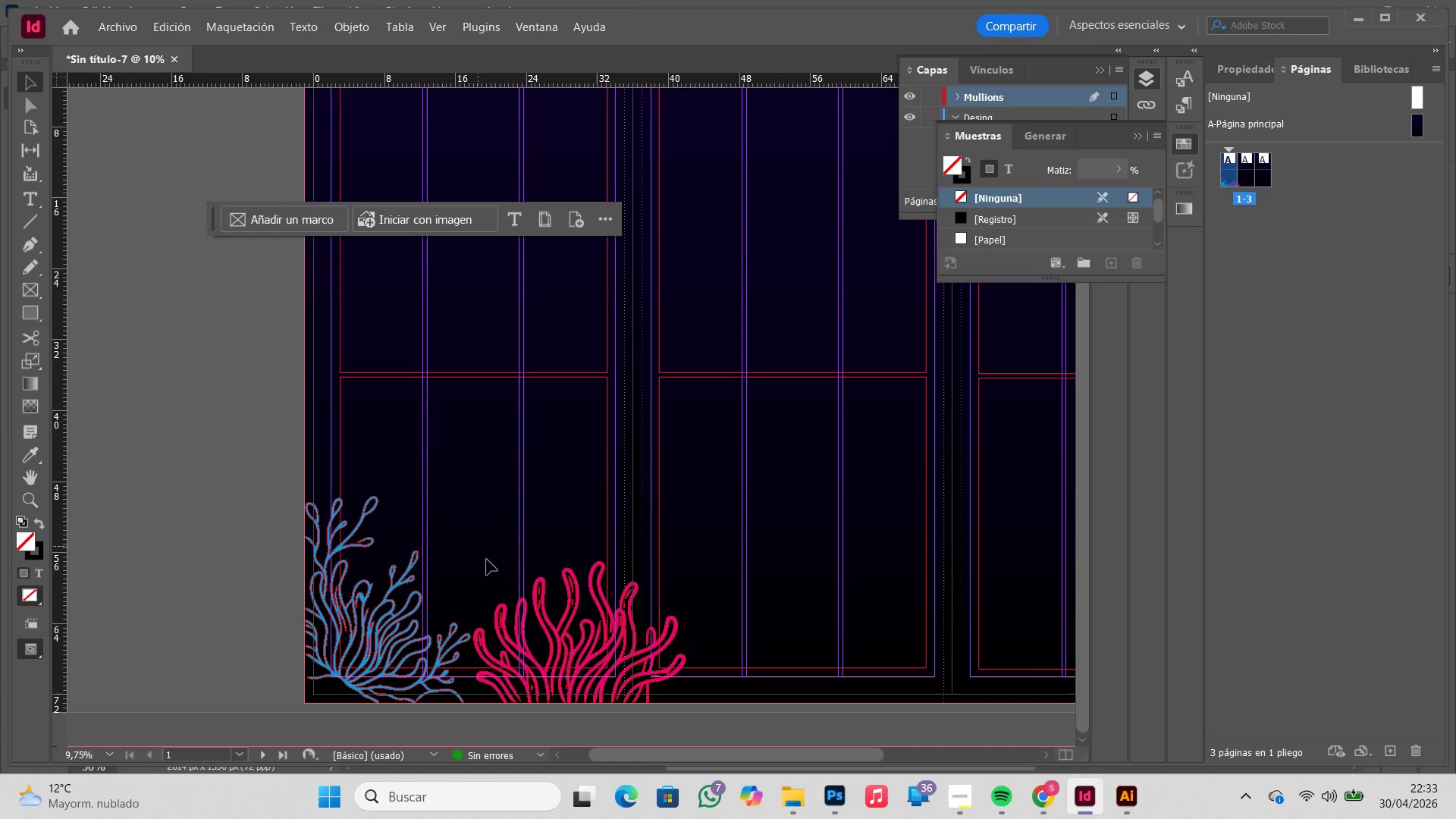 
key(W)
 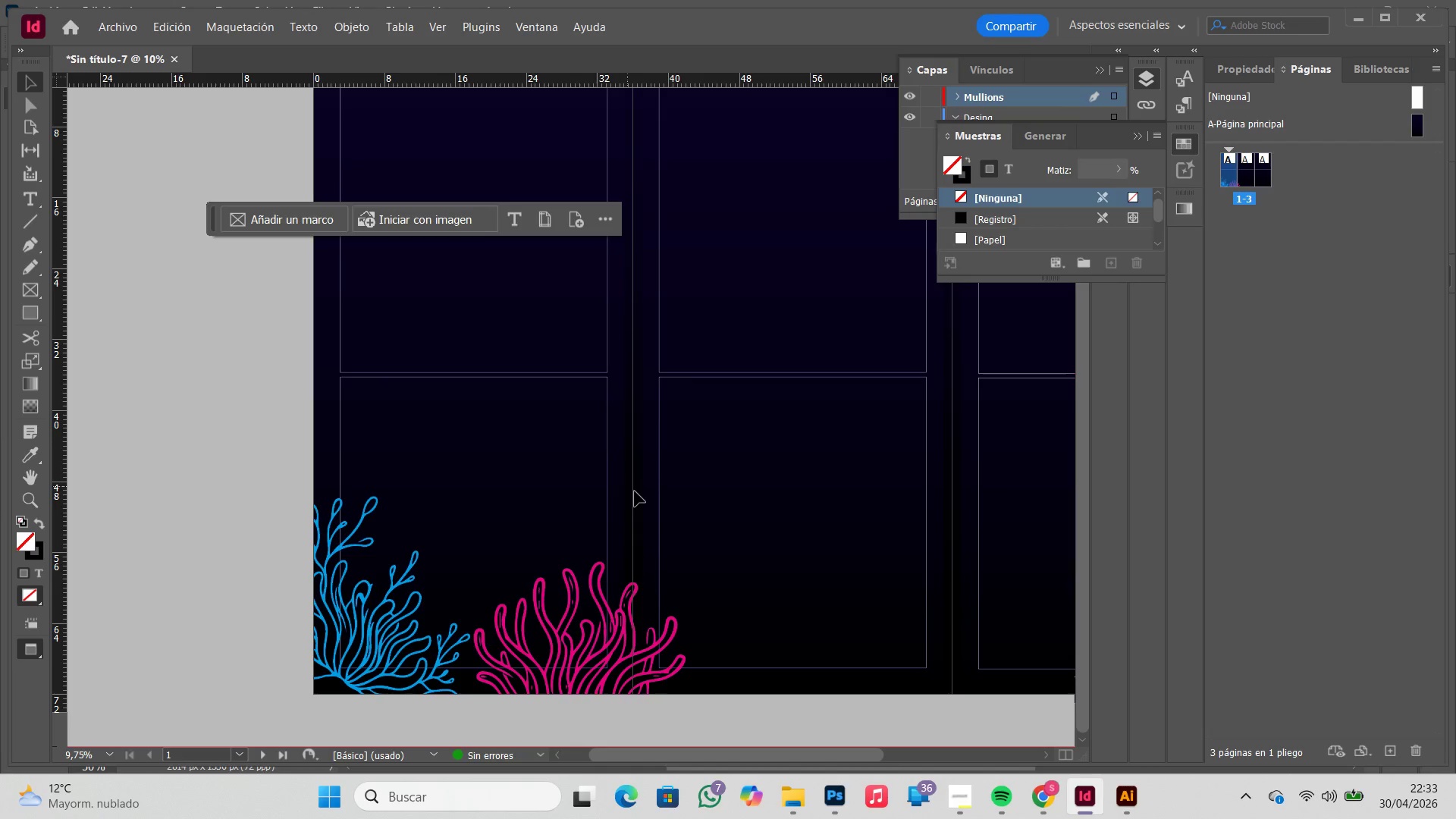 
left_click([1125, 806])
 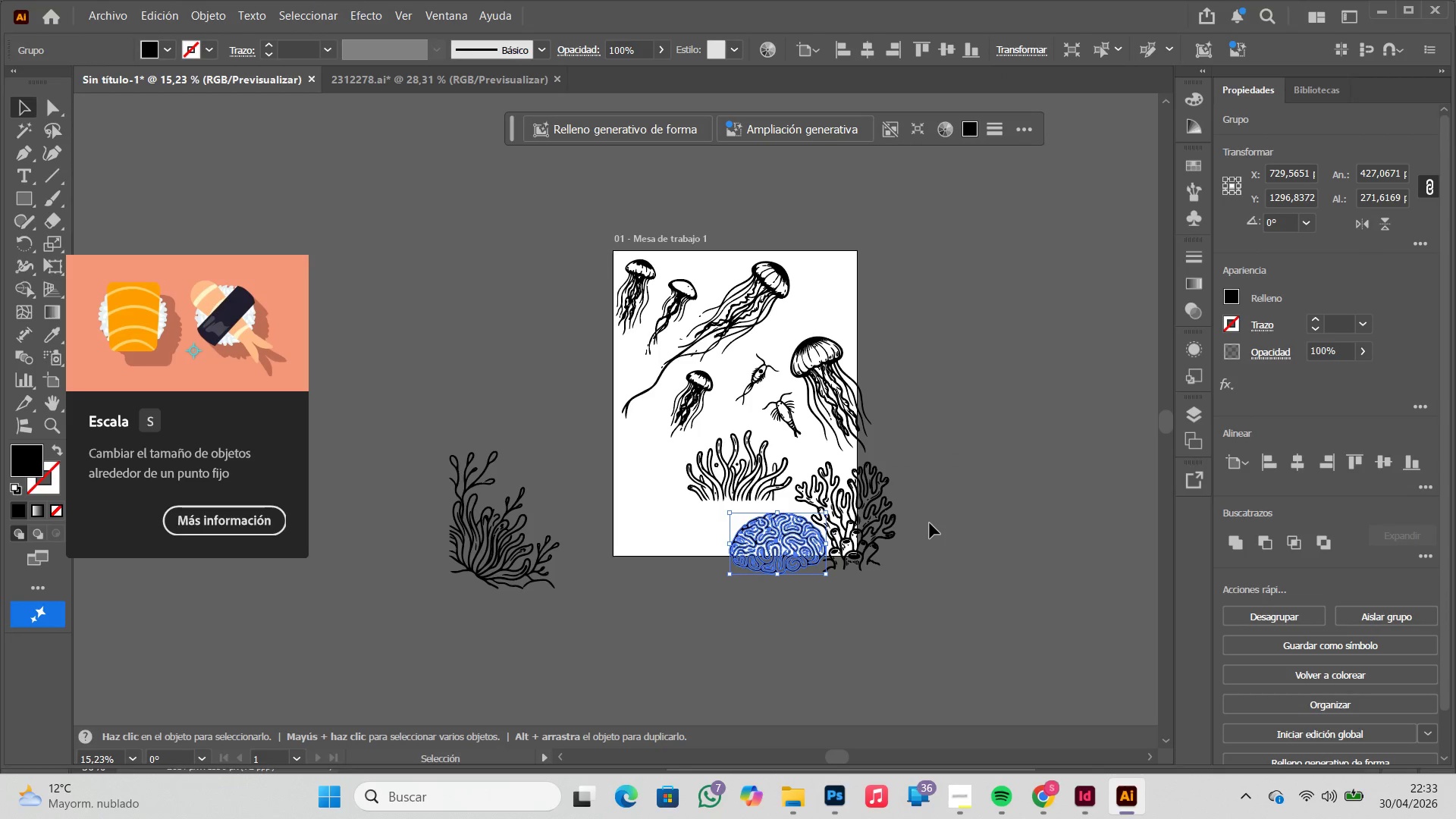 
double_click([883, 524])
 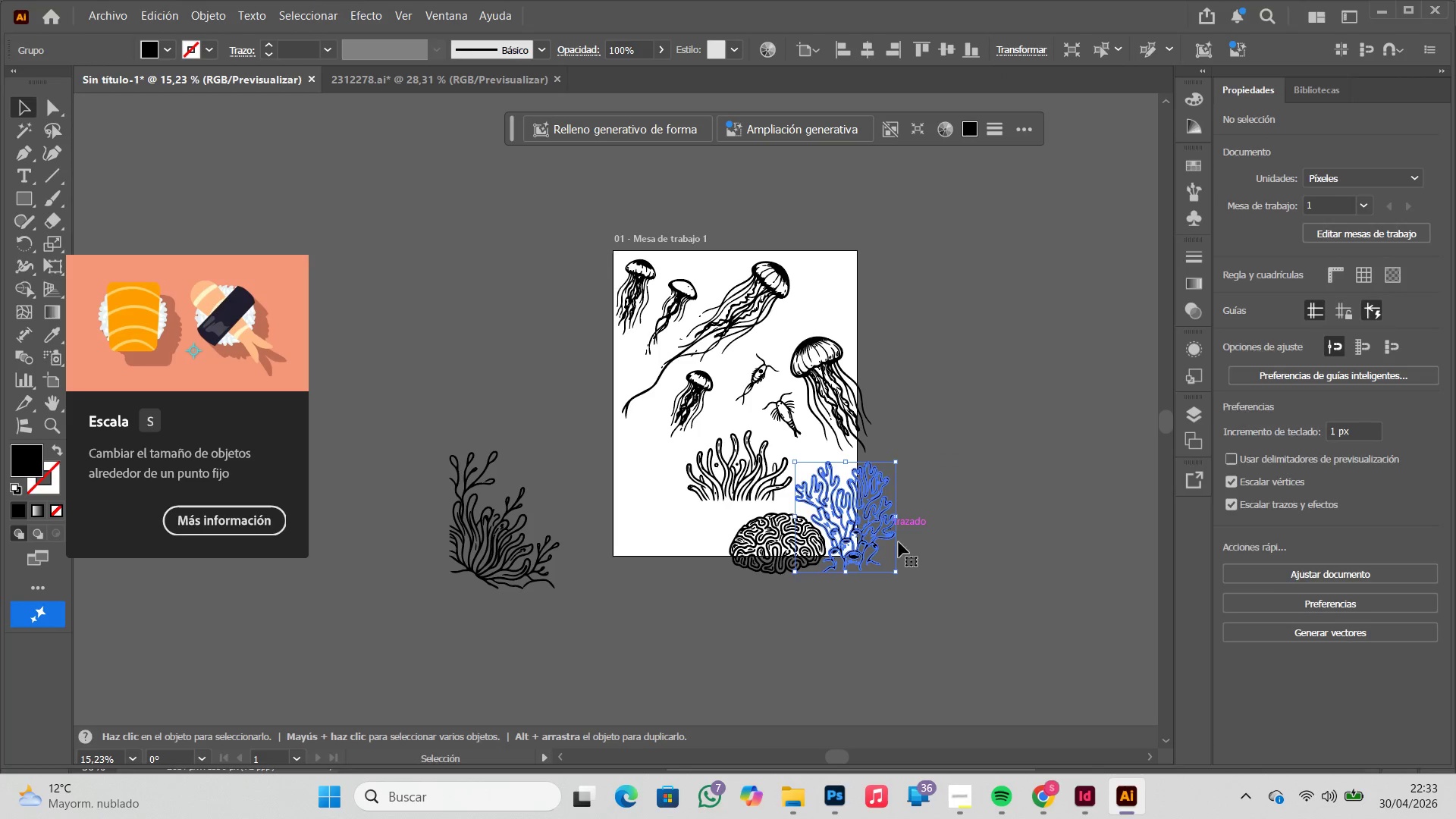 
key(Control+ControlLeft)
 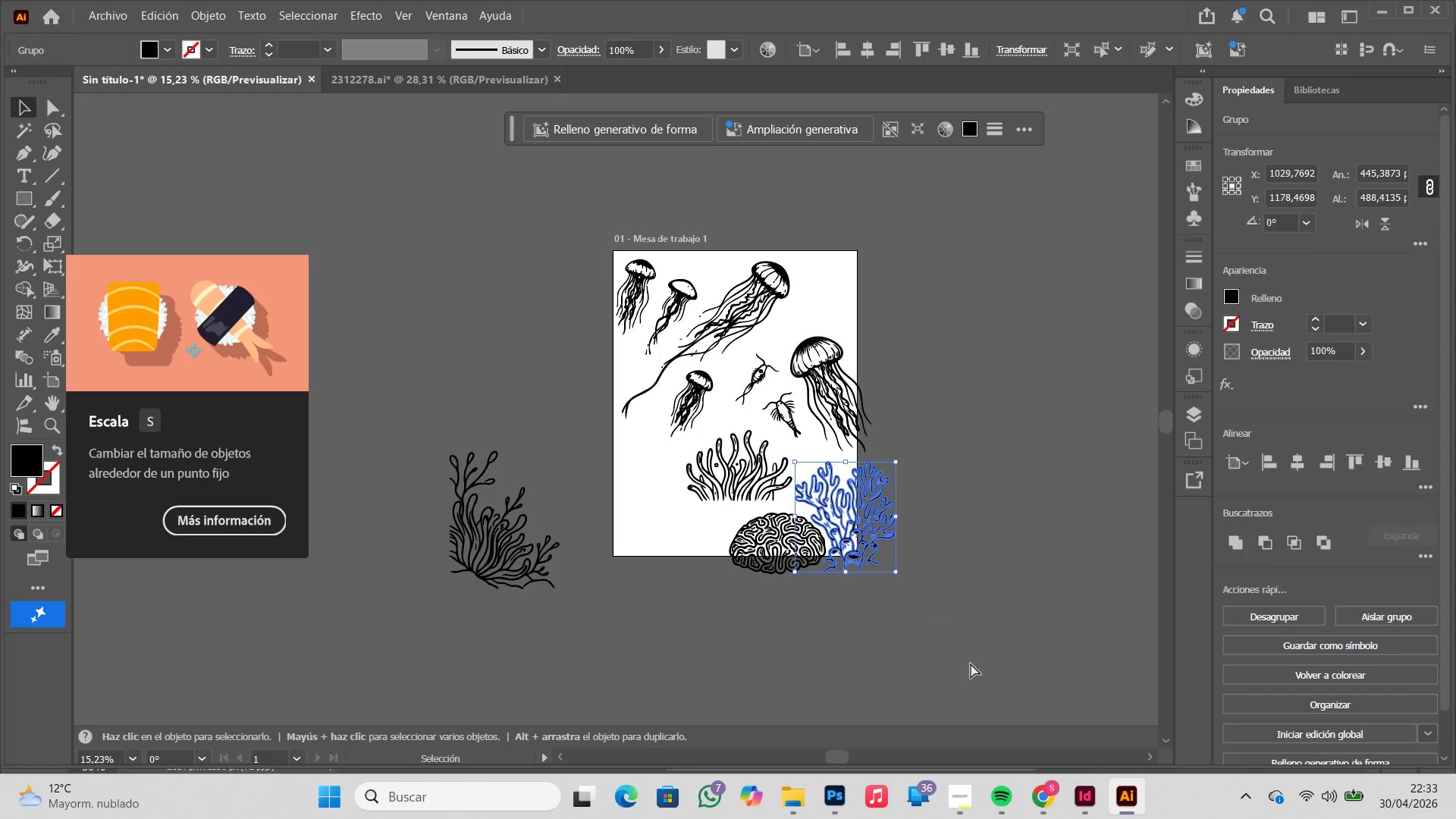 
key(Control+C)
 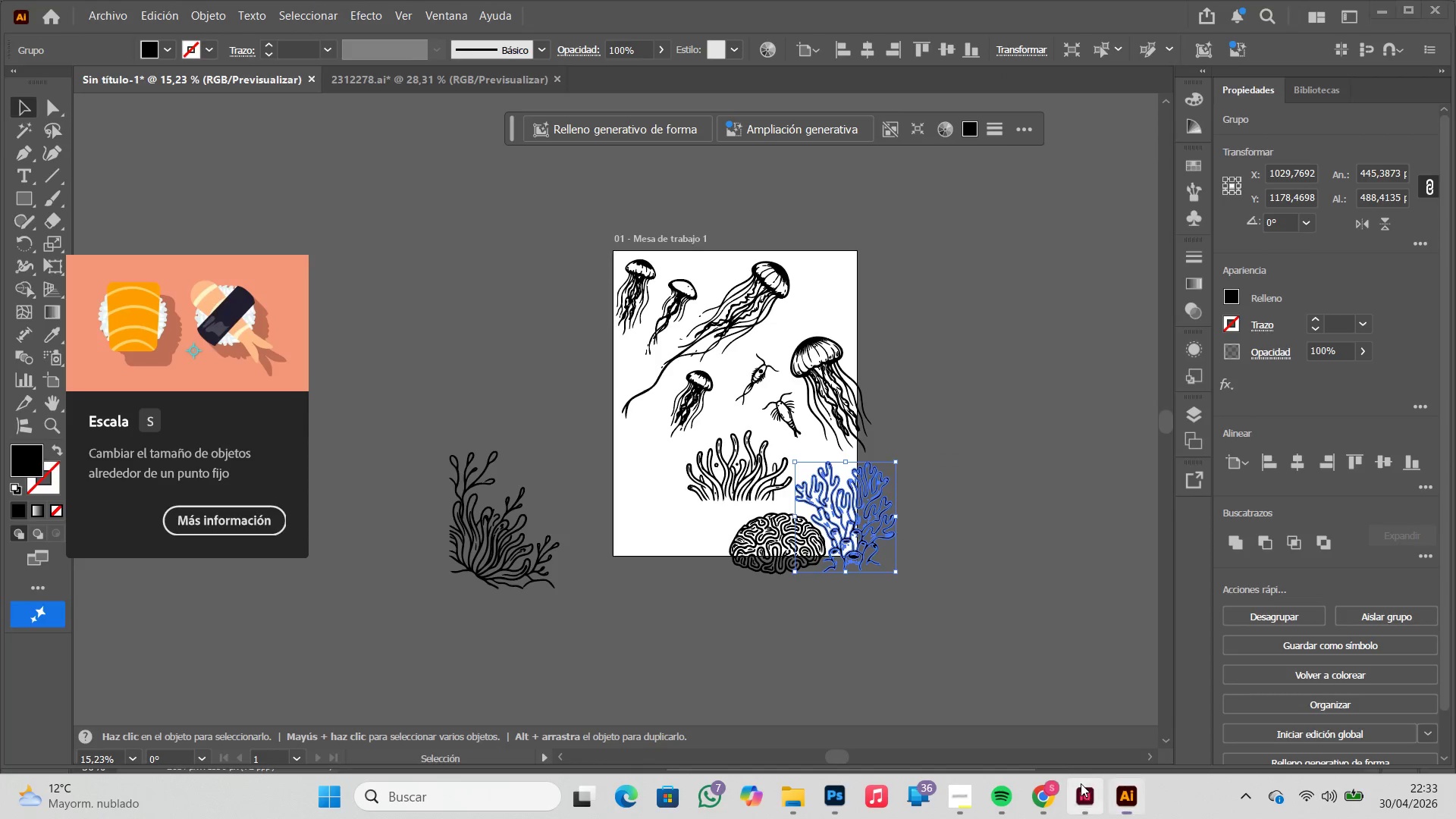 
key(Control+V)
 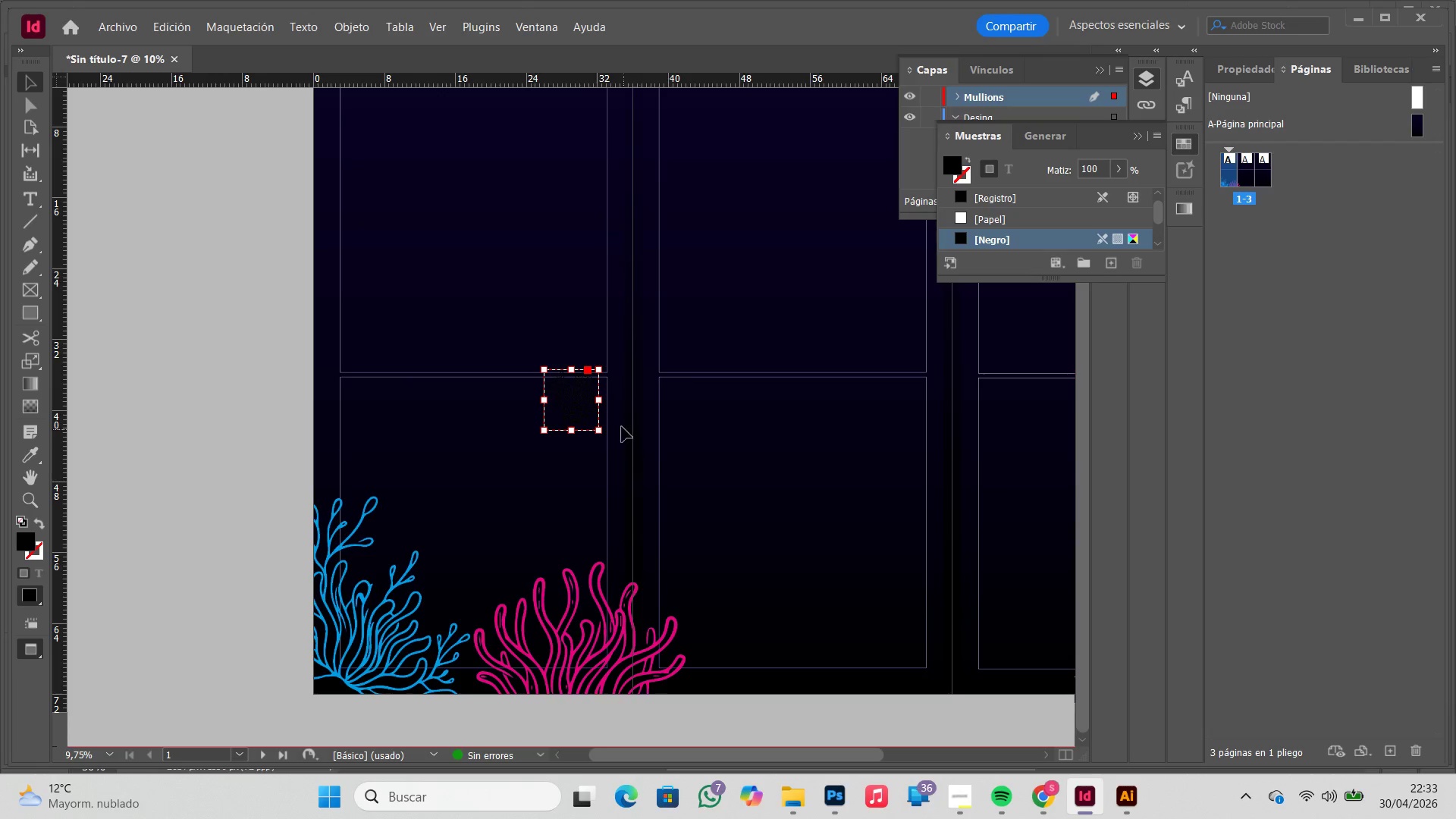 
hold_key(key=ShiftLeft, duration=1.06)
left_click_drag(start_coordinate=[600, 430], to_coordinate=[719, 532])
 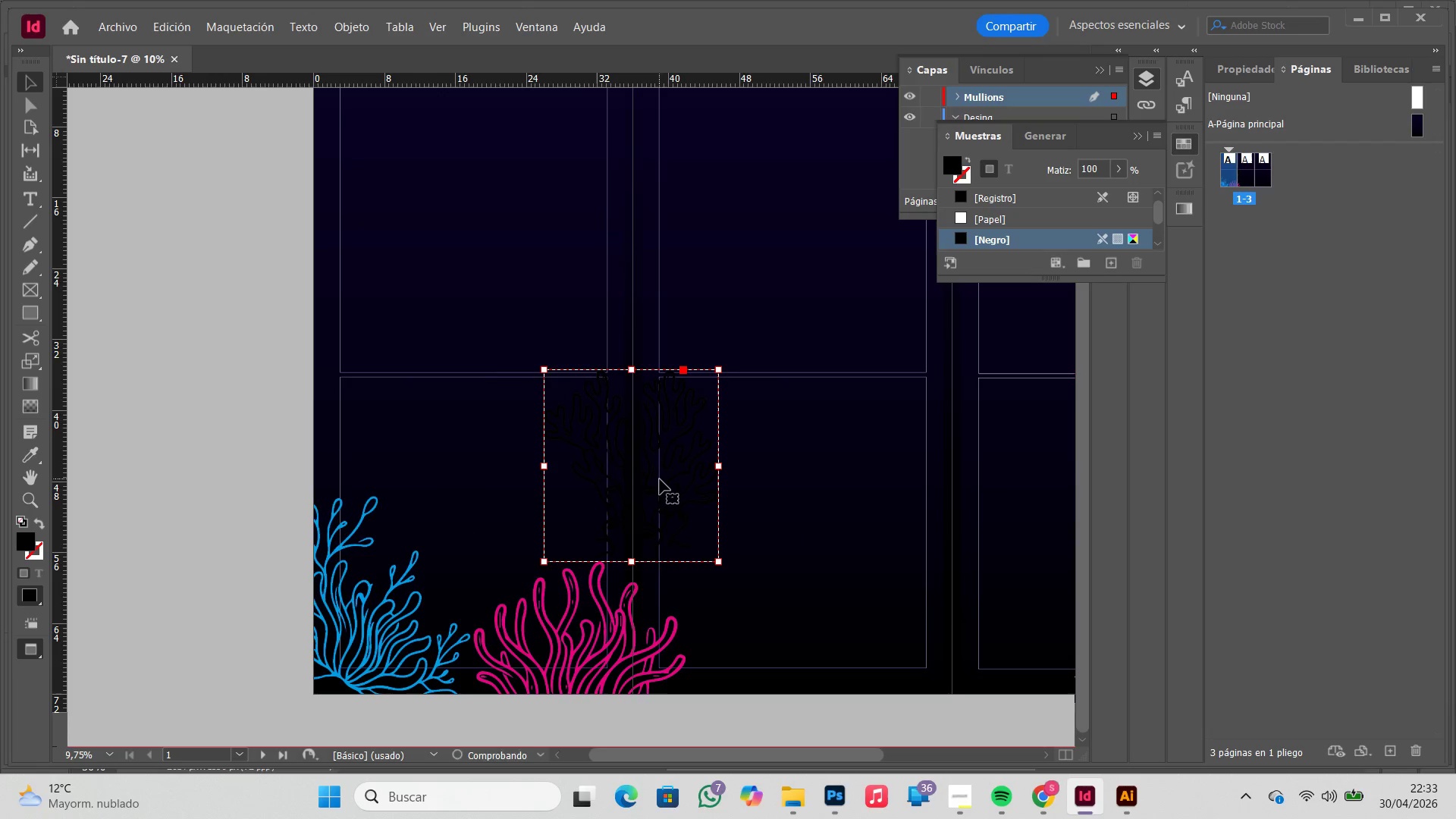 
left_click_drag(start_coordinate=[660, 479], to_coordinate=[527, 486])
 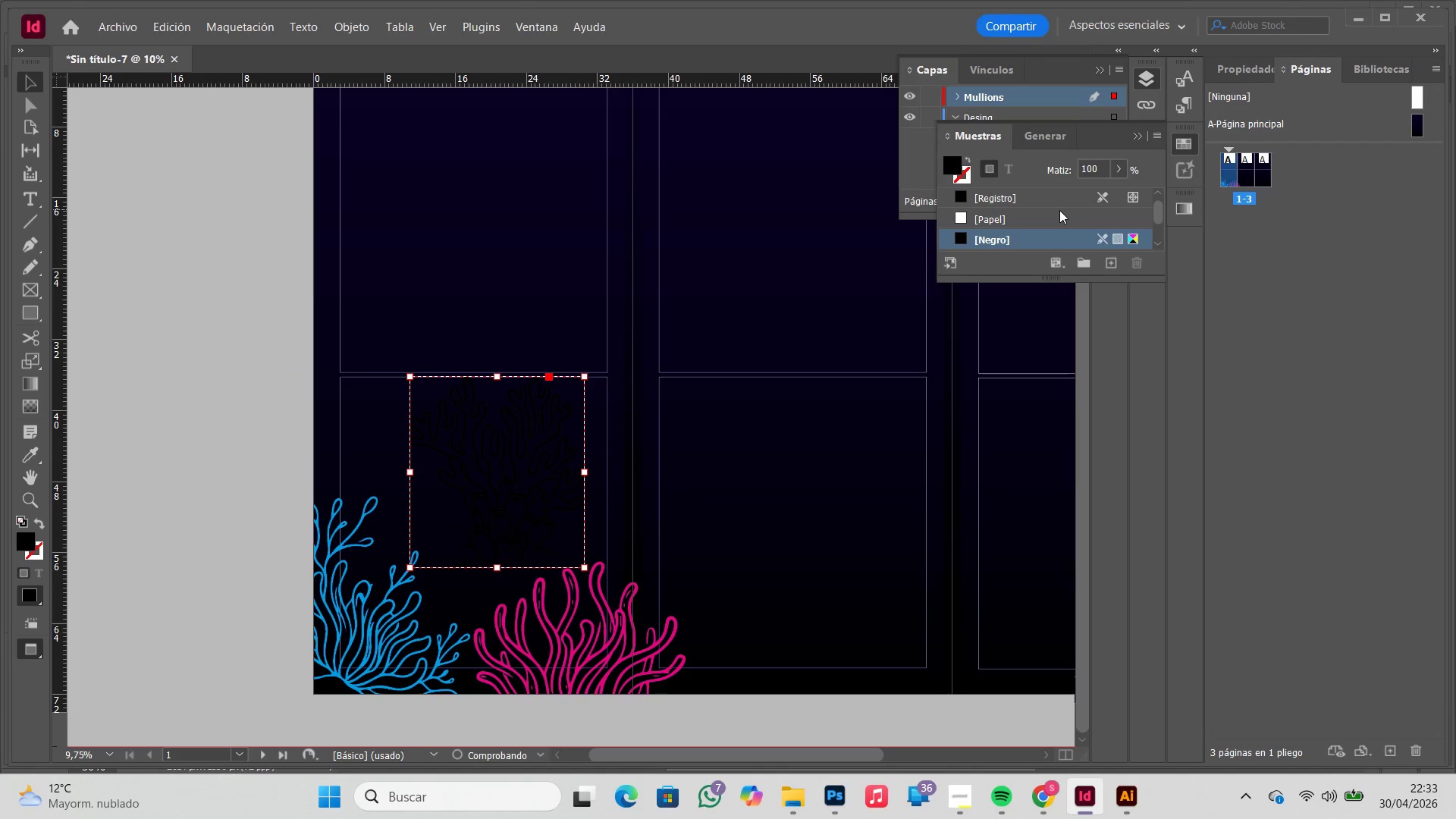 
left_click([1081, 241])
 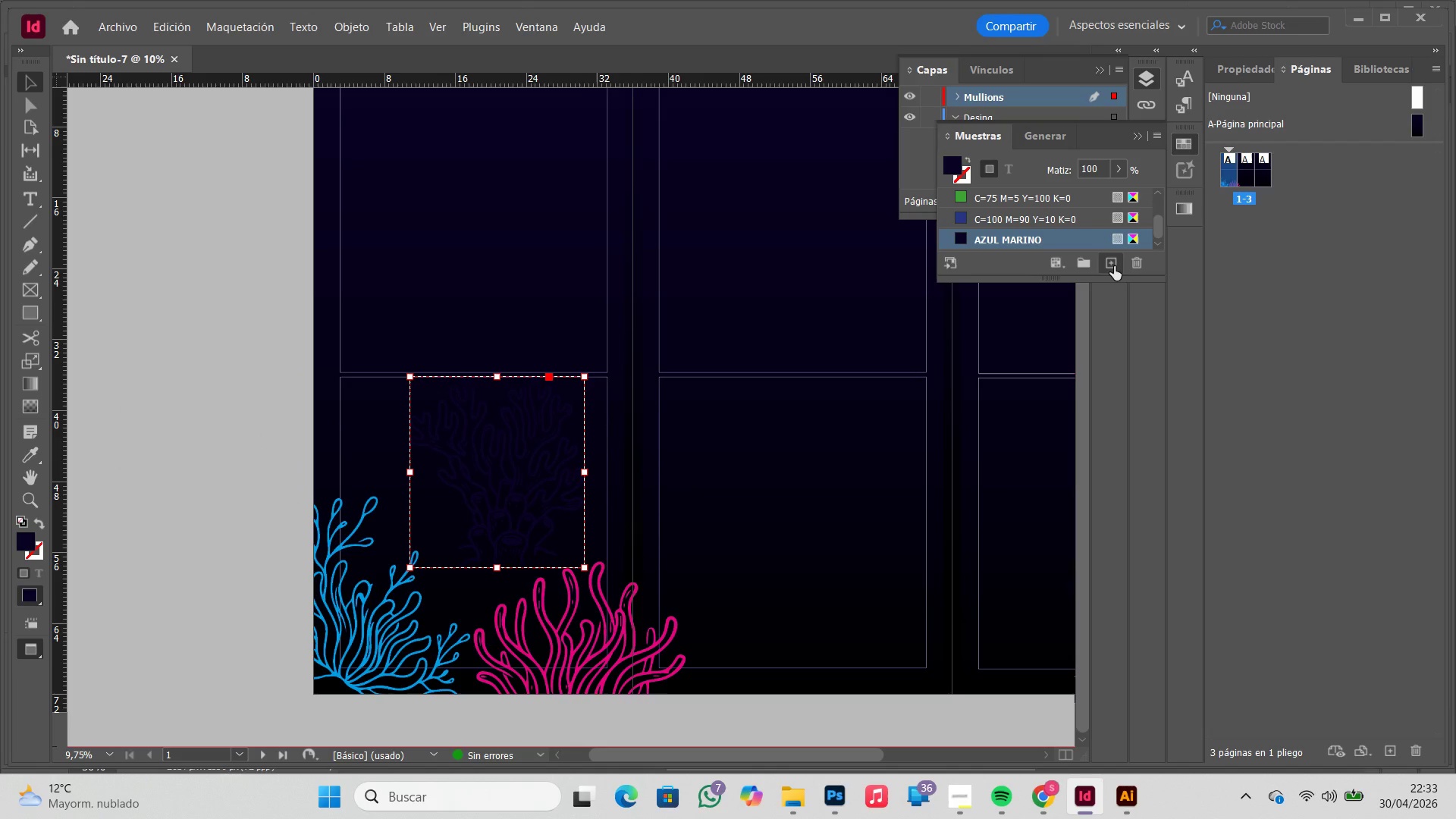 
scroll: coordinate [1109, 237], scroll_direction: down, amount: 11.0
 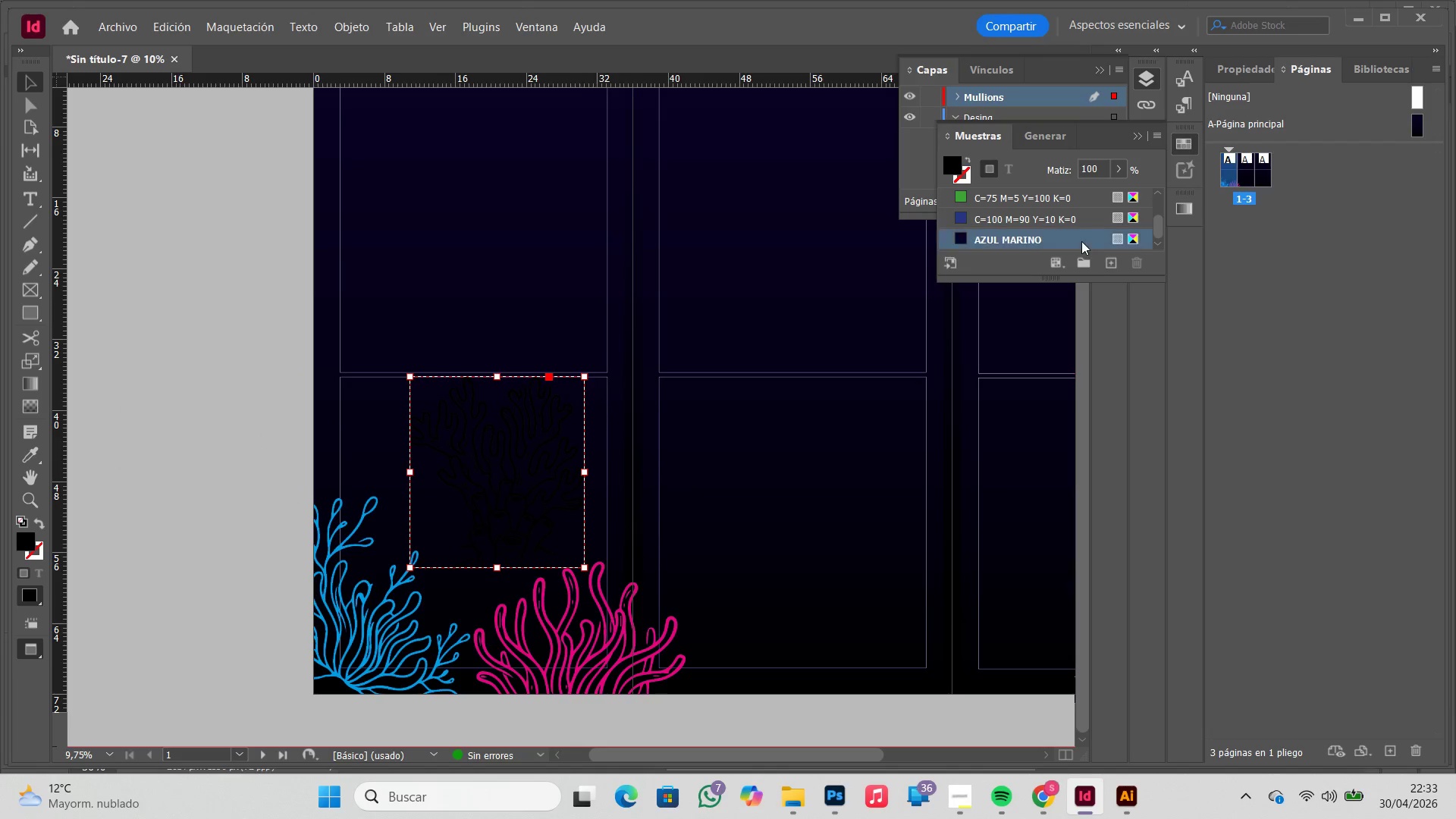 
left_click([1114, 266])
 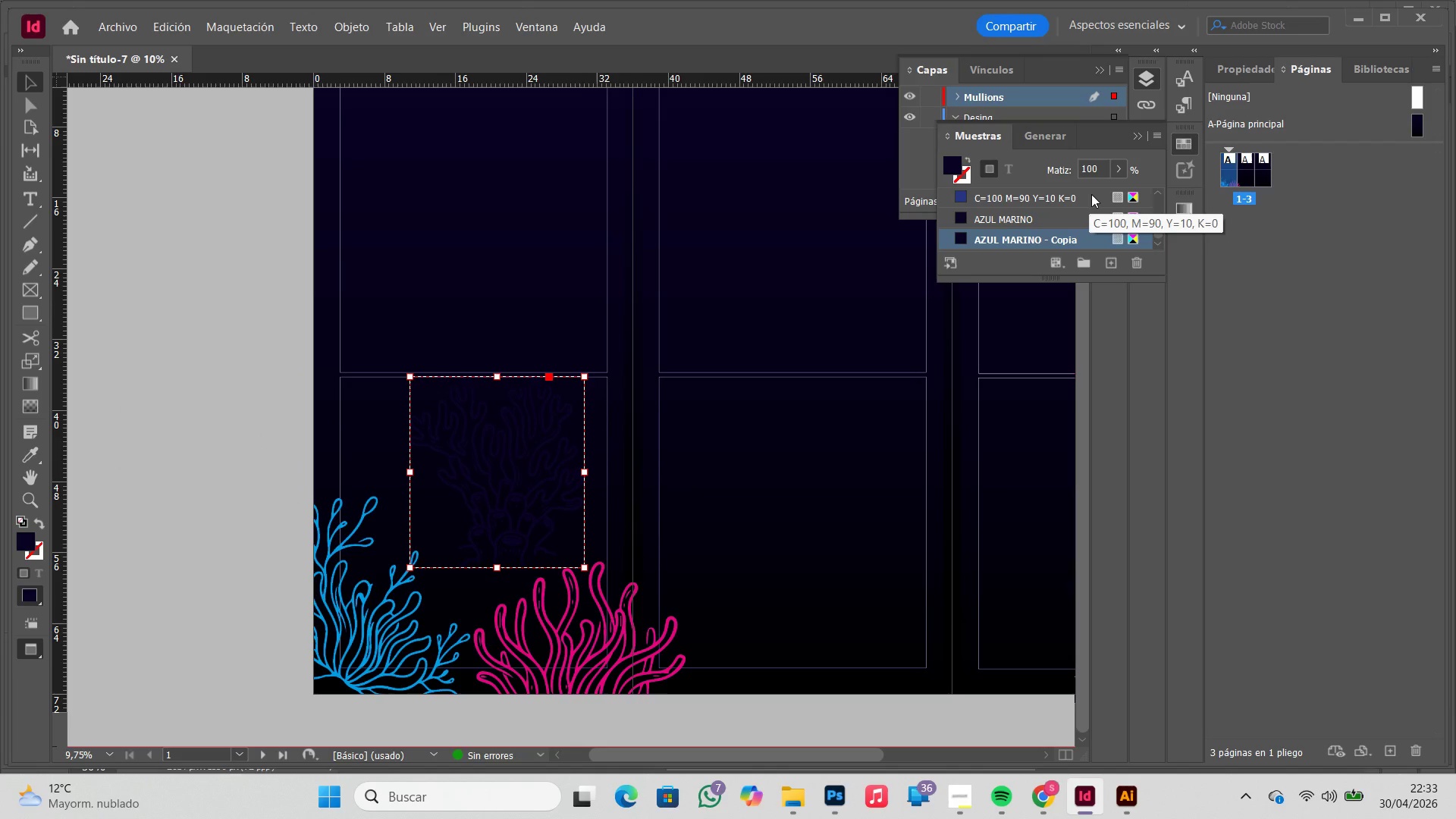 
double_click([1097, 240])
 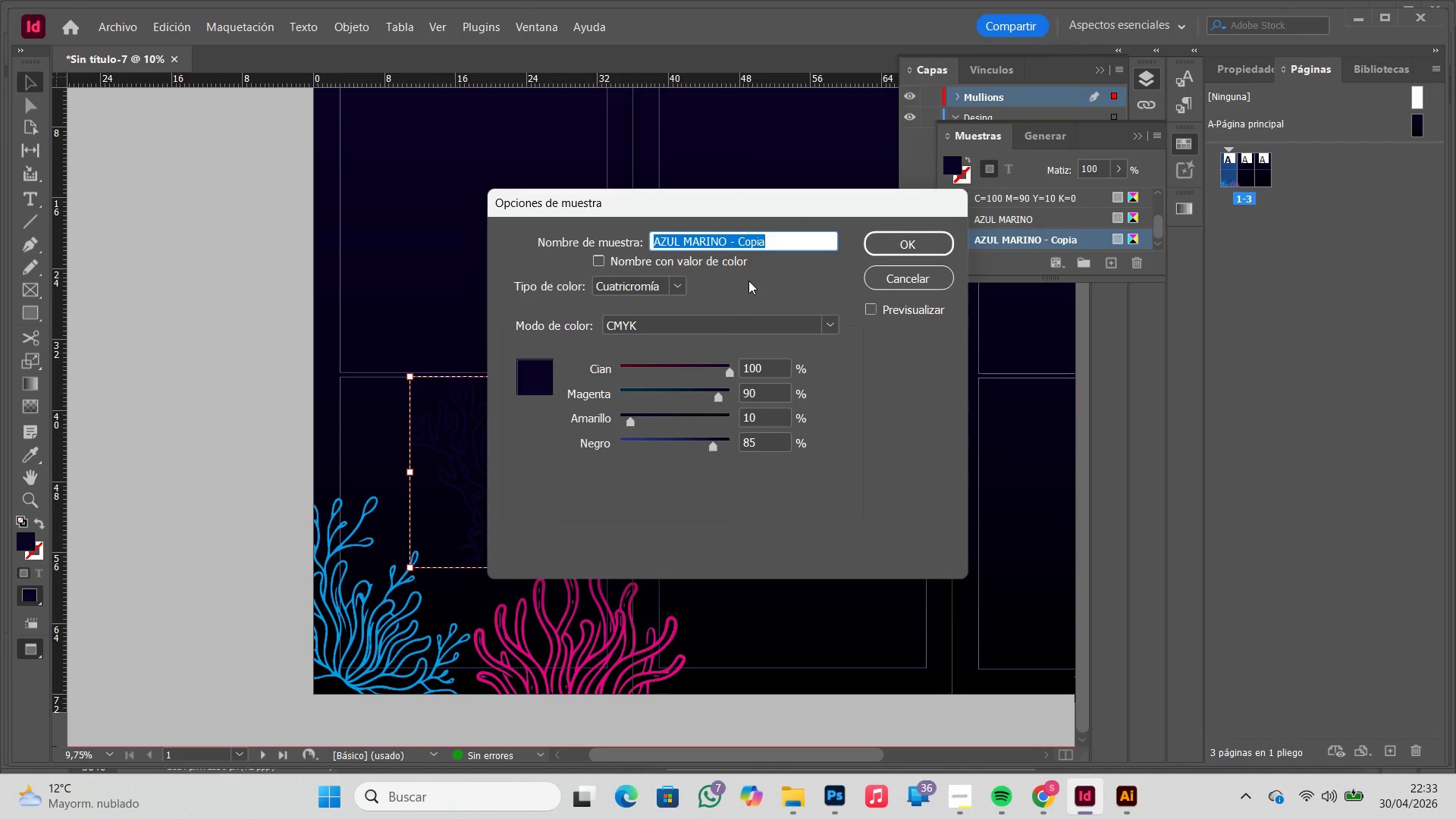 
type(VV)
key(Backspace)
type(ERDE LINA)
key(Backspace)
key(Backspace)
type(MA)
 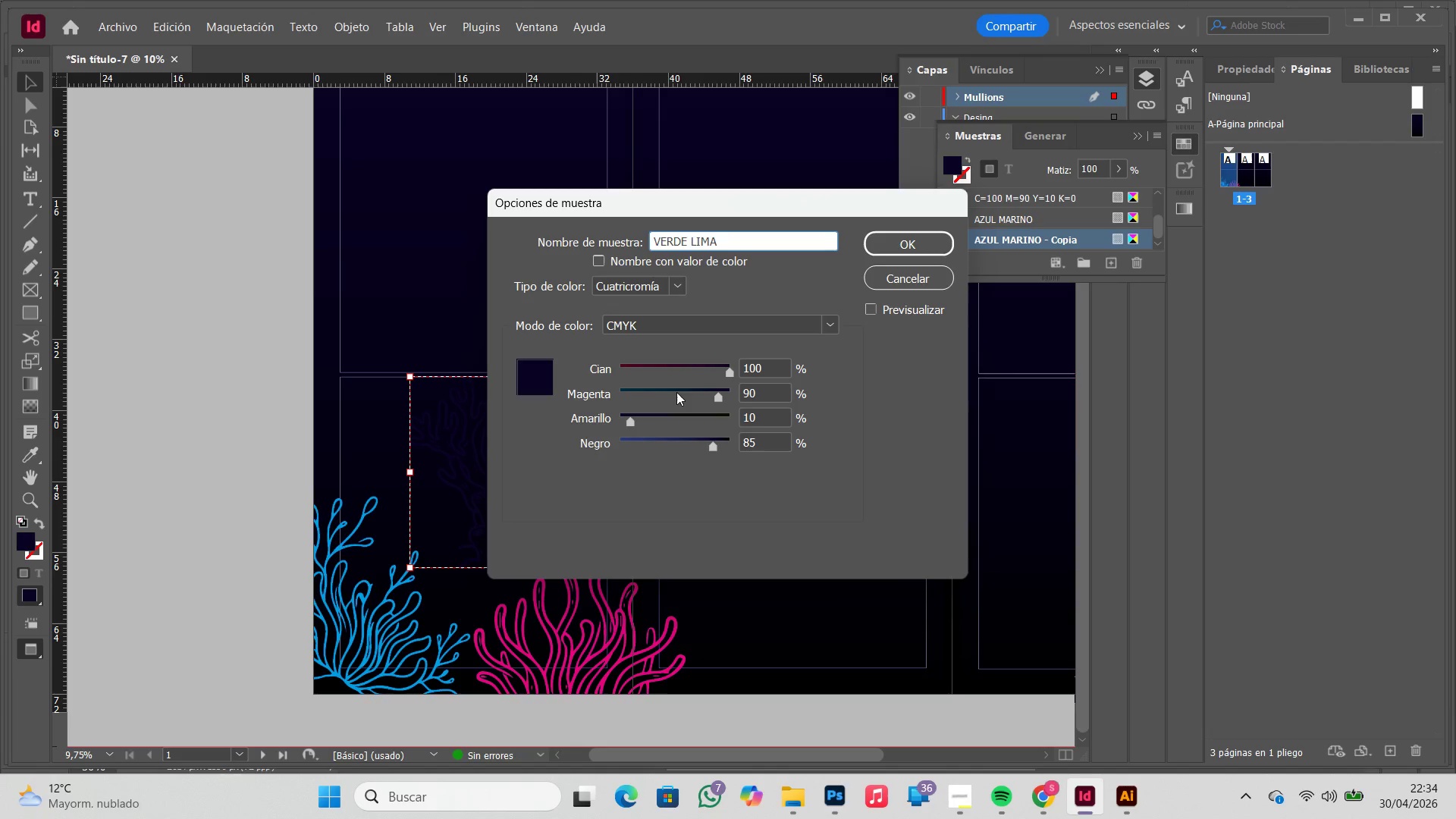 
left_click_drag(start_coordinate=[682, 417], to_coordinate=[718, 418])
 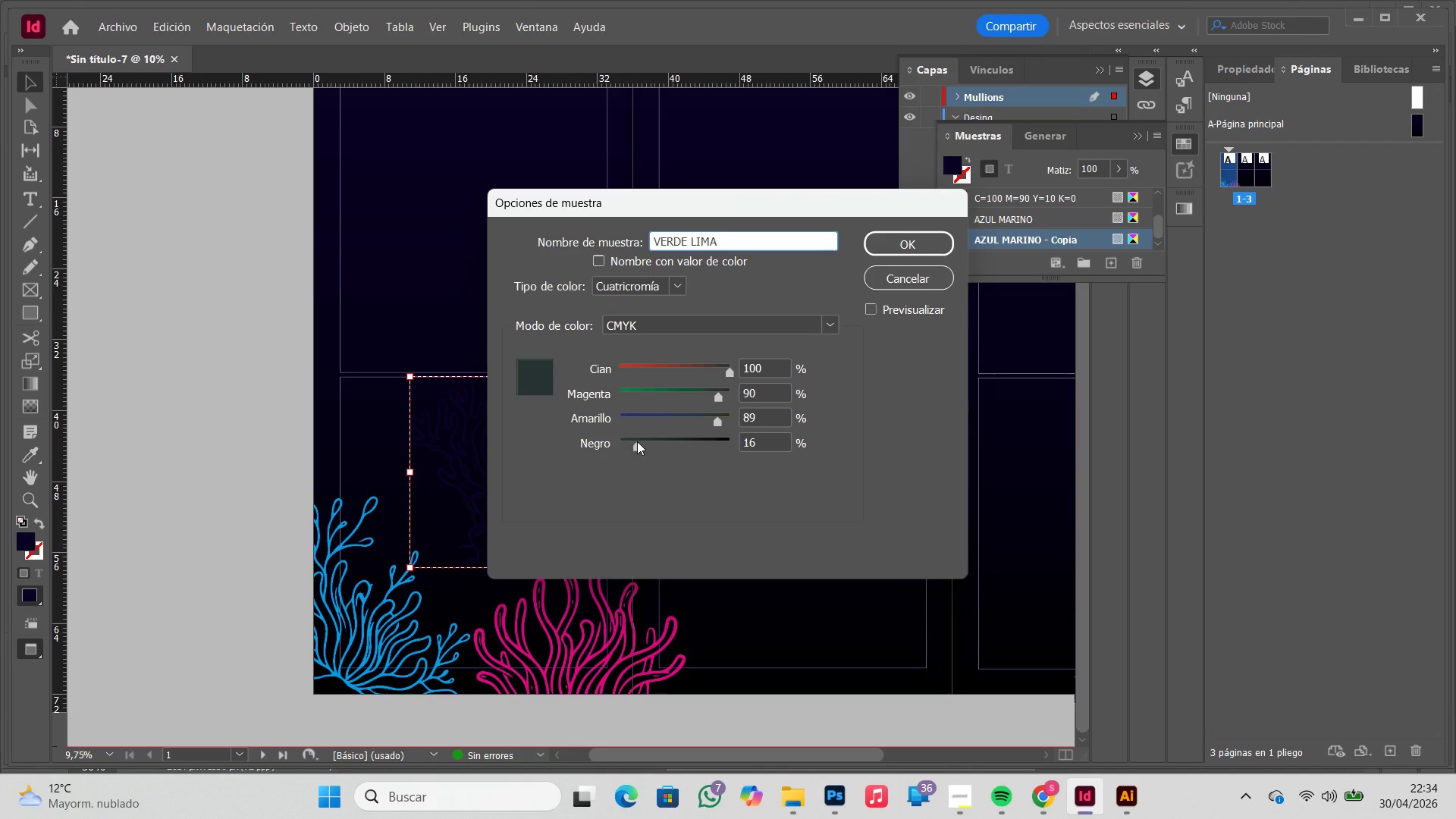 
left_click([637, 441])
 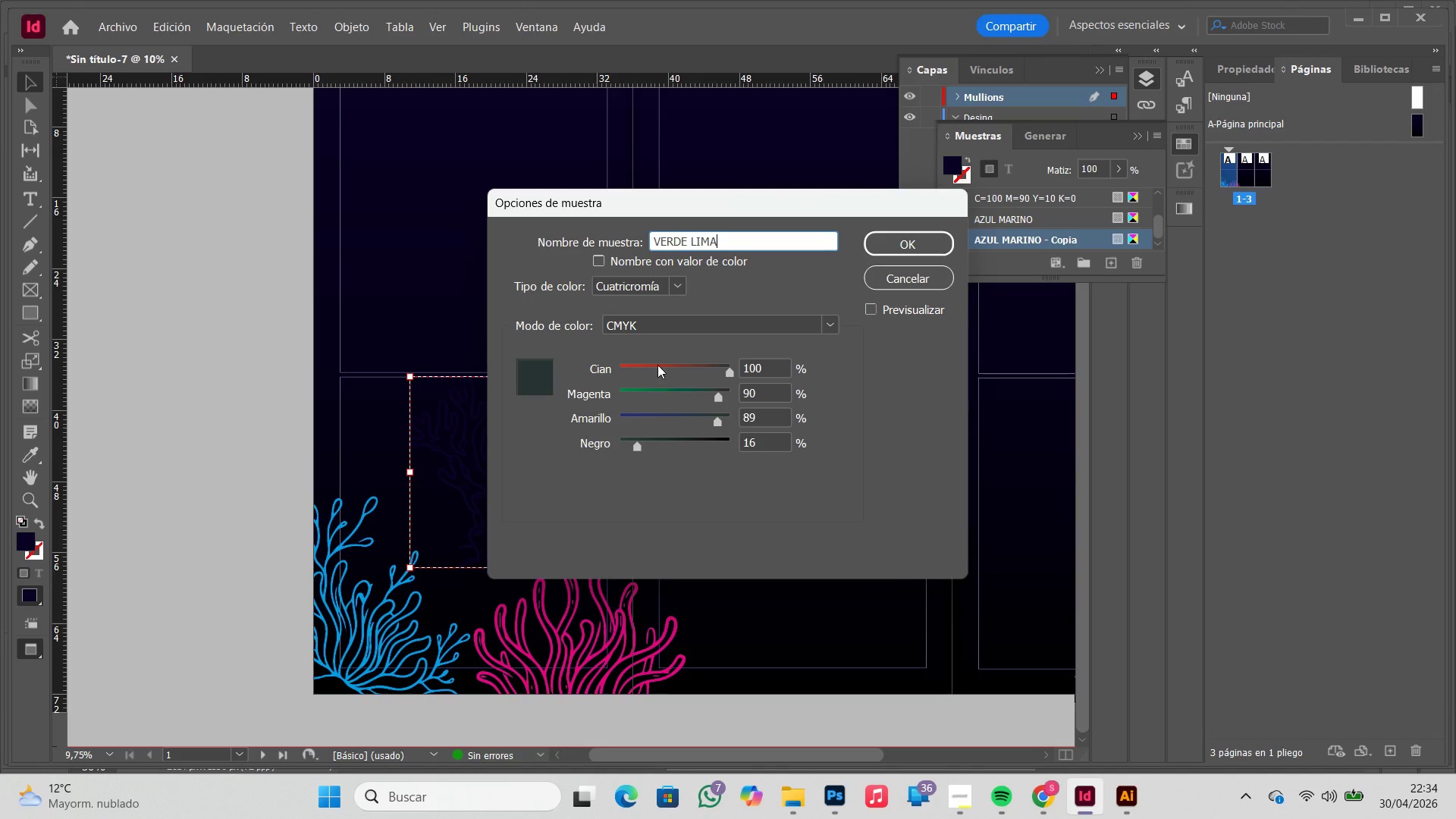 
left_click_drag(start_coordinate=[657, 365], to_coordinate=[758, 366])
 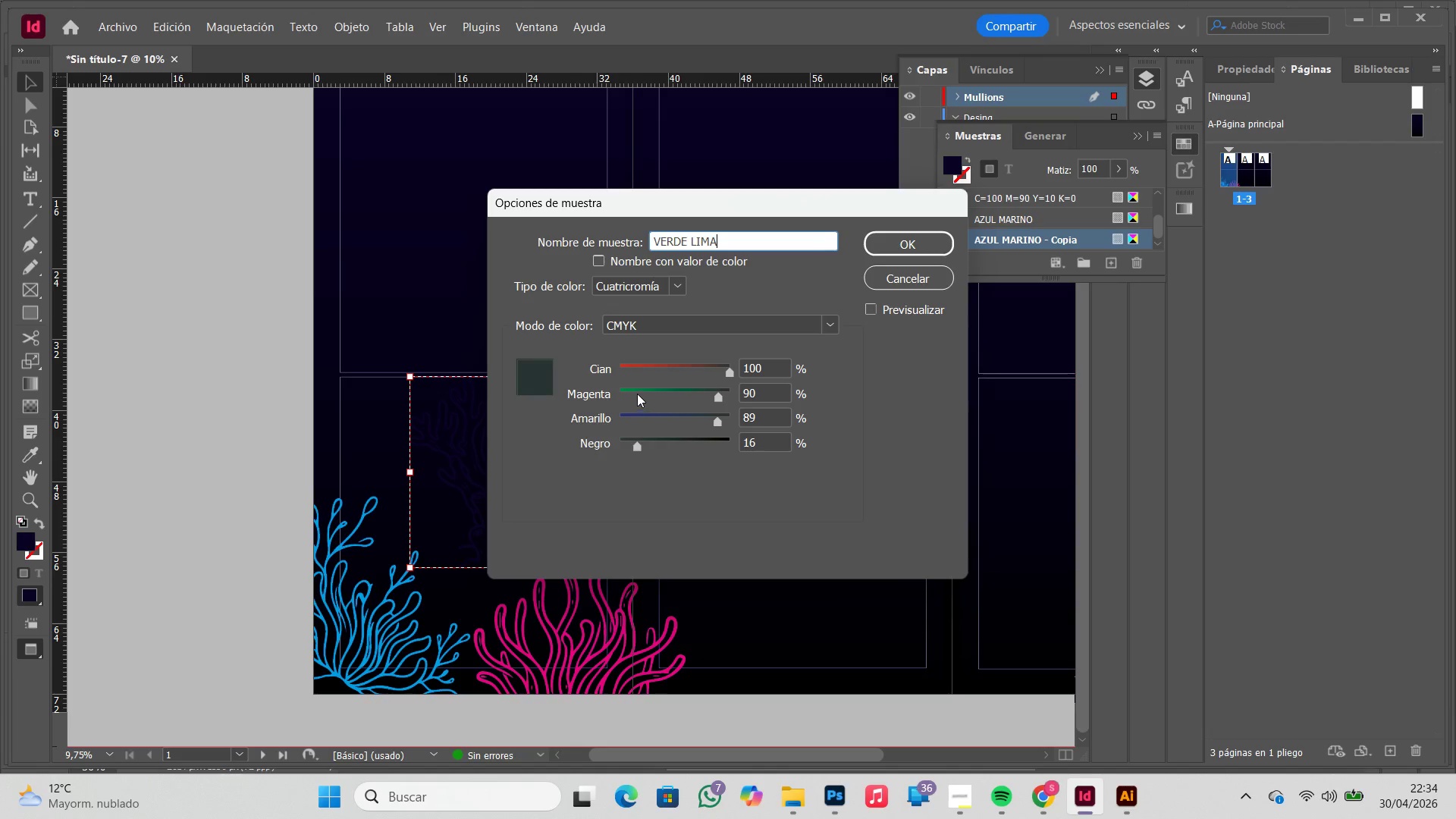 
left_click_drag(start_coordinate=[637, 391], to_coordinate=[582, 390])
 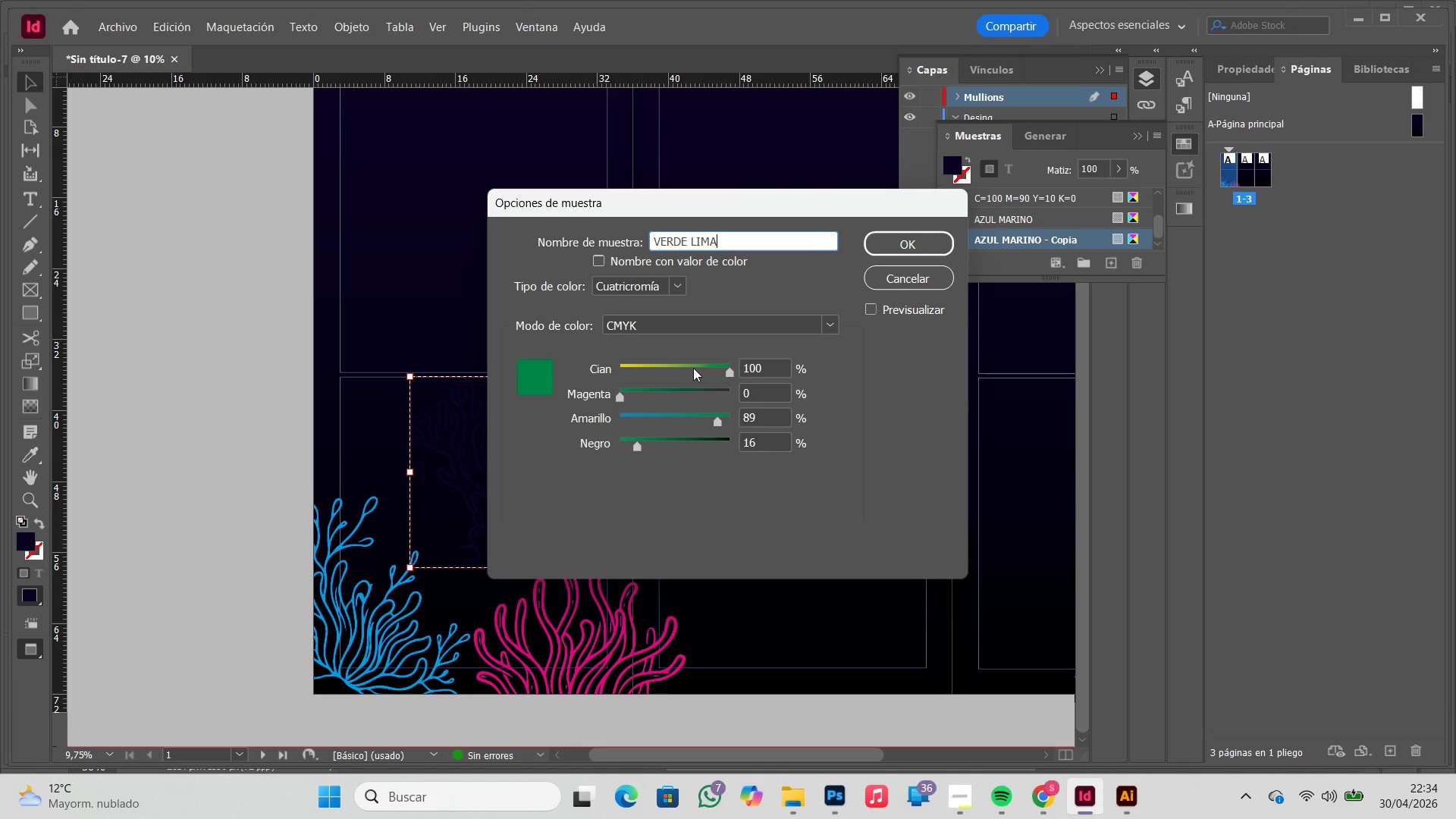 
left_click_drag(start_coordinate=[687, 366], to_coordinate=[681, 366])
 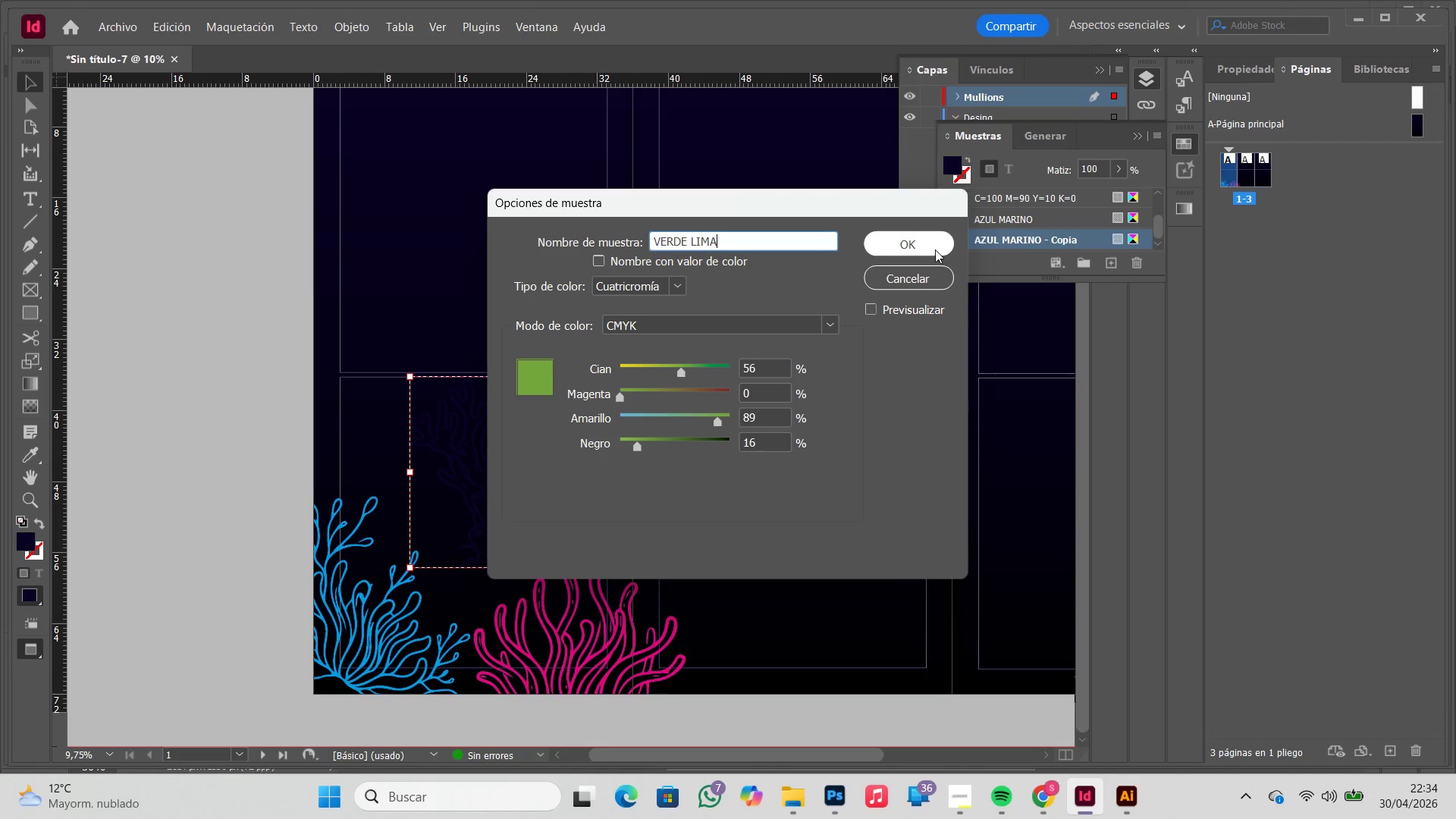 
left_click([934, 247])
 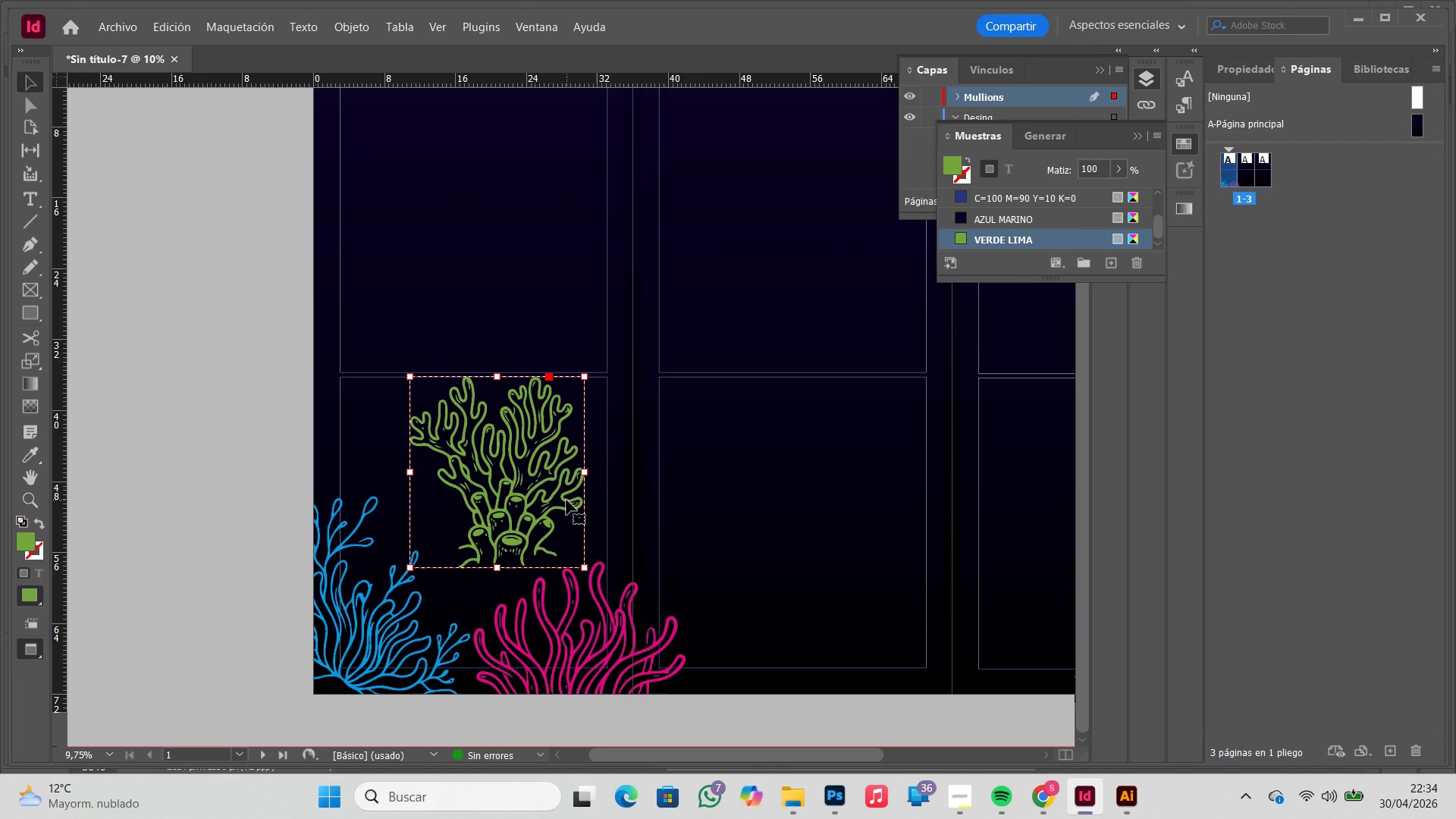 
left_click_drag(start_coordinate=[564, 504], to_coordinate=[551, 517])
 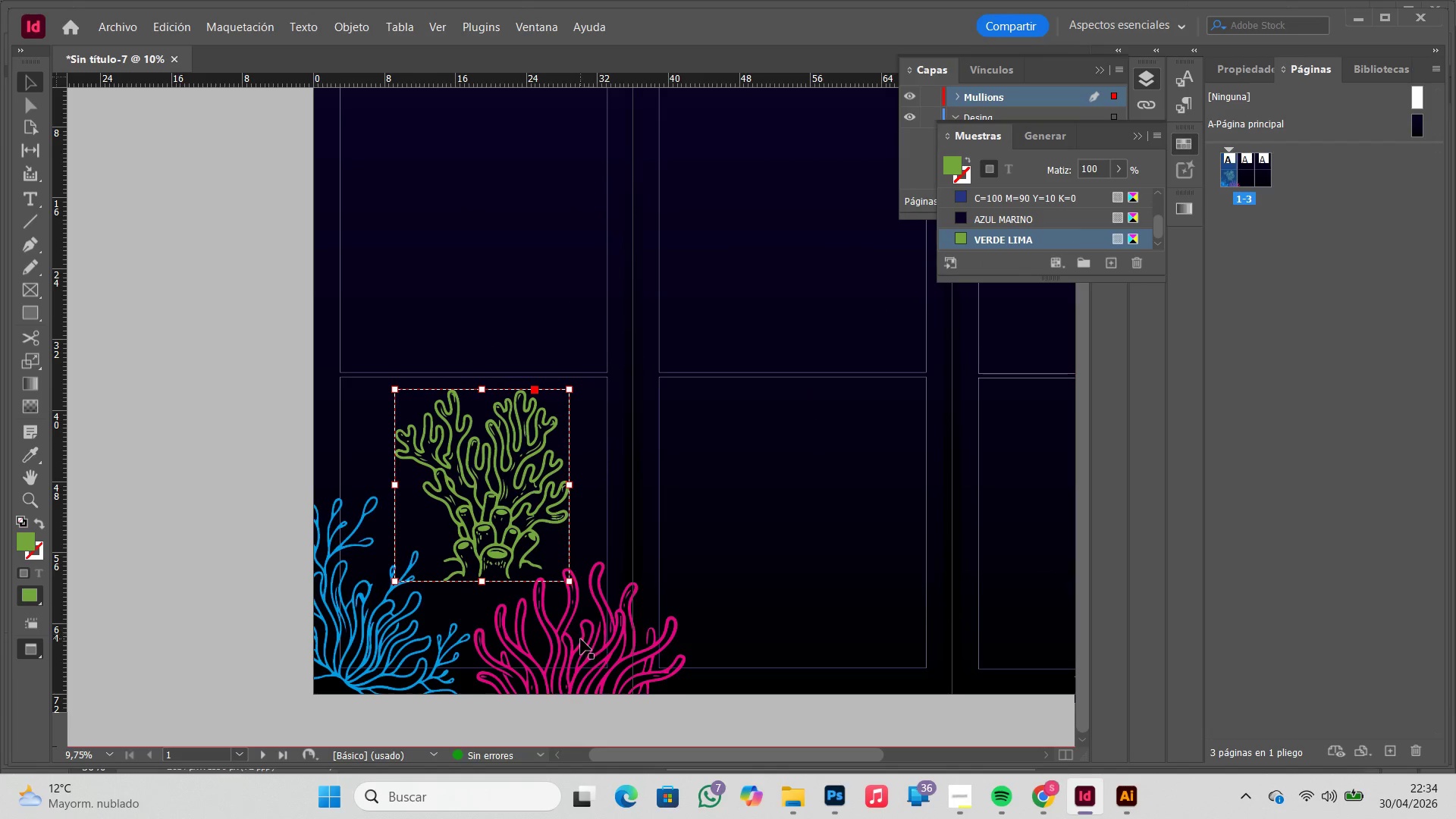 
left_click_drag(start_coordinate=[581, 639], to_coordinate=[523, 573])
 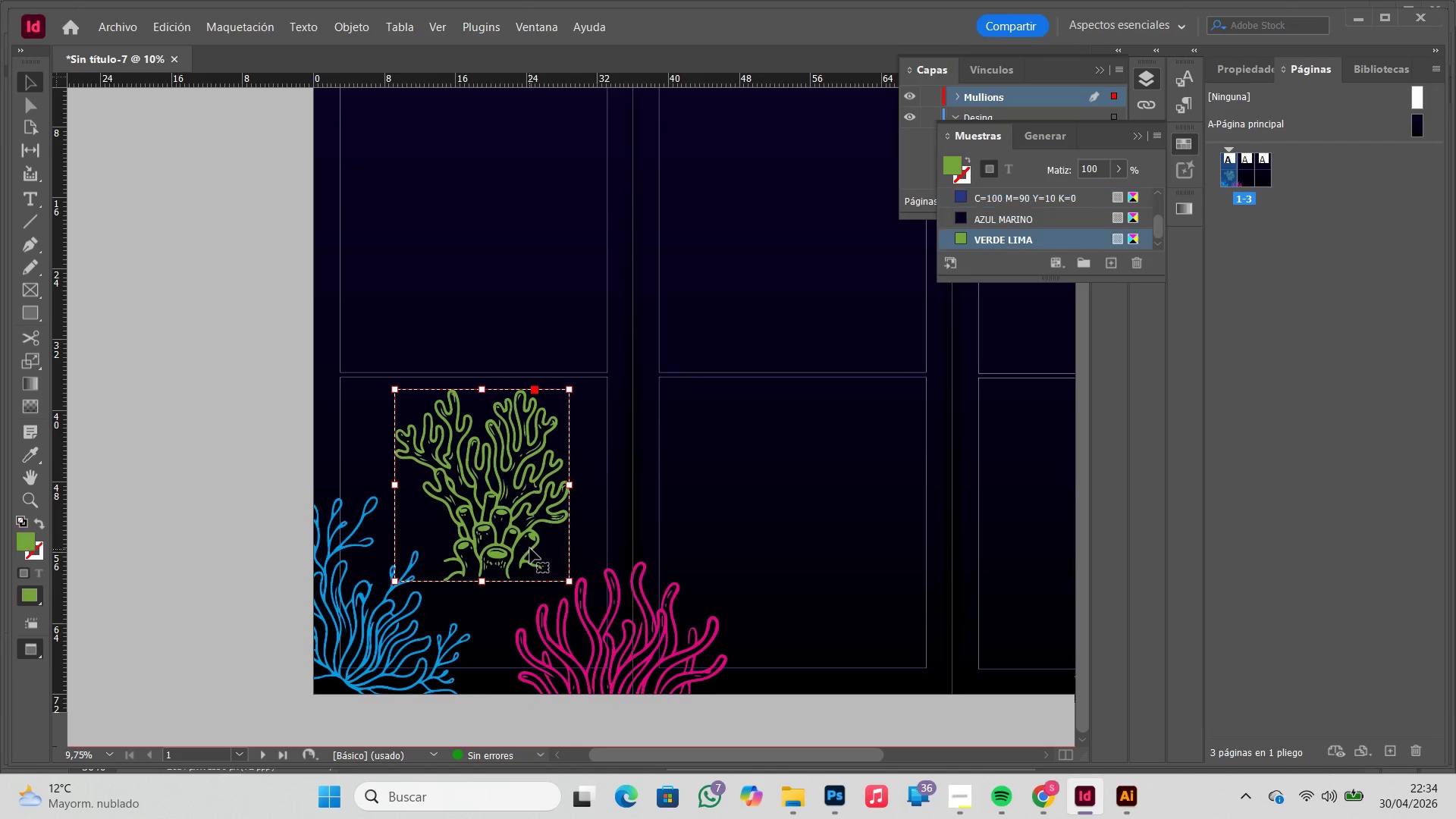 
left_click_drag(start_coordinate=[530, 548], to_coordinate=[523, 681])
 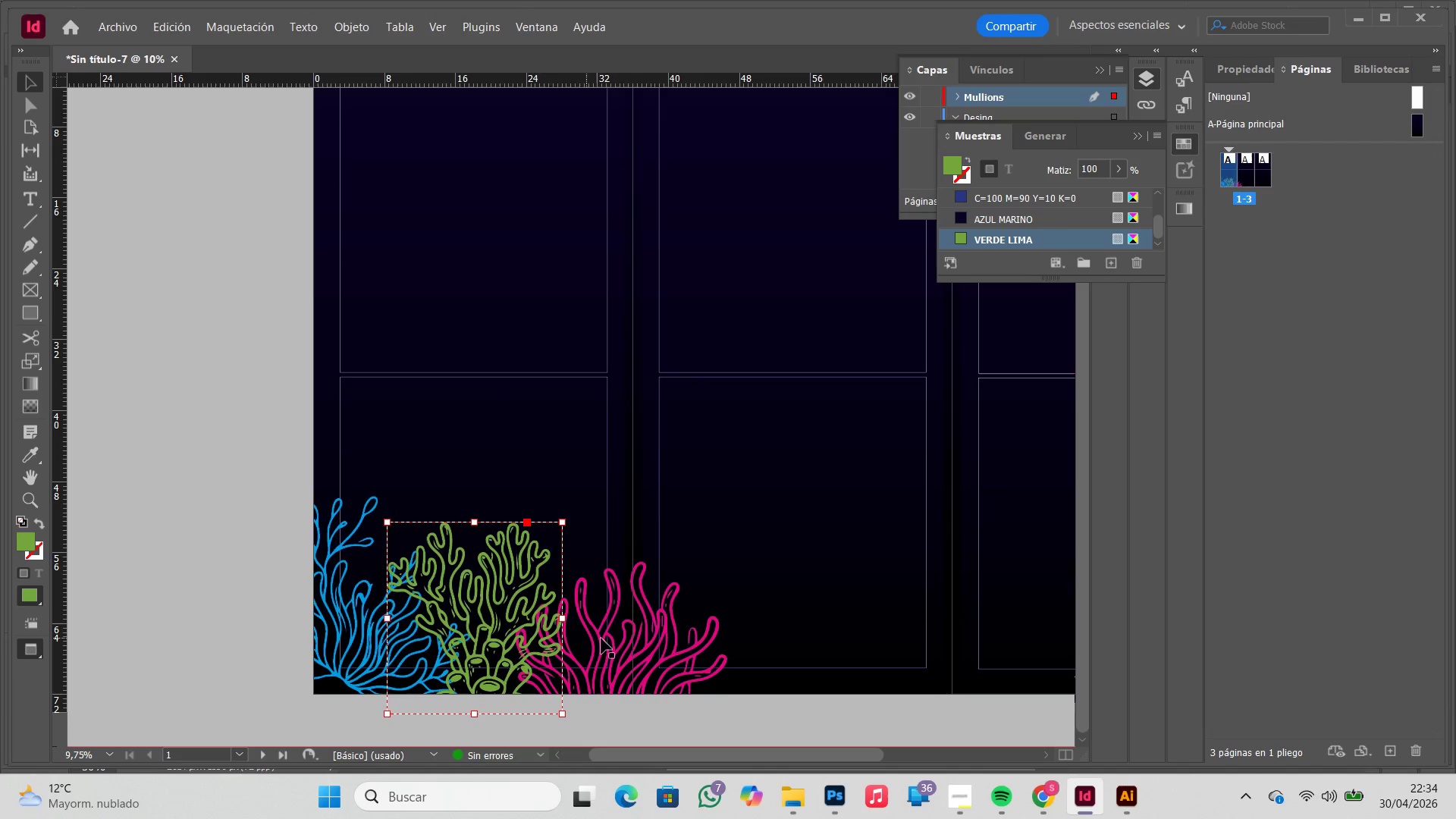 
left_click_drag(start_coordinate=[644, 639], to_coordinate=[684, 639])
 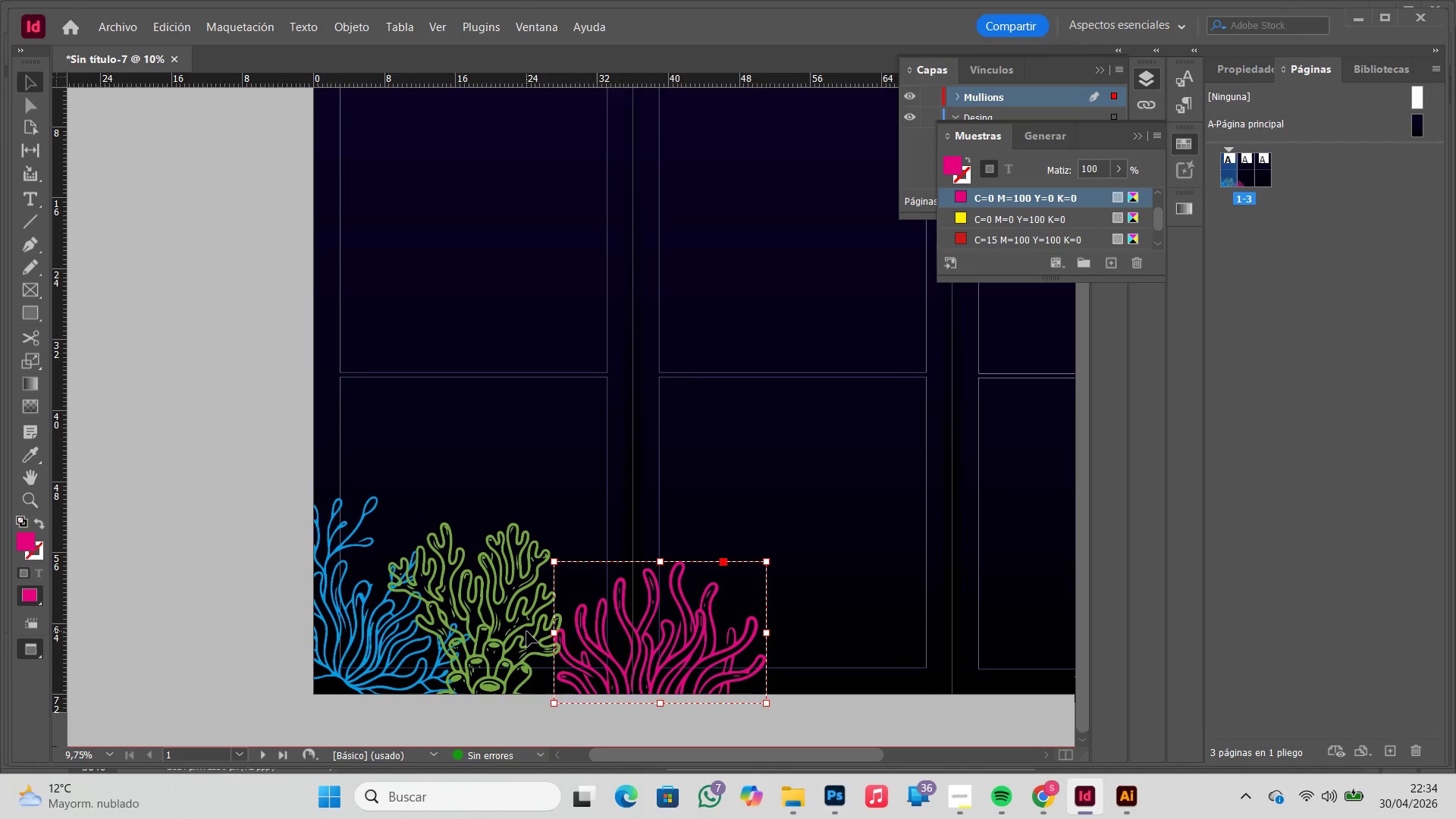 
left_click_drag(start_coordinate=[529, 645], to_coordinate=[554, 643])
 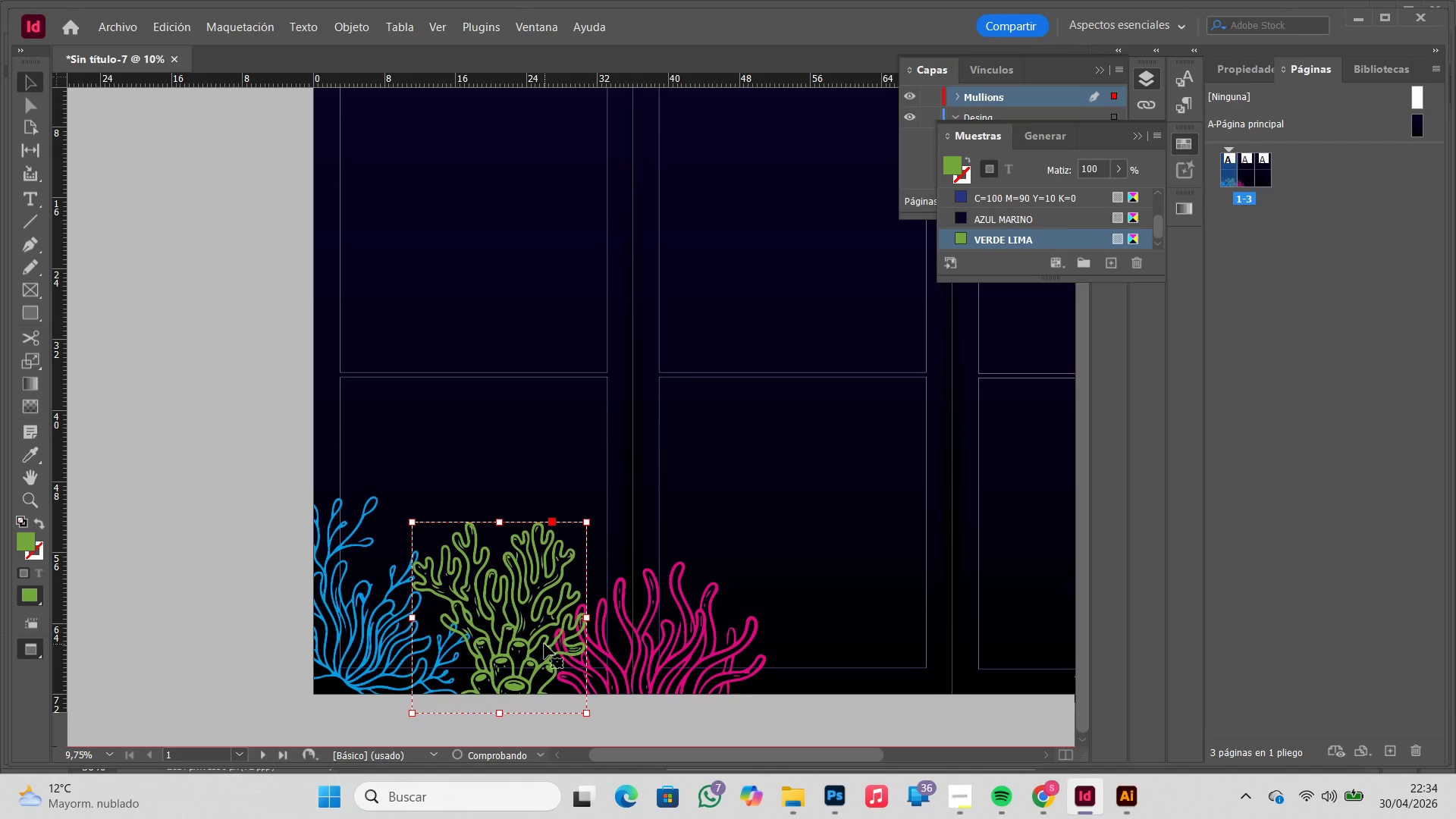 
left_click_drag(start_coordinate=[544, 644], to_coordinate=[536, 644])
 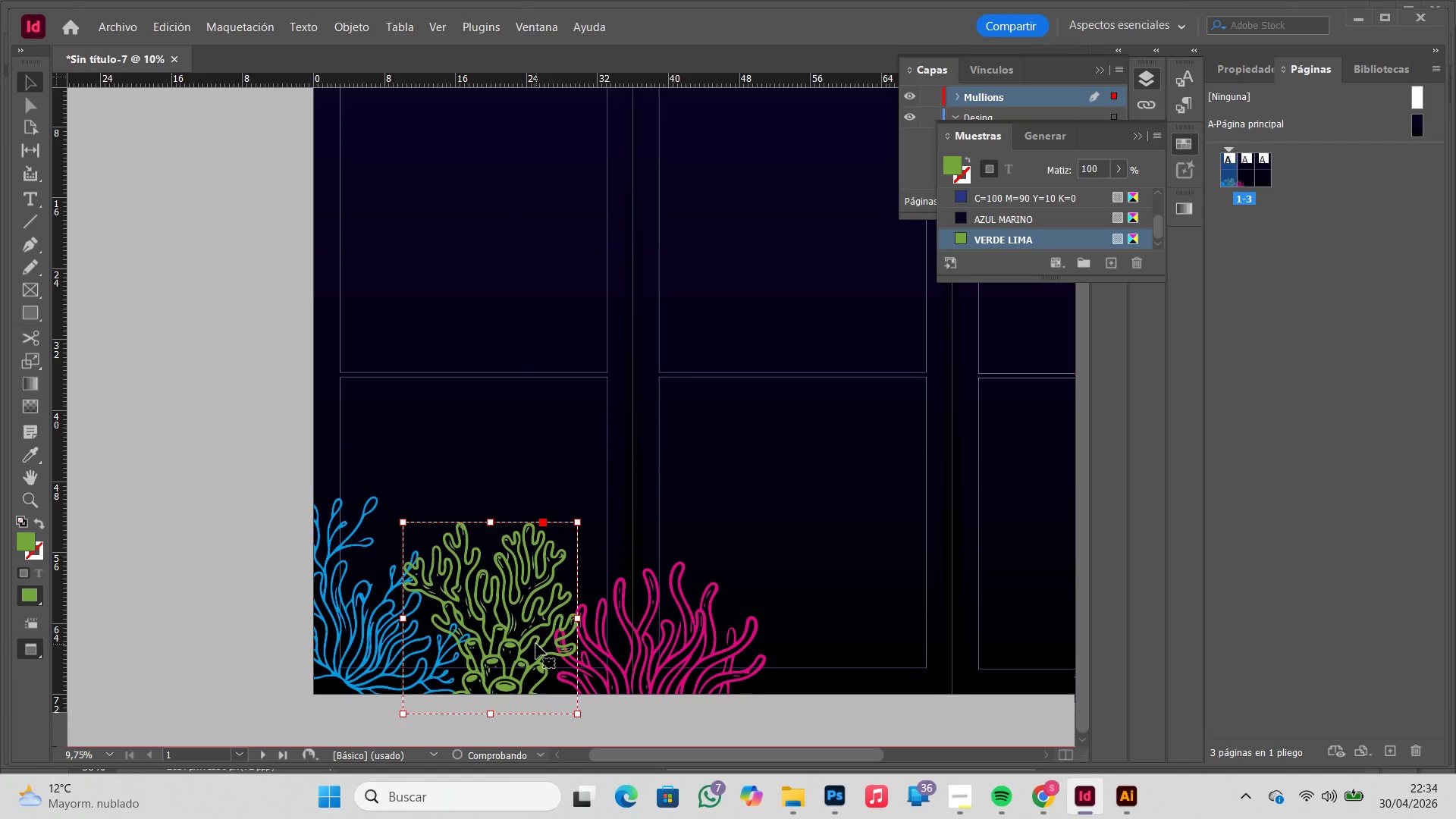 
left_click_drag(start_coordinate=[536, 644], to_coordinate=[545, 644])
 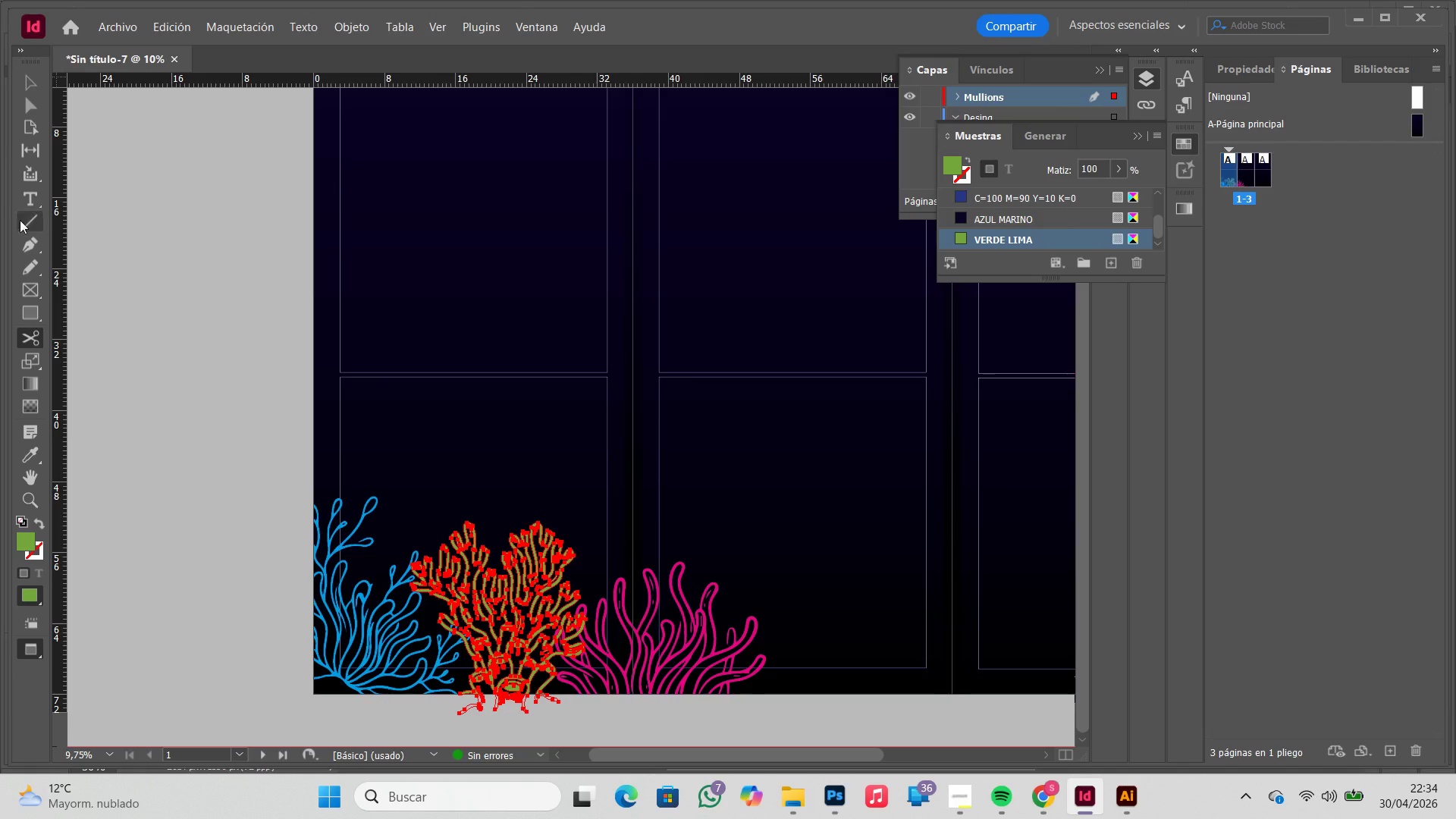 
wait(5.16)
 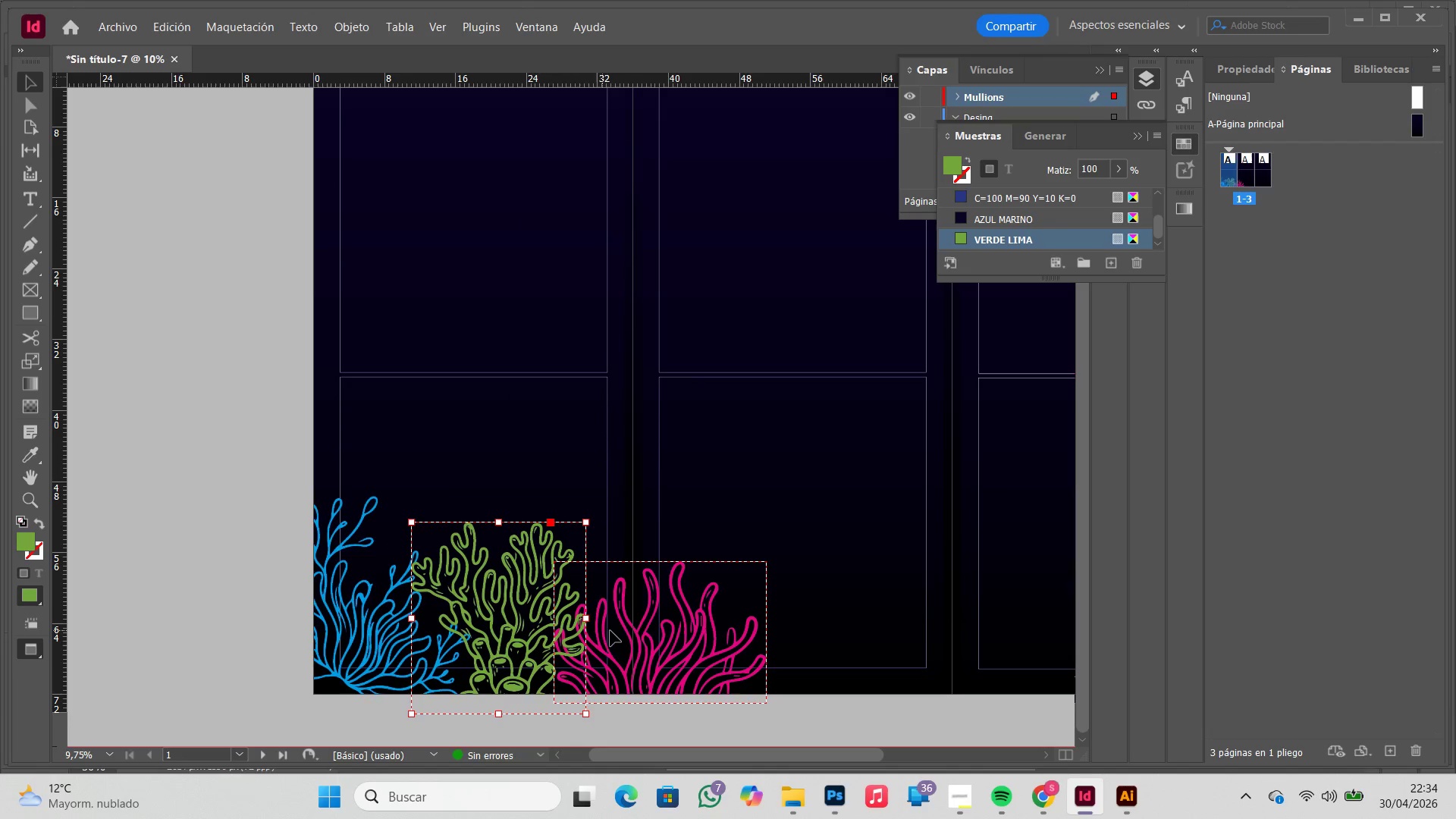 
double_click([182, 396])
 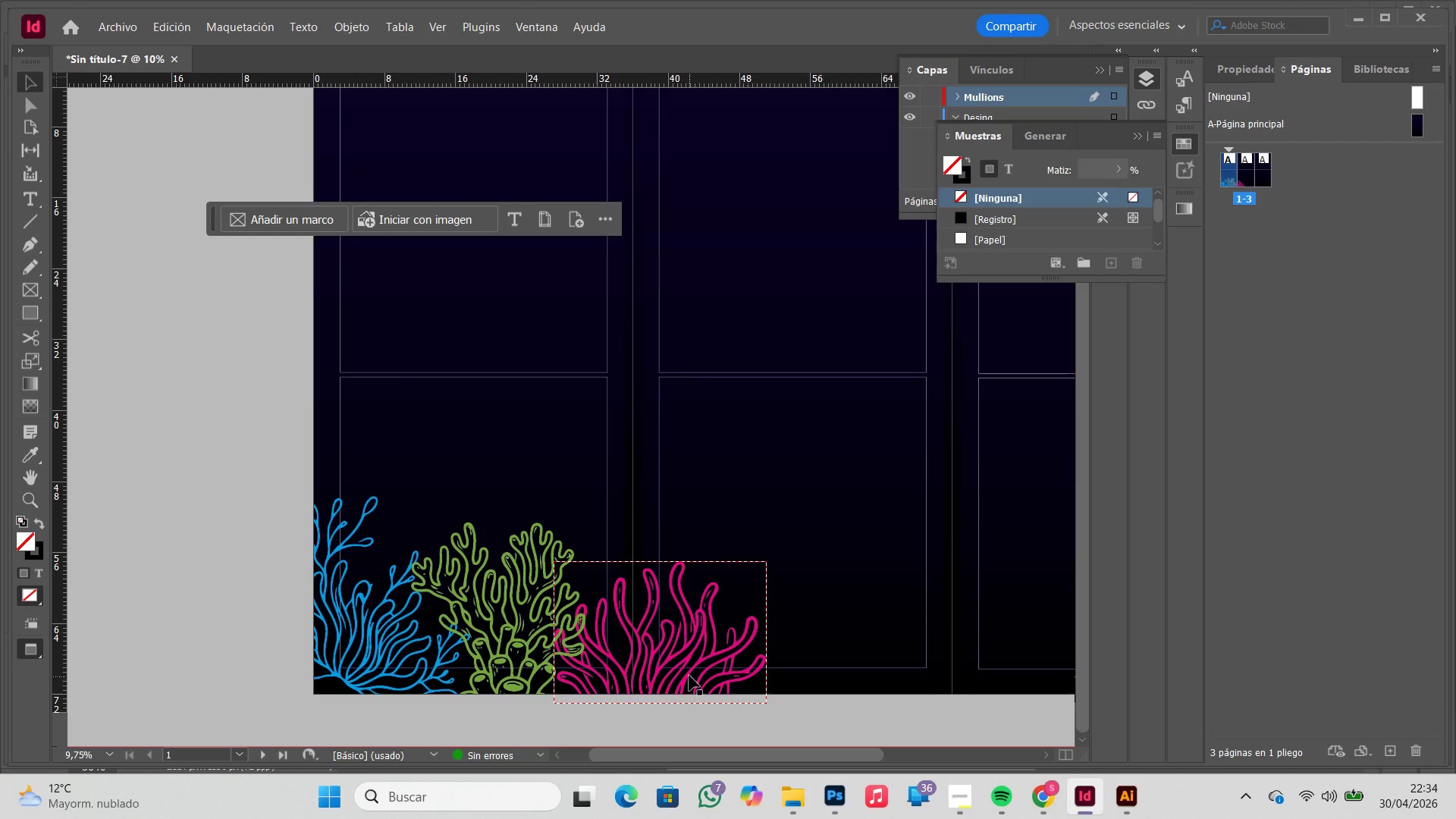 
left_click_drag(start_coordinate=[689, 676], to_coordinate=[708, 670])
 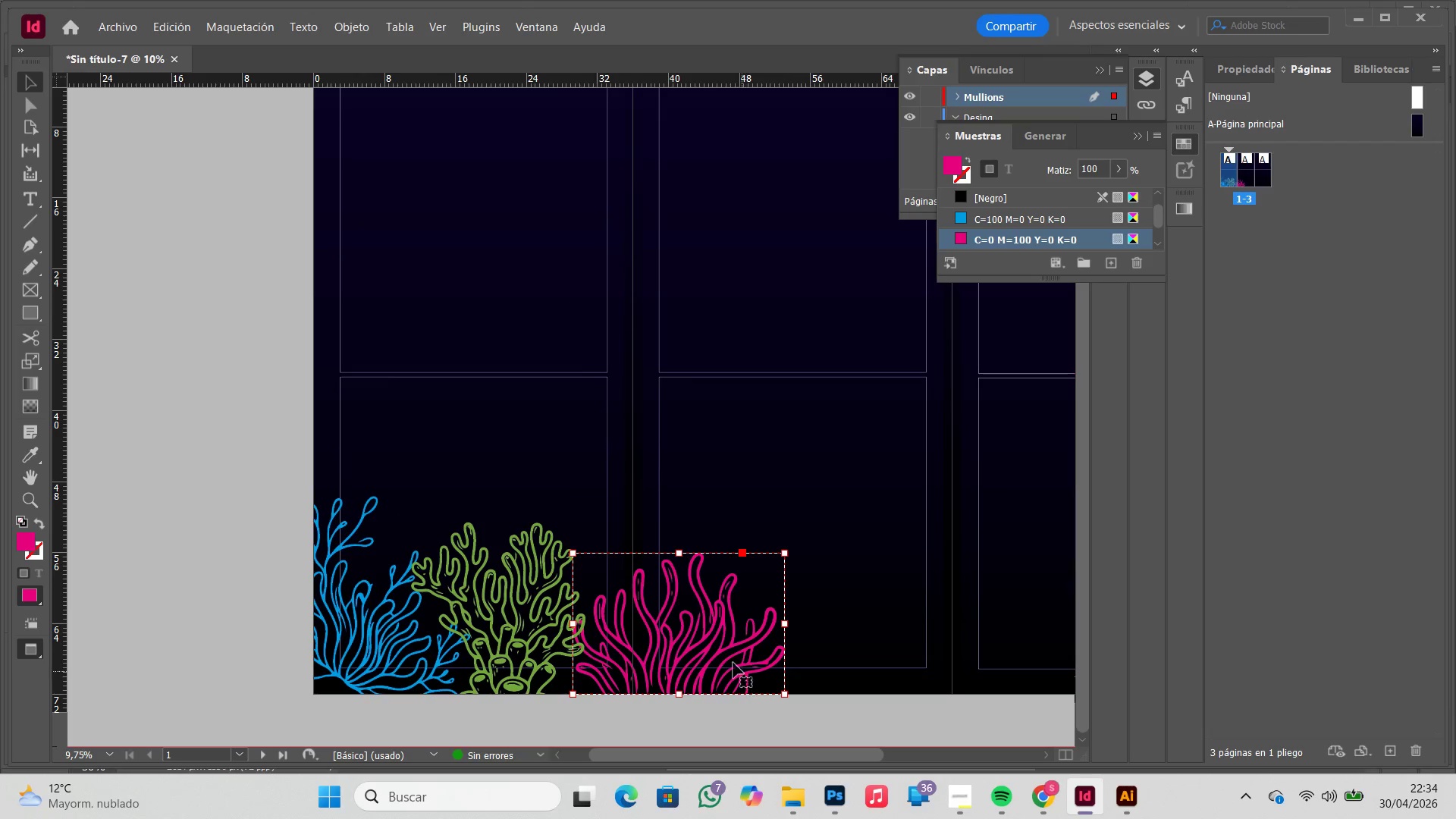 
left_click_drag(start_coordinate=[726, 657], to_coordinate=[715, 658])
 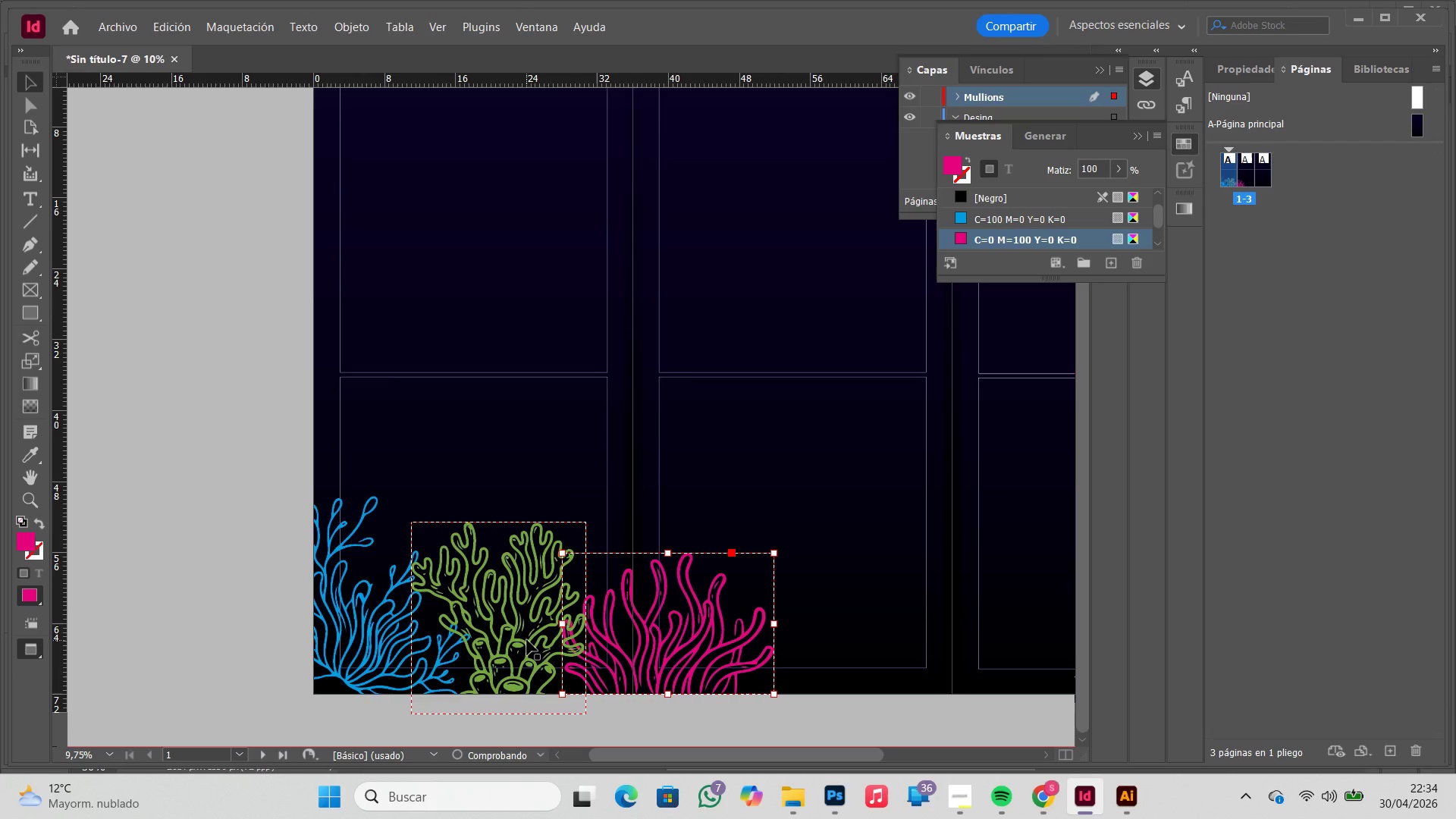 
left_click_drag(start_coordinate=[527, 640], to_coordinate=[523, 640])
 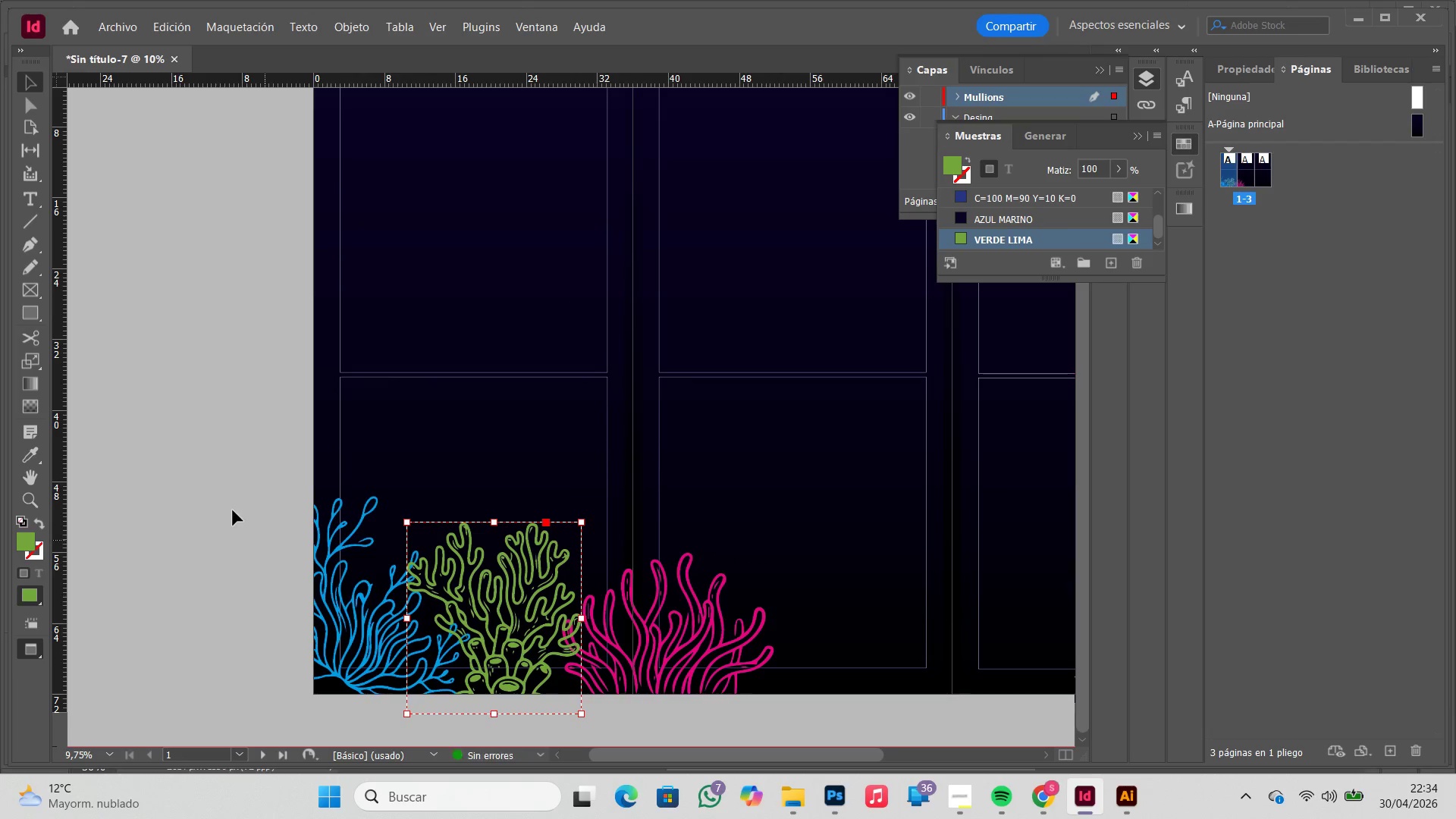 
left_click([233, 510])
 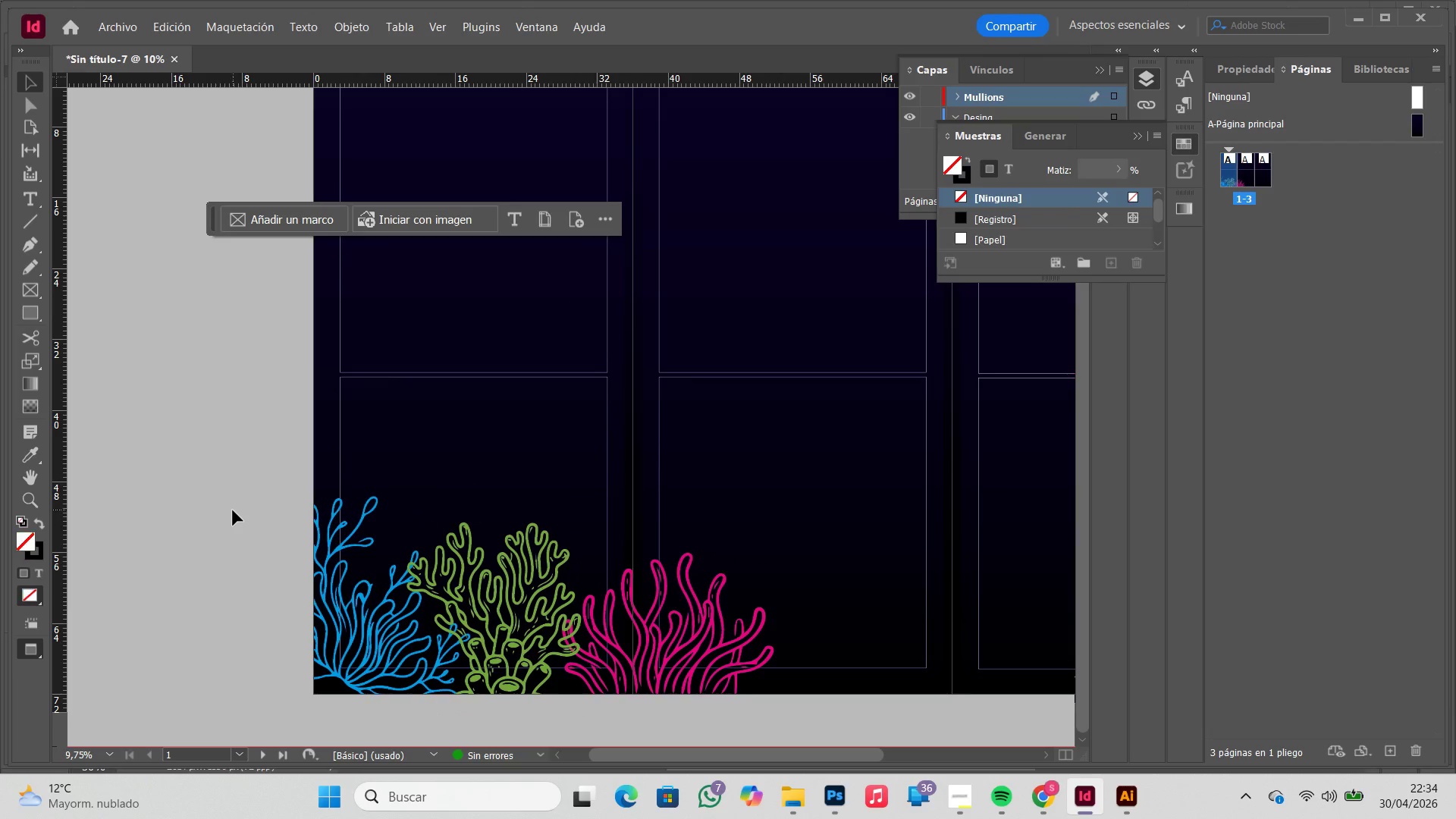 
type(WW)
 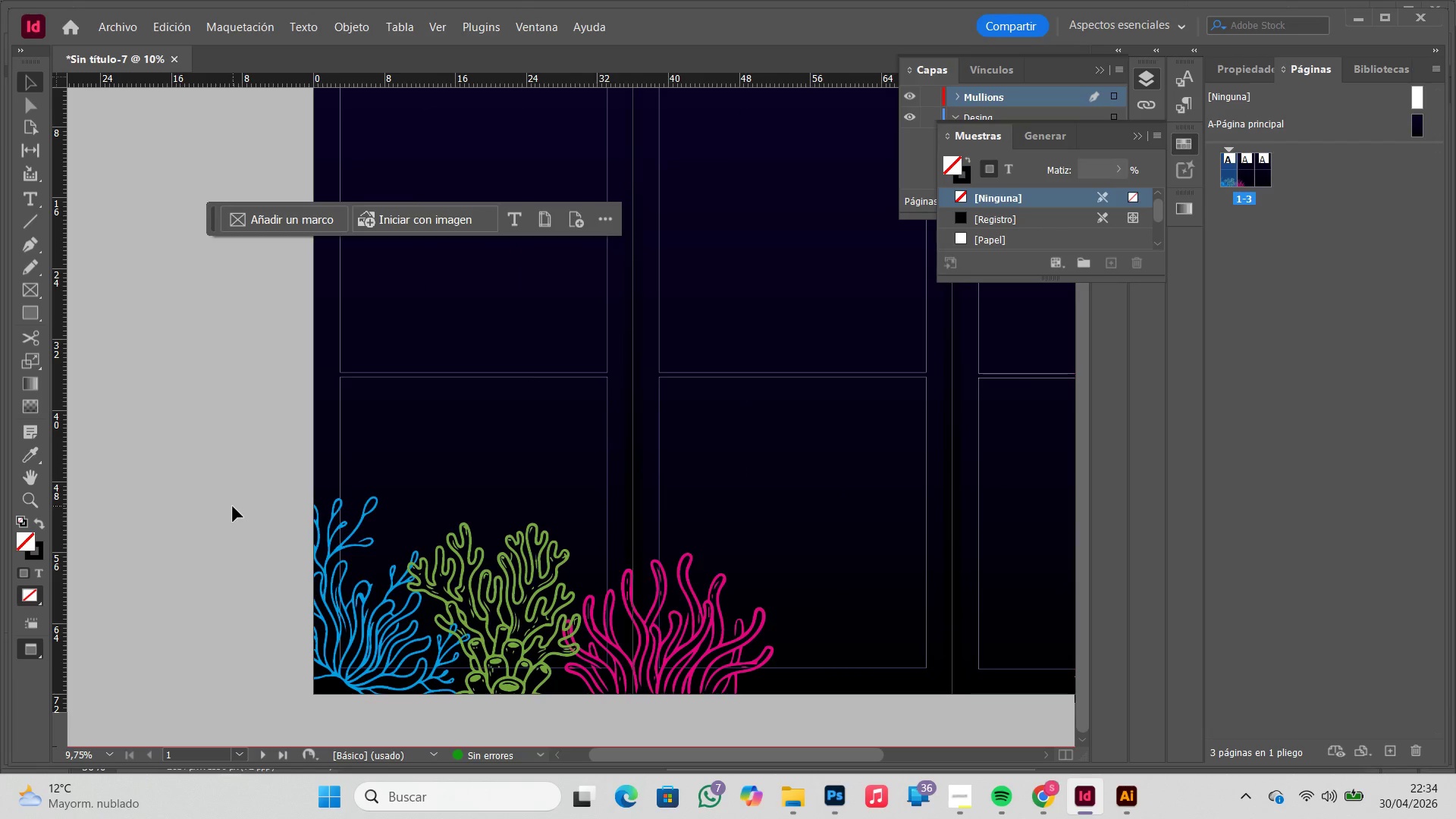 
wait(9.44)
 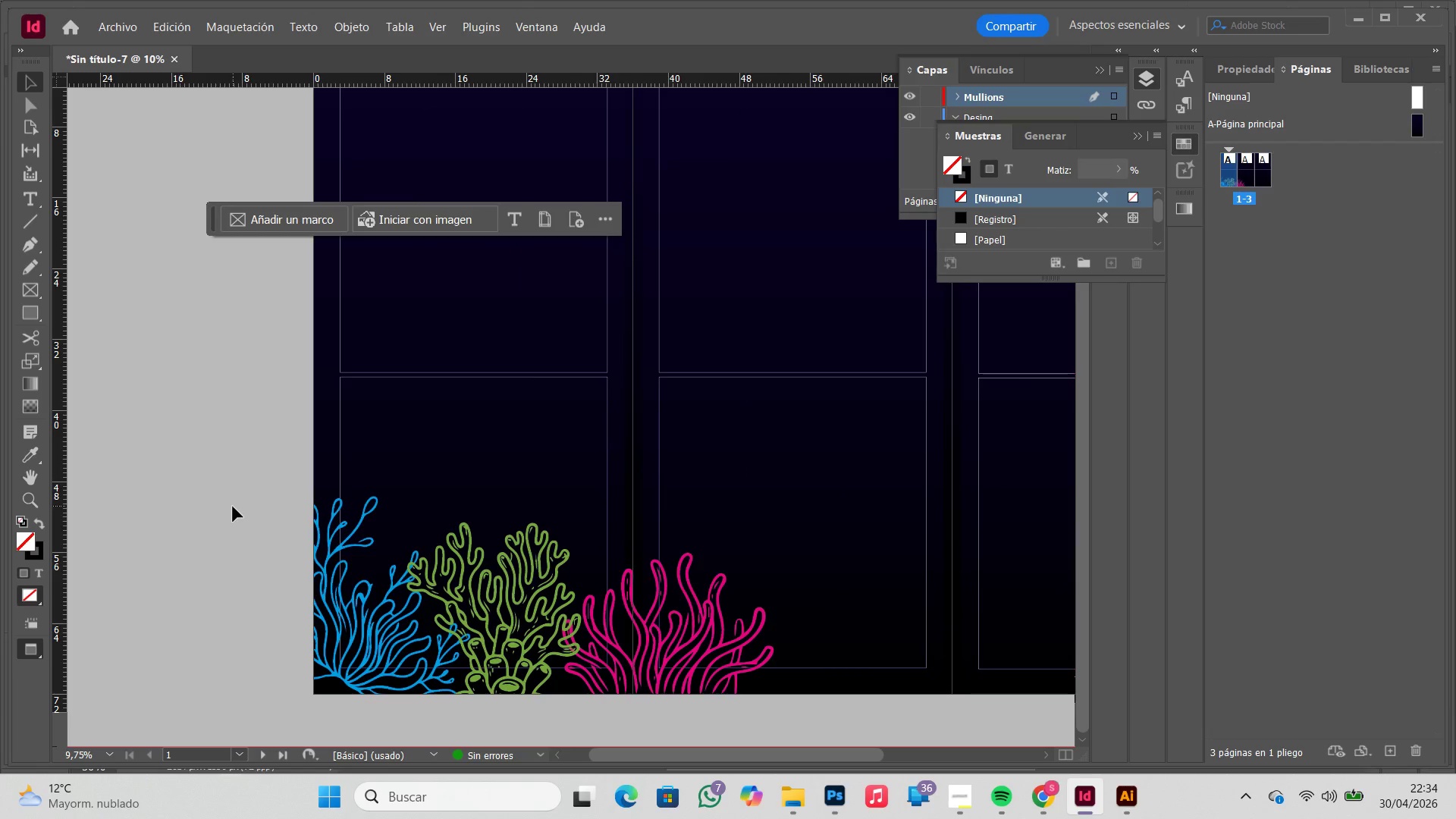 
hold_key(key=Space, duration=1.34)
 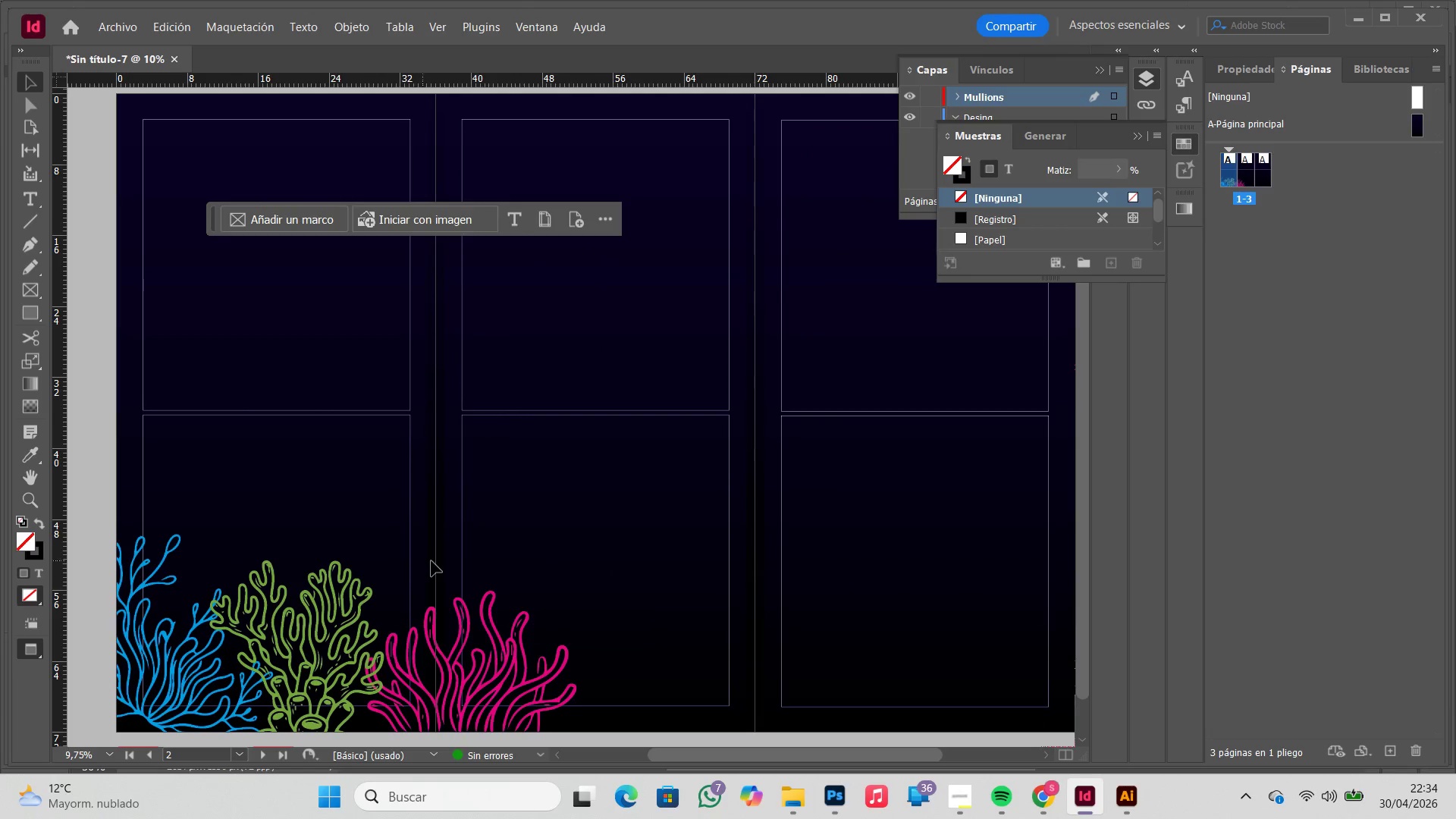 
left_click_drag(start_coordinate=[599, 520], to_coordinate=[403, 559])
 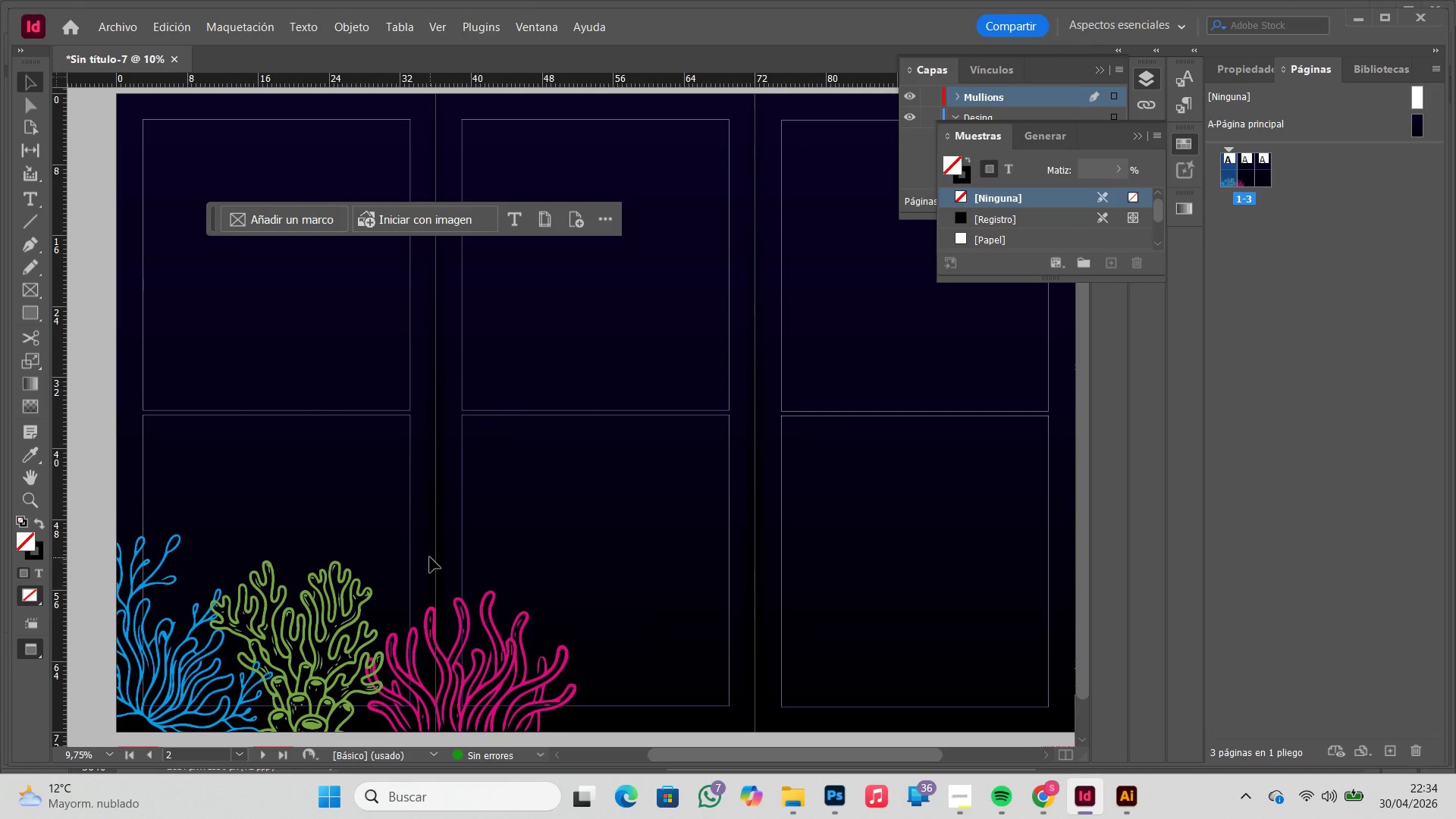 
left_click_drag(start_coordinate=[456, 647], to_coordinate=[452, 648])
 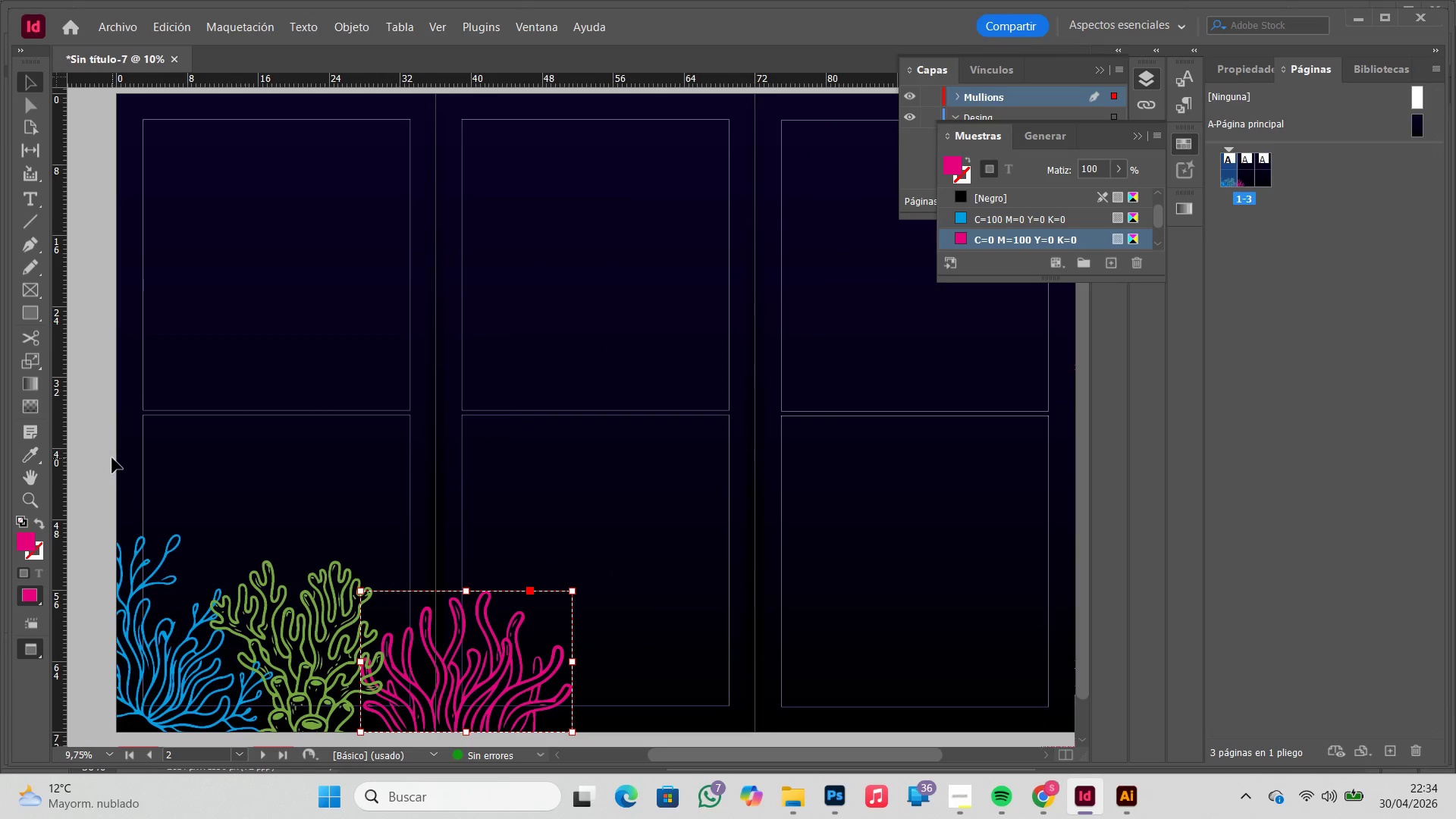 
left_click([112, 458])
 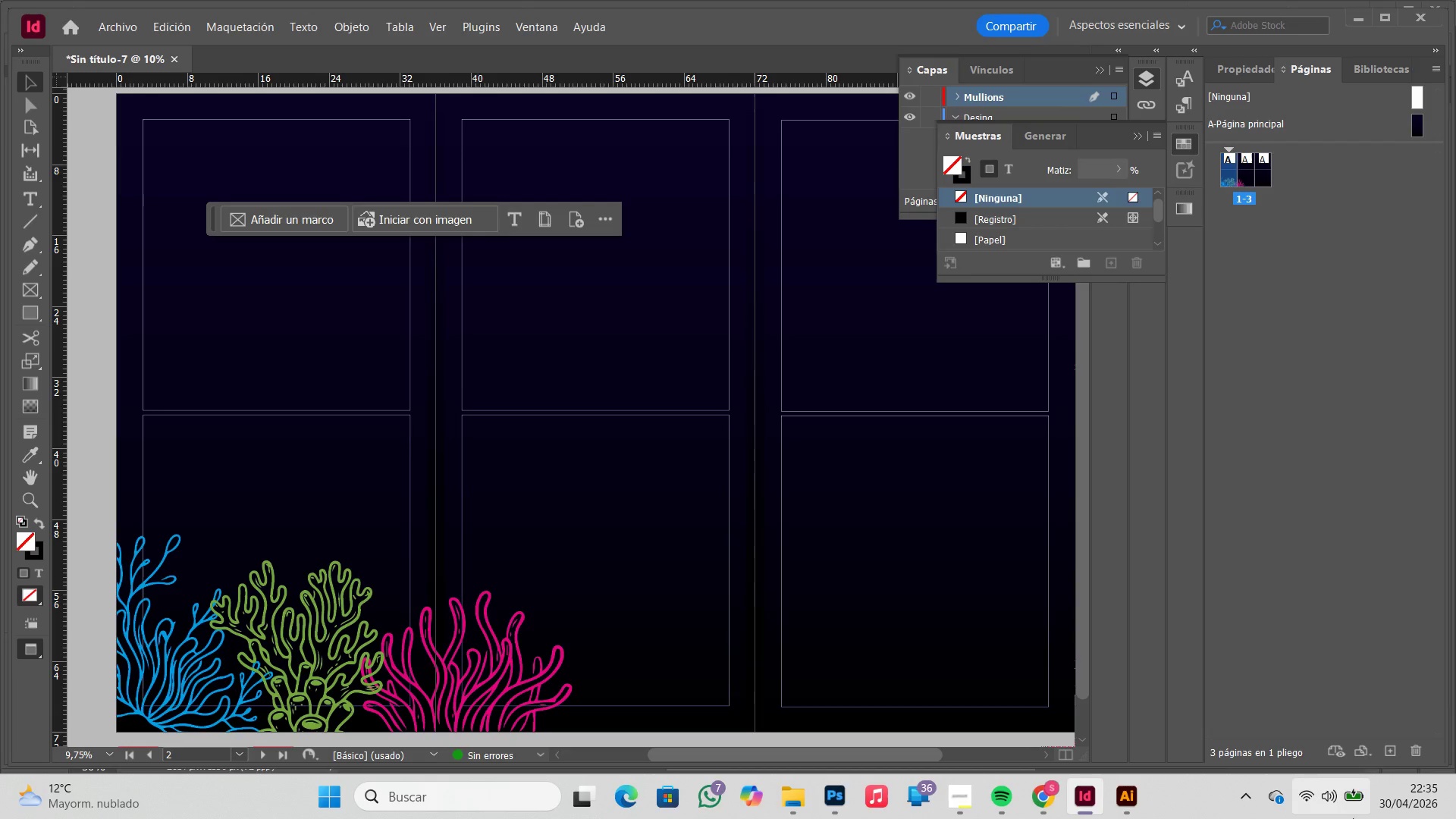 
left_click([1134, 788])
 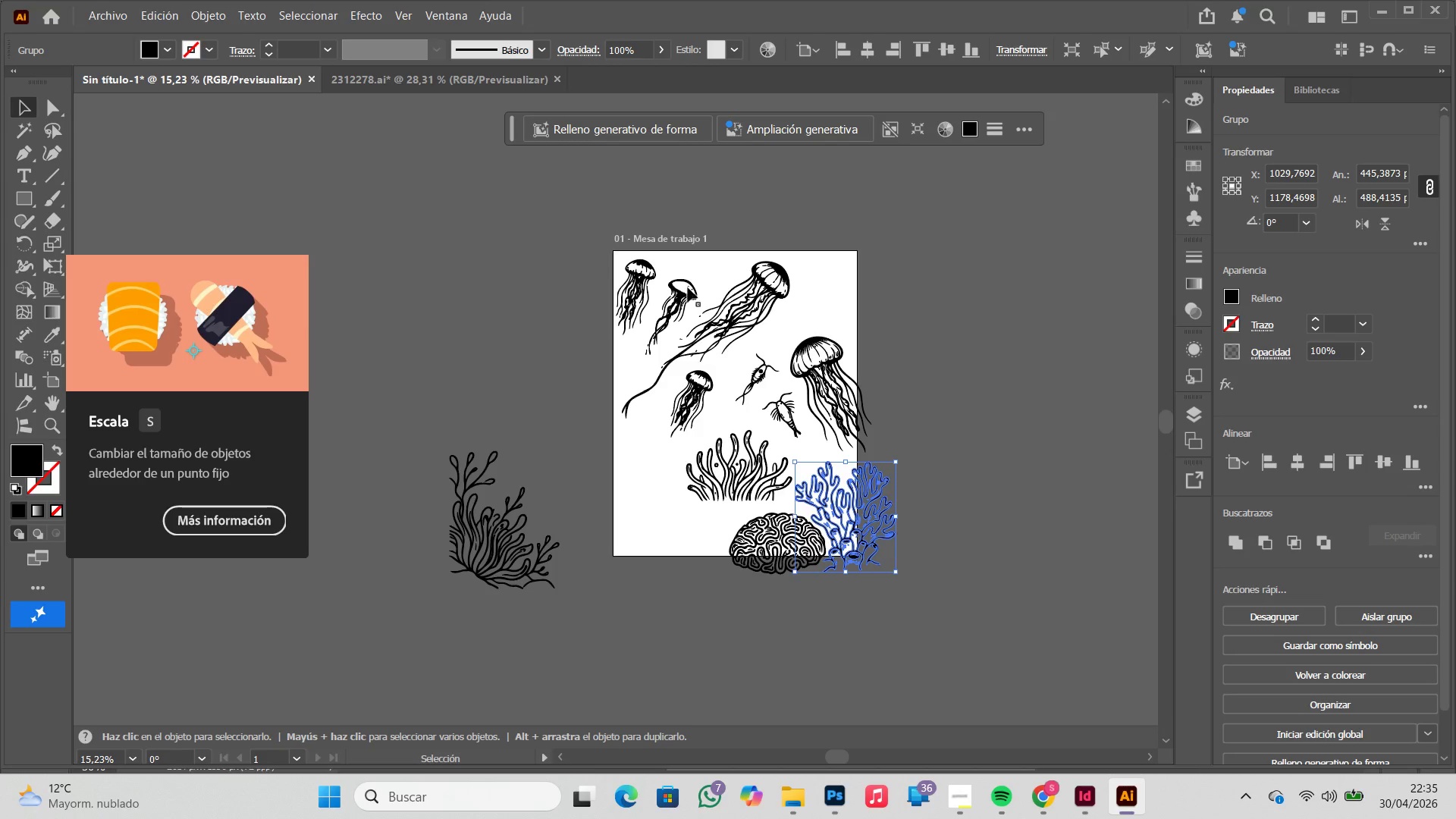 
left_click([744, 311])
 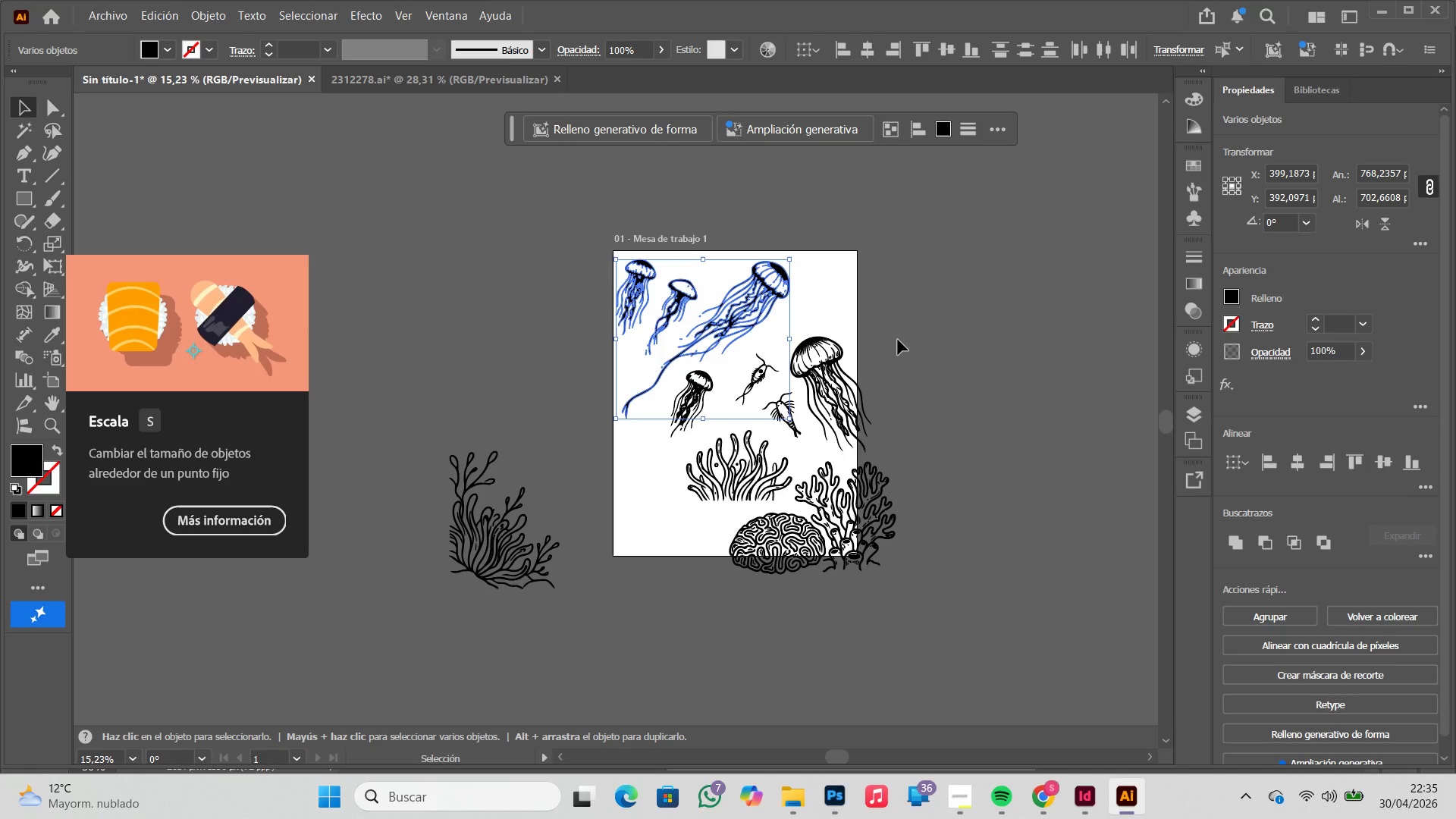 
triple_click([786, 287])
 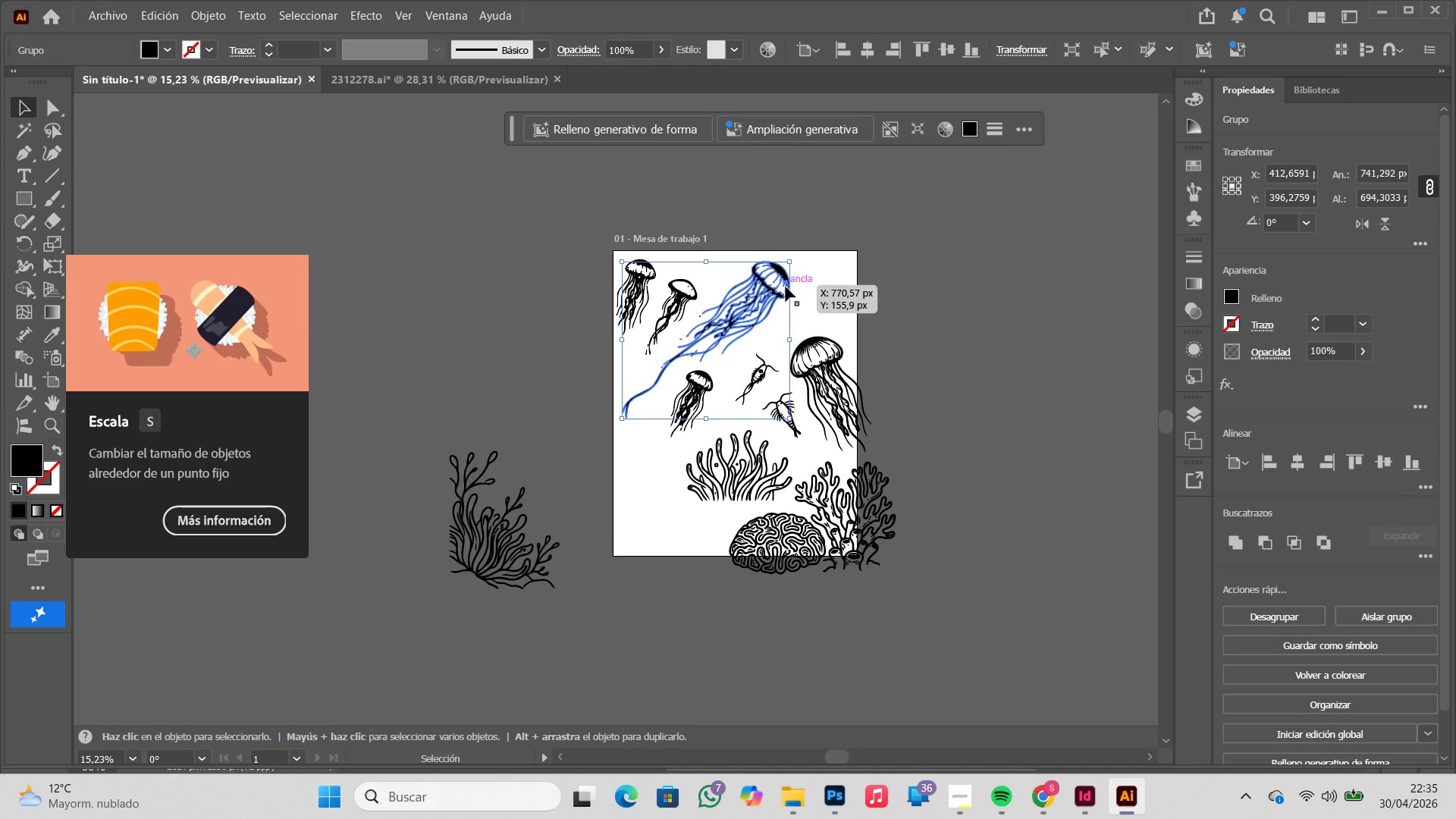 
left_click_drag(start_coordinate=[776, 288], to_coordinate=[587, 353])
 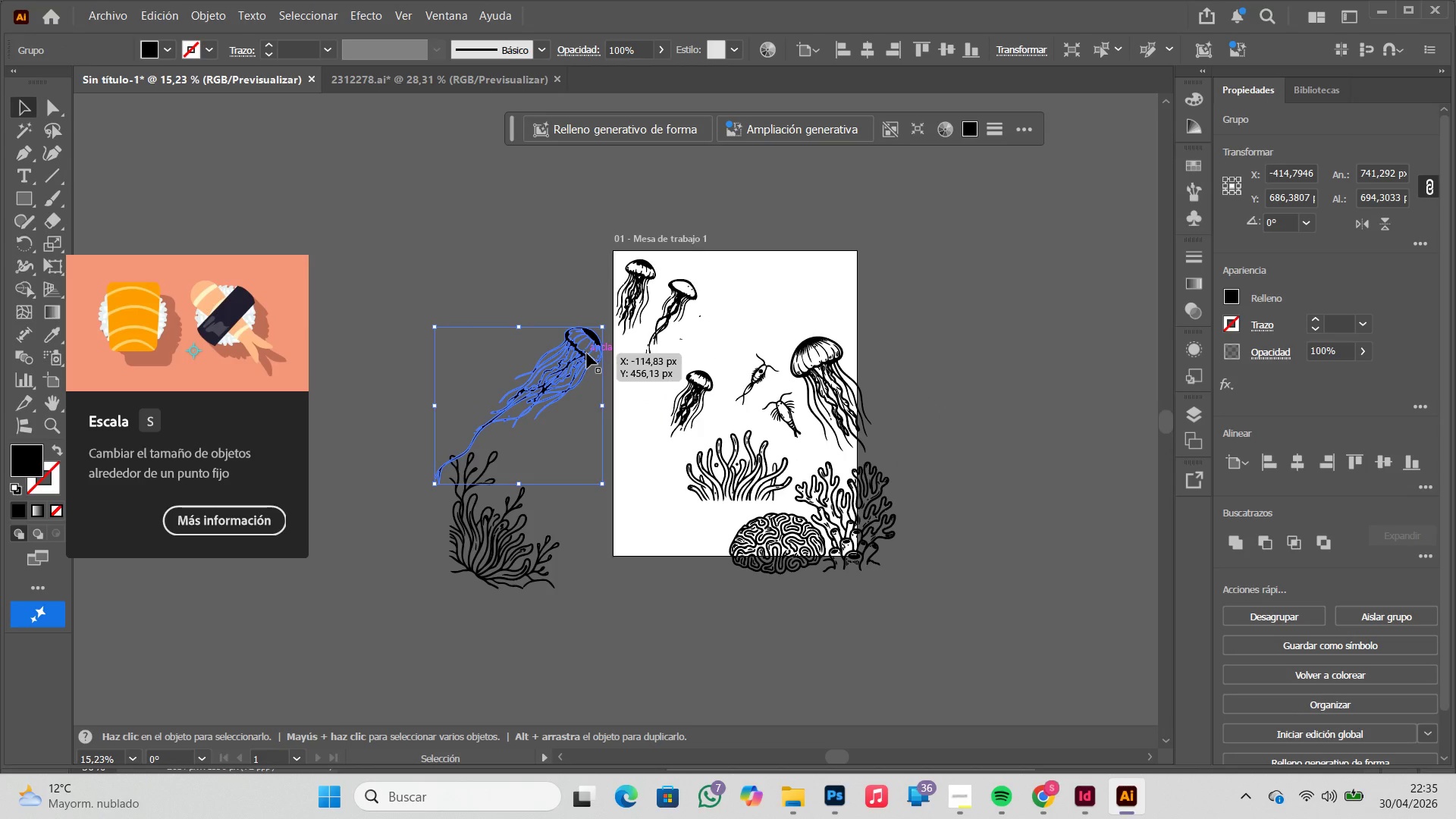 
key(Control+C)
 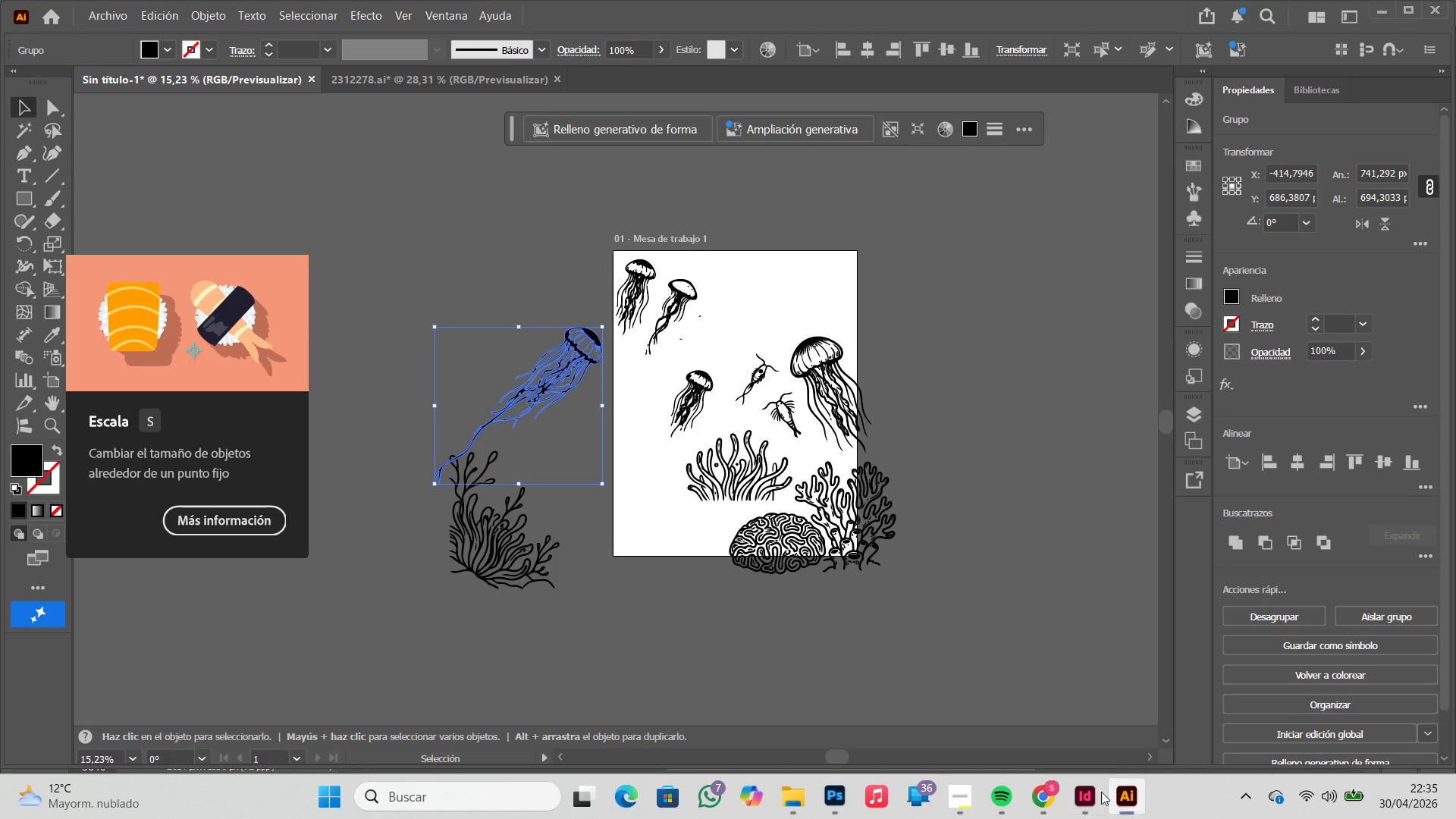 
left_click([1091, 797])
 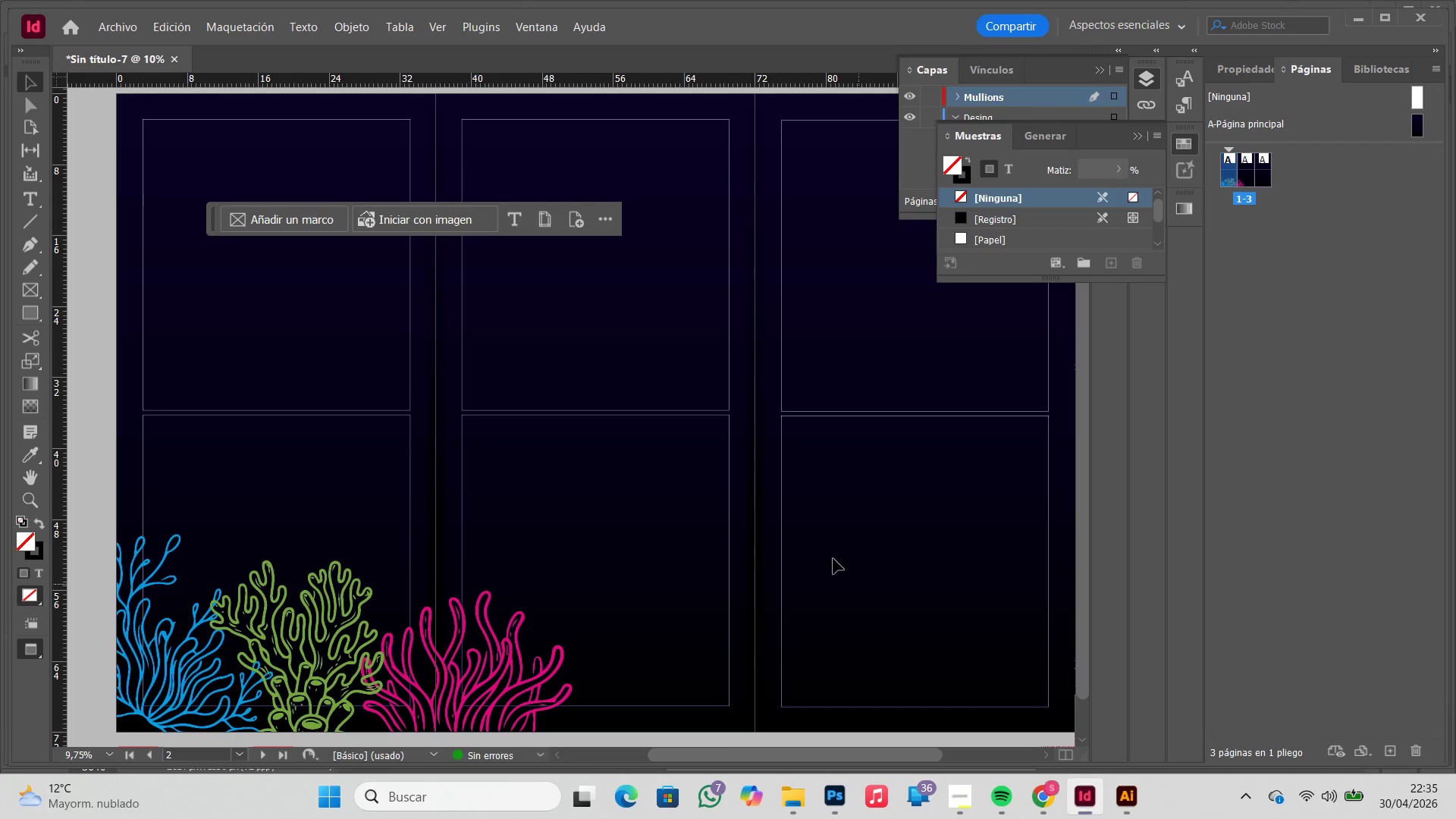 
key(Control+ControlLeft)
 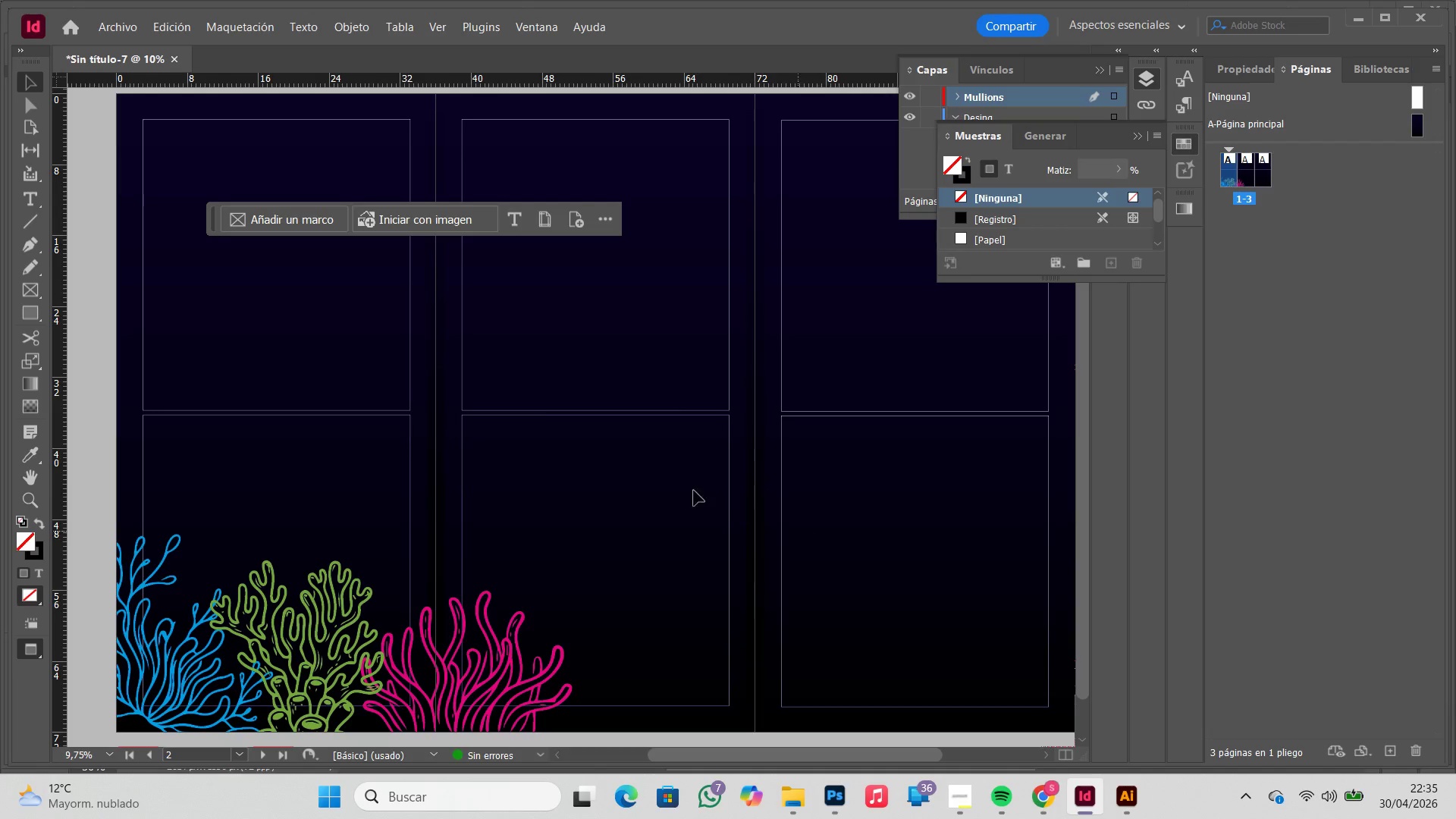 
key(Control+V)
 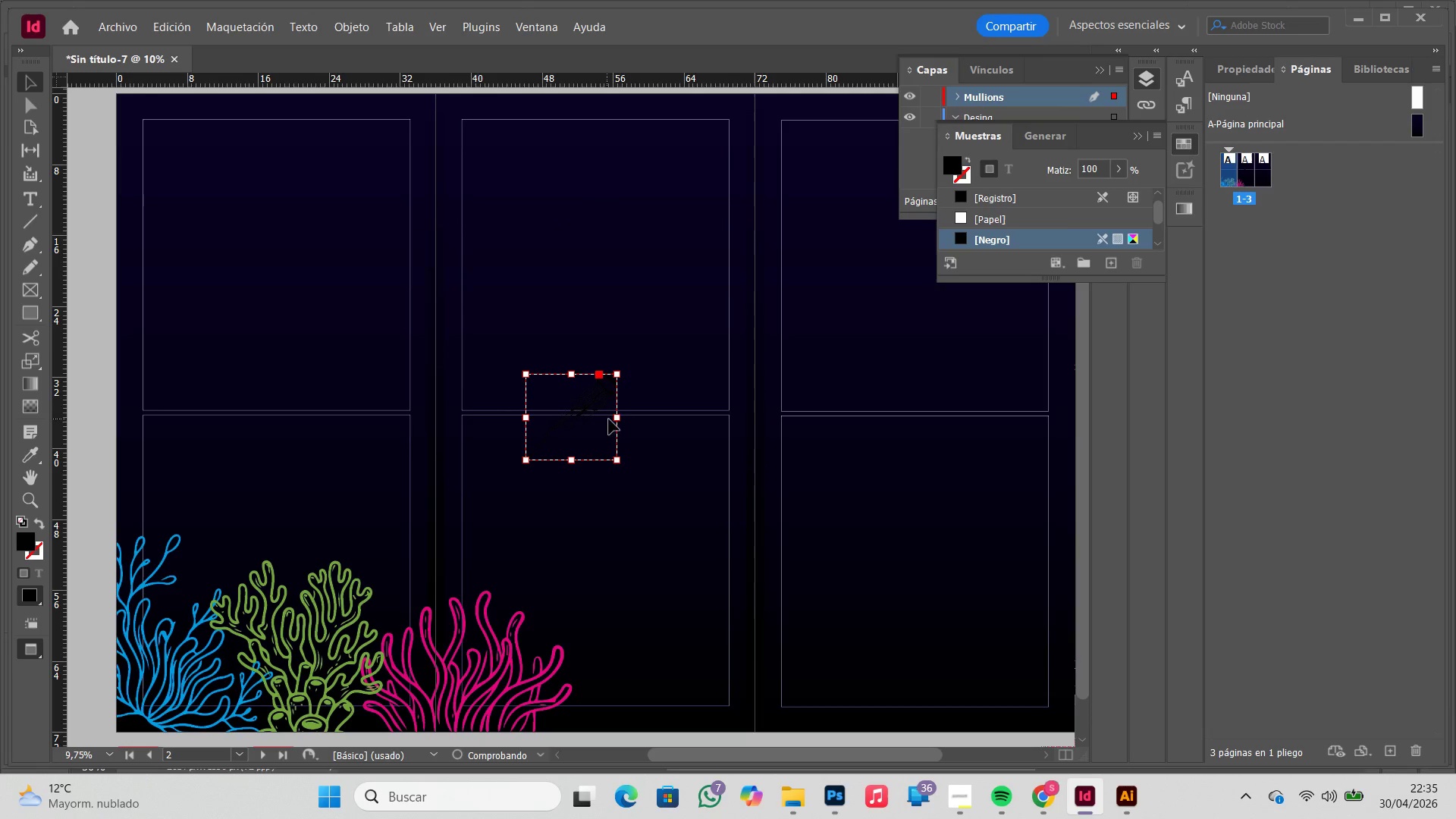 
hold_key(key=ShiftLeft, duration=0.75)
left_click_drag(start_coordinate=[617, 421], to_coordinate=[783, 417])
 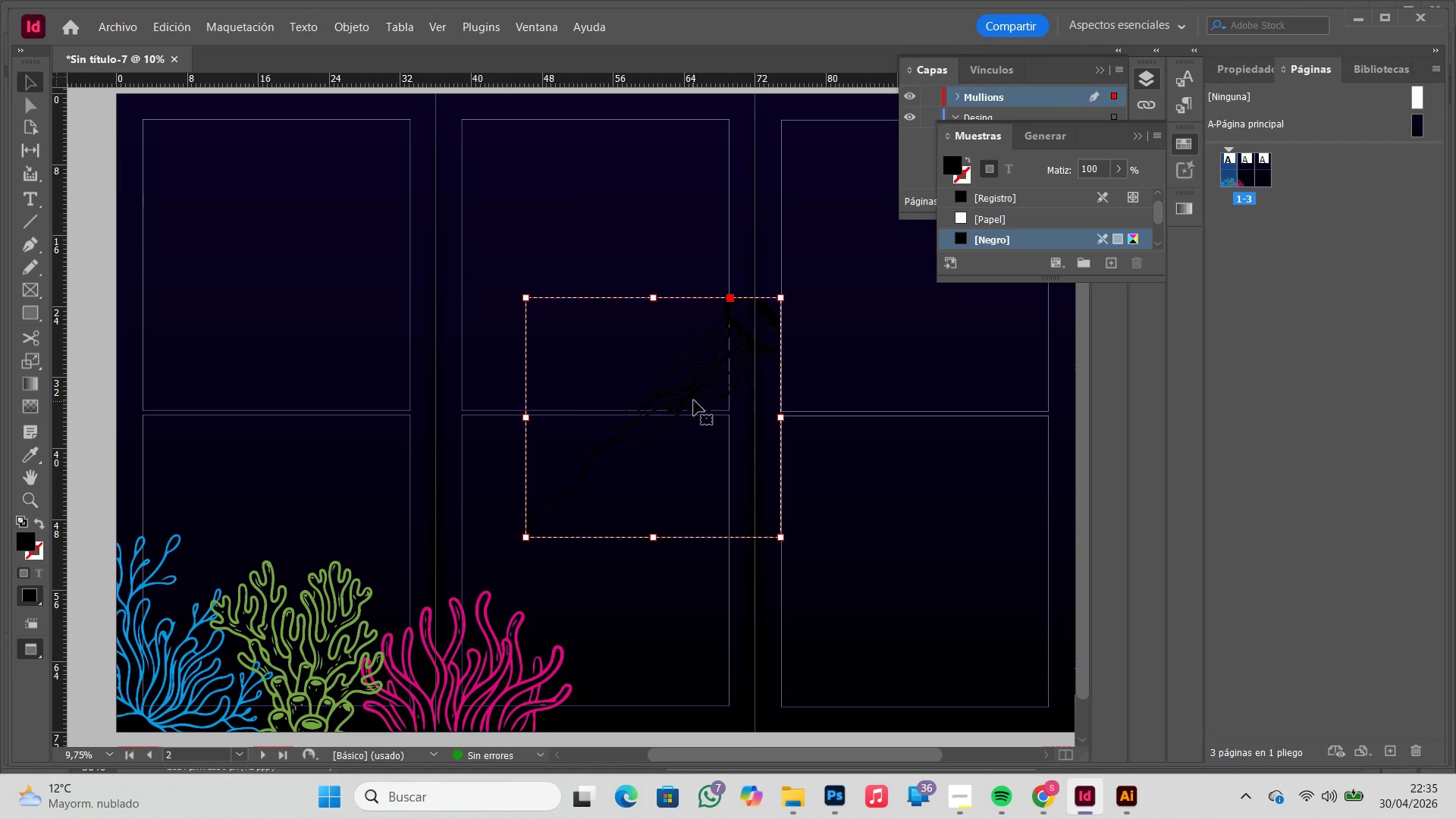 
left_click_drag(start_coordinate=[692, 397], to_coordinate=[406, 406])
 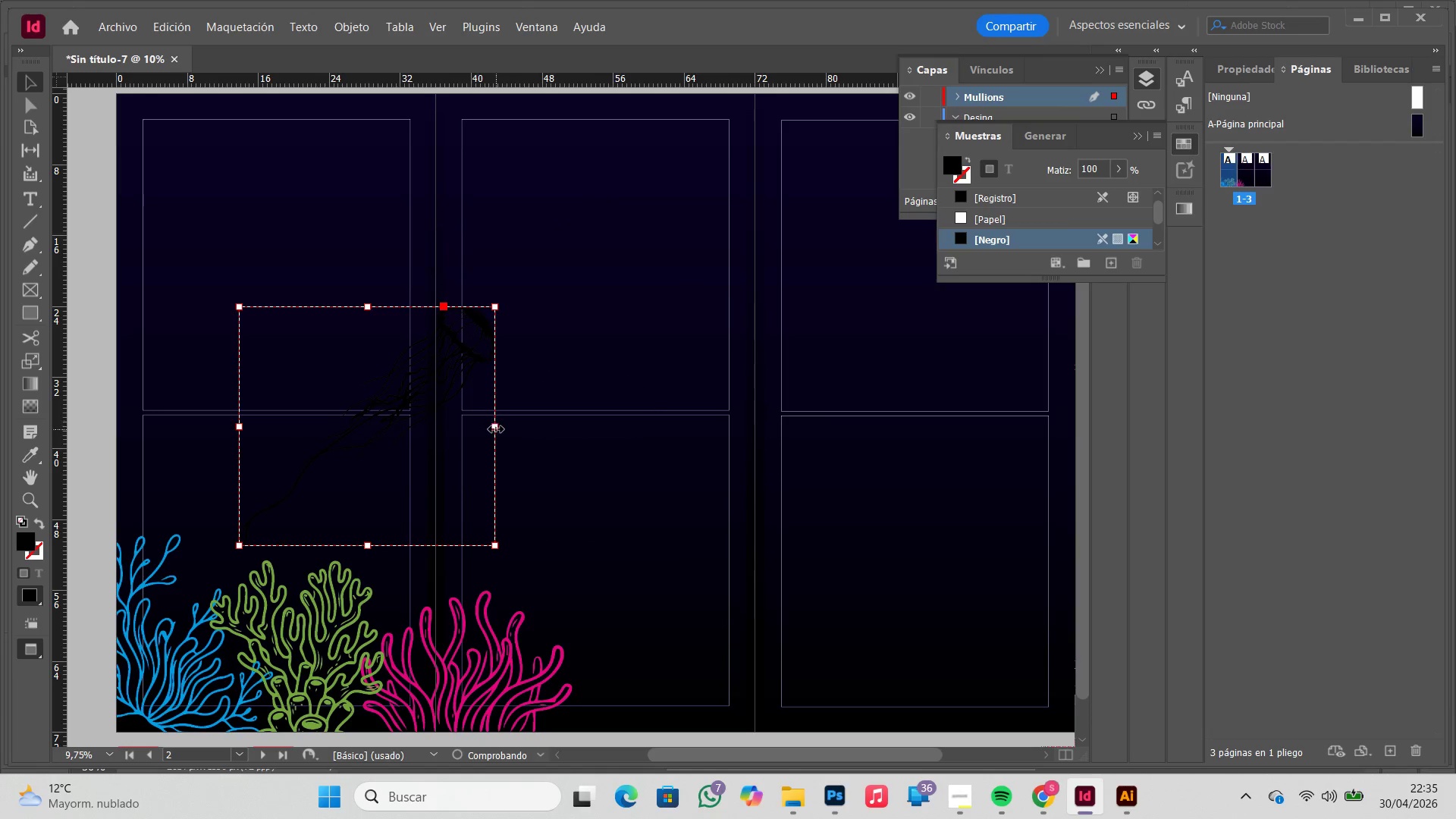 
hold_key(key=ShiftLeft, duration=0.69)
left_click_drag(start_coordinate=[495, 429], to_coordinate=[572, 427])
 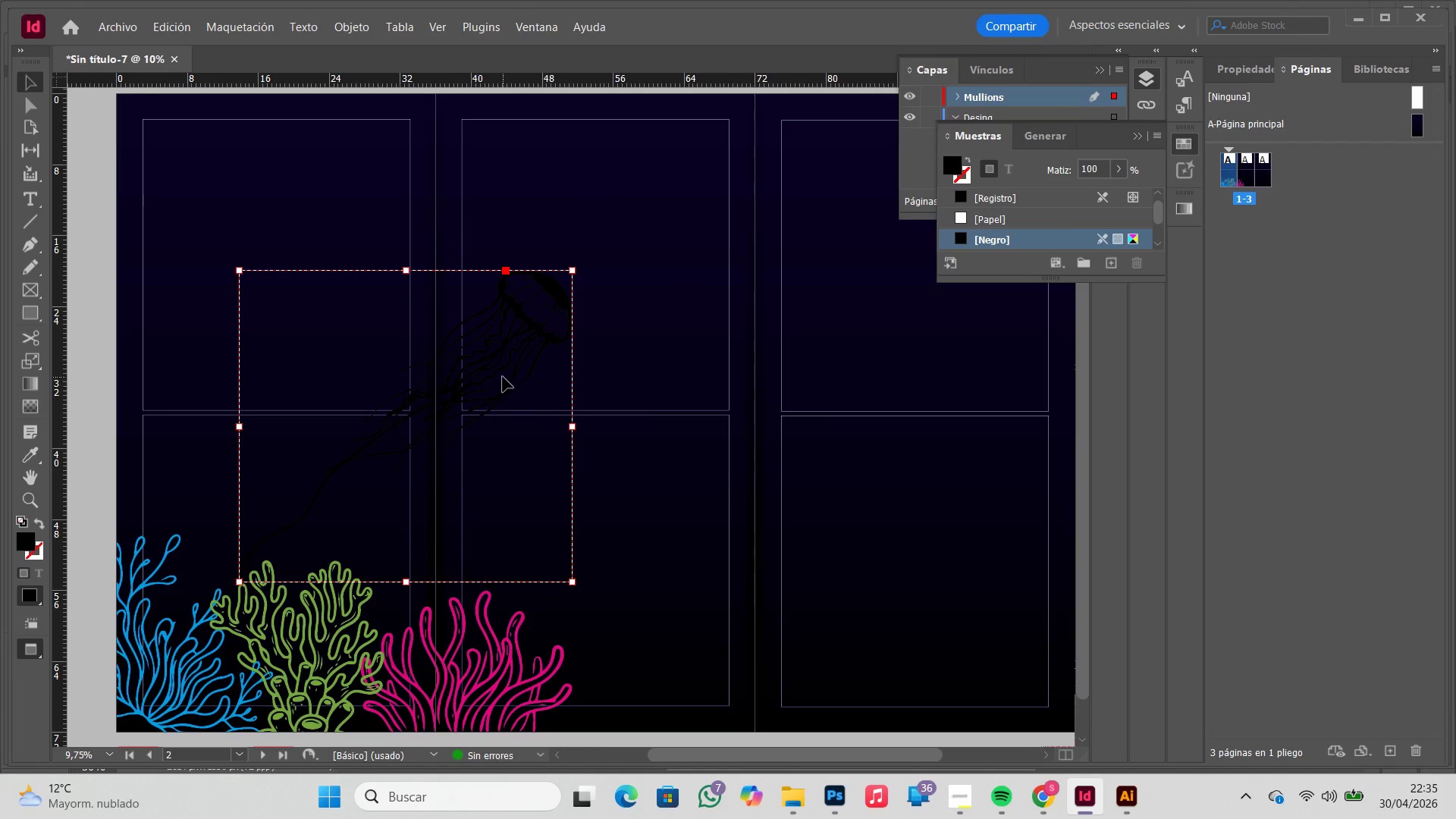 
left_click_drag(start_coordinate=[496, 370], to_coordinate=[488, 363])
 